 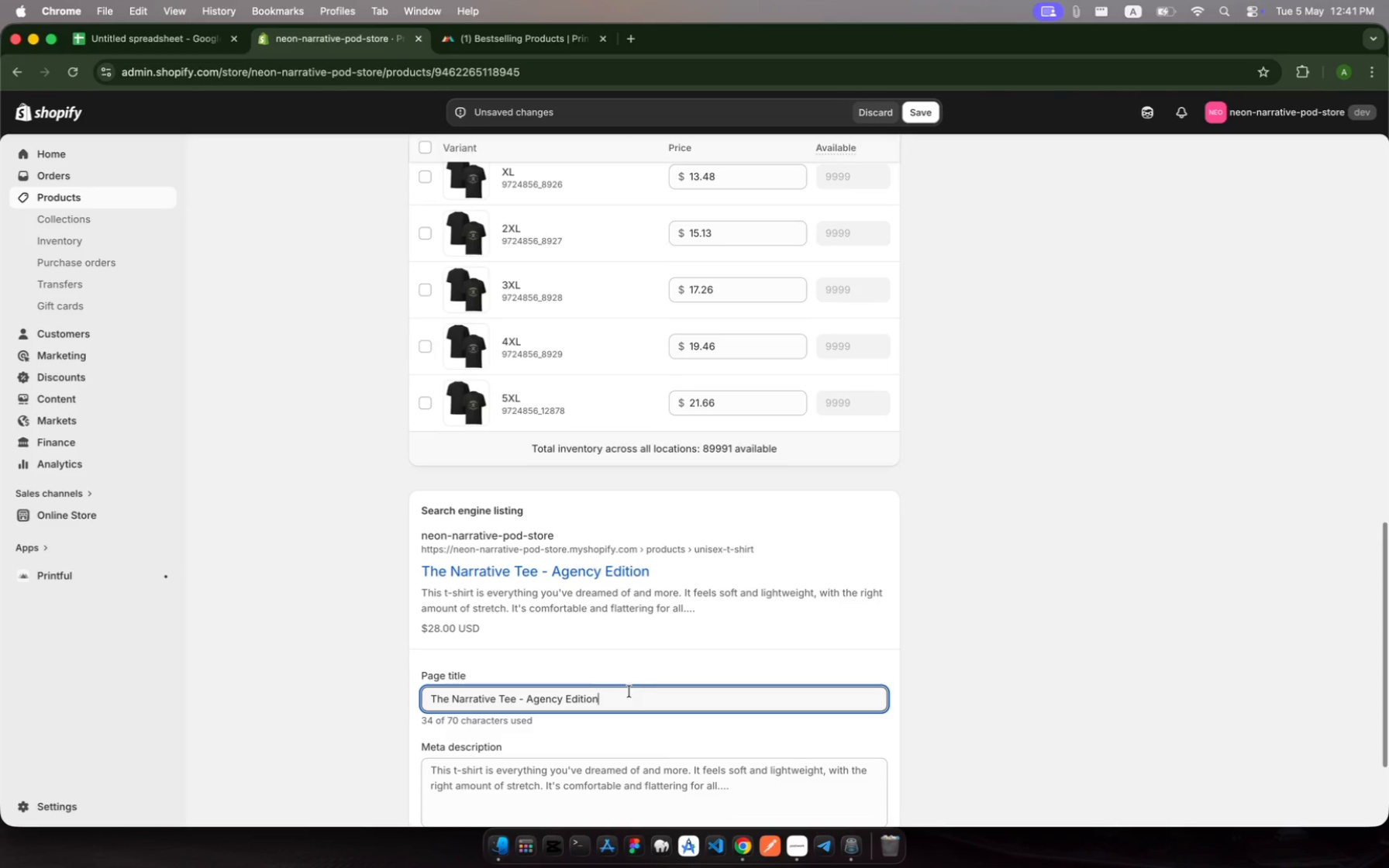 
left_click_drag(start_coordinate=[629, 691], to_coordinate=[519, 697])
 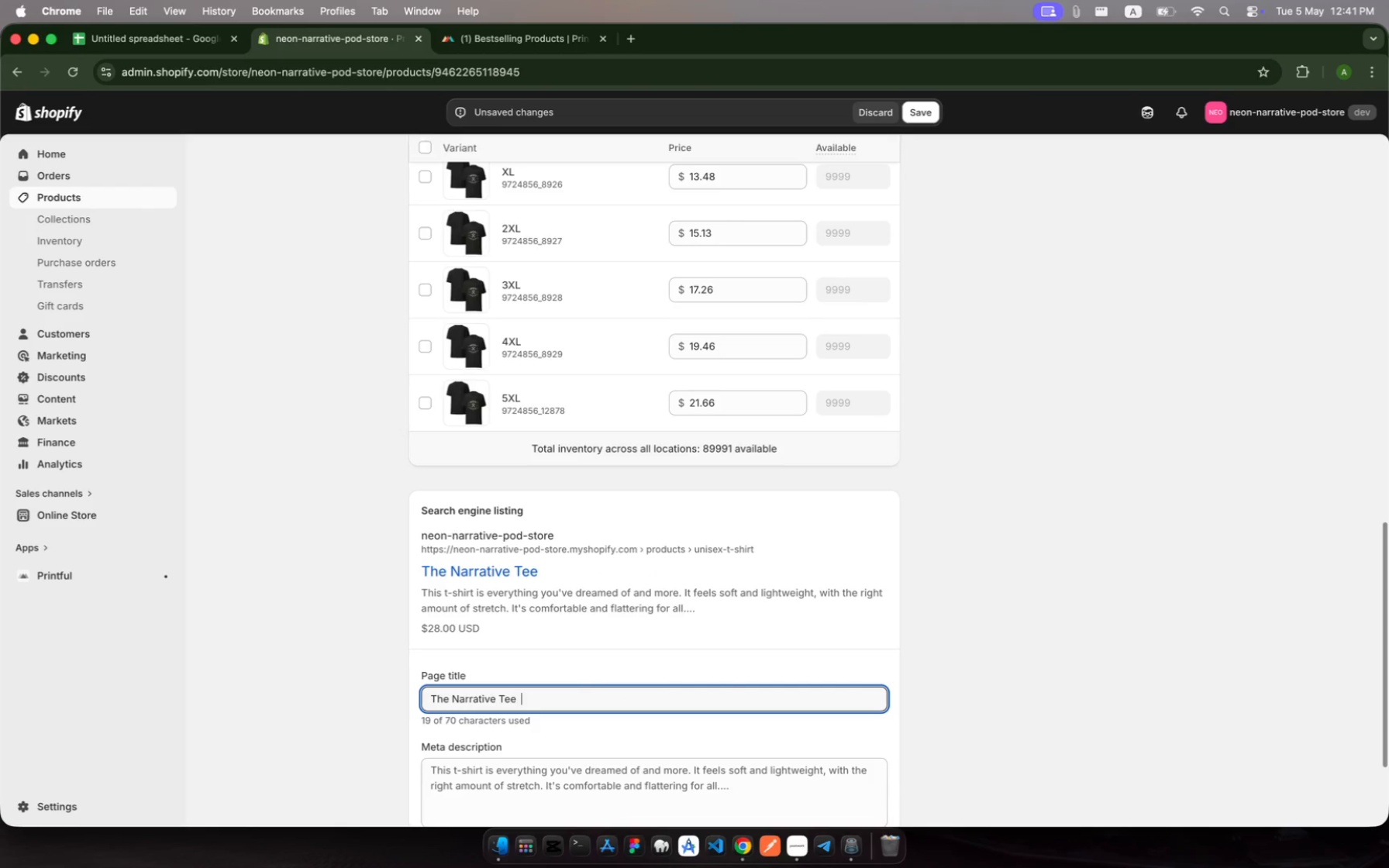 
key(Backspace)
 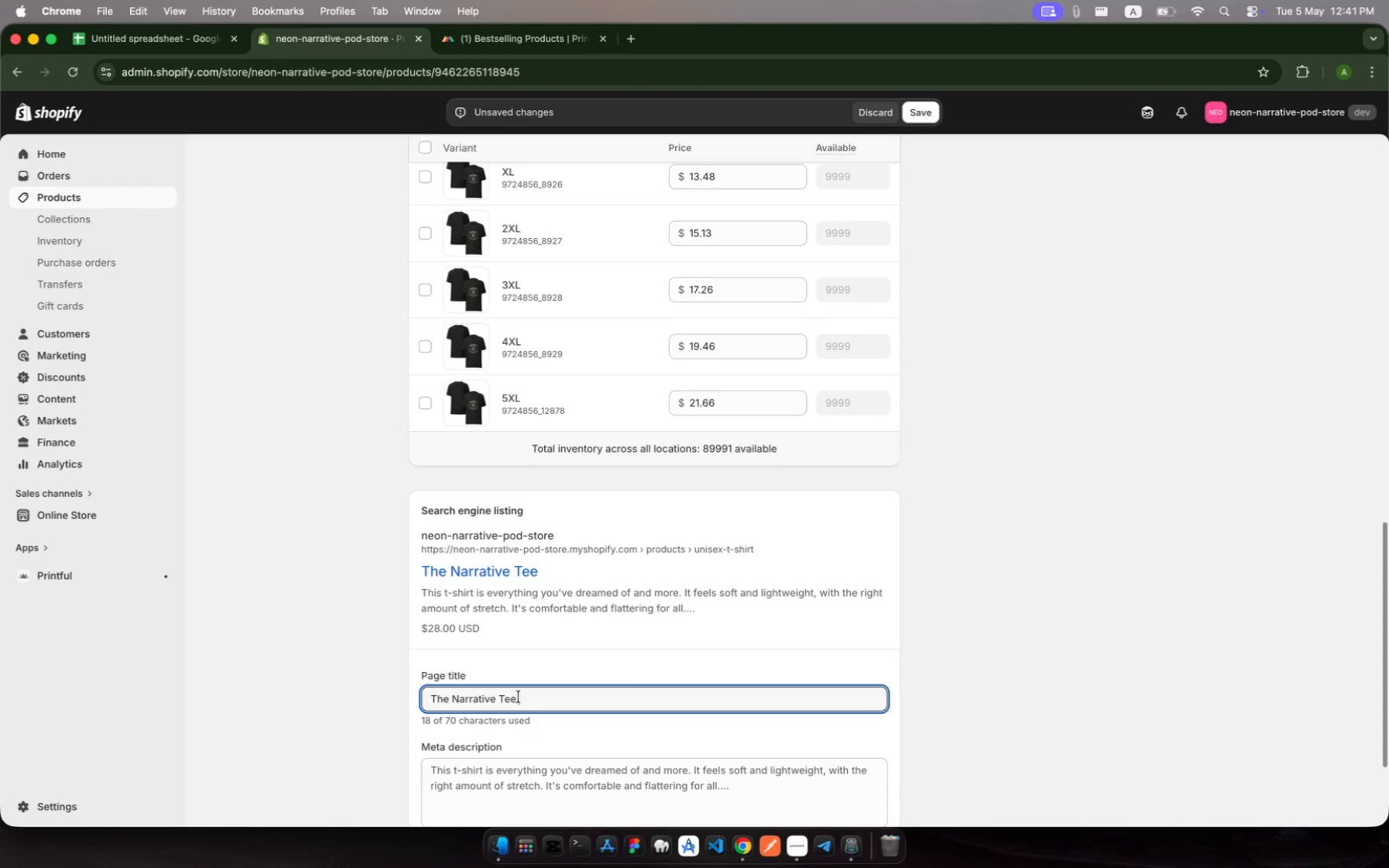 
key(Space)
 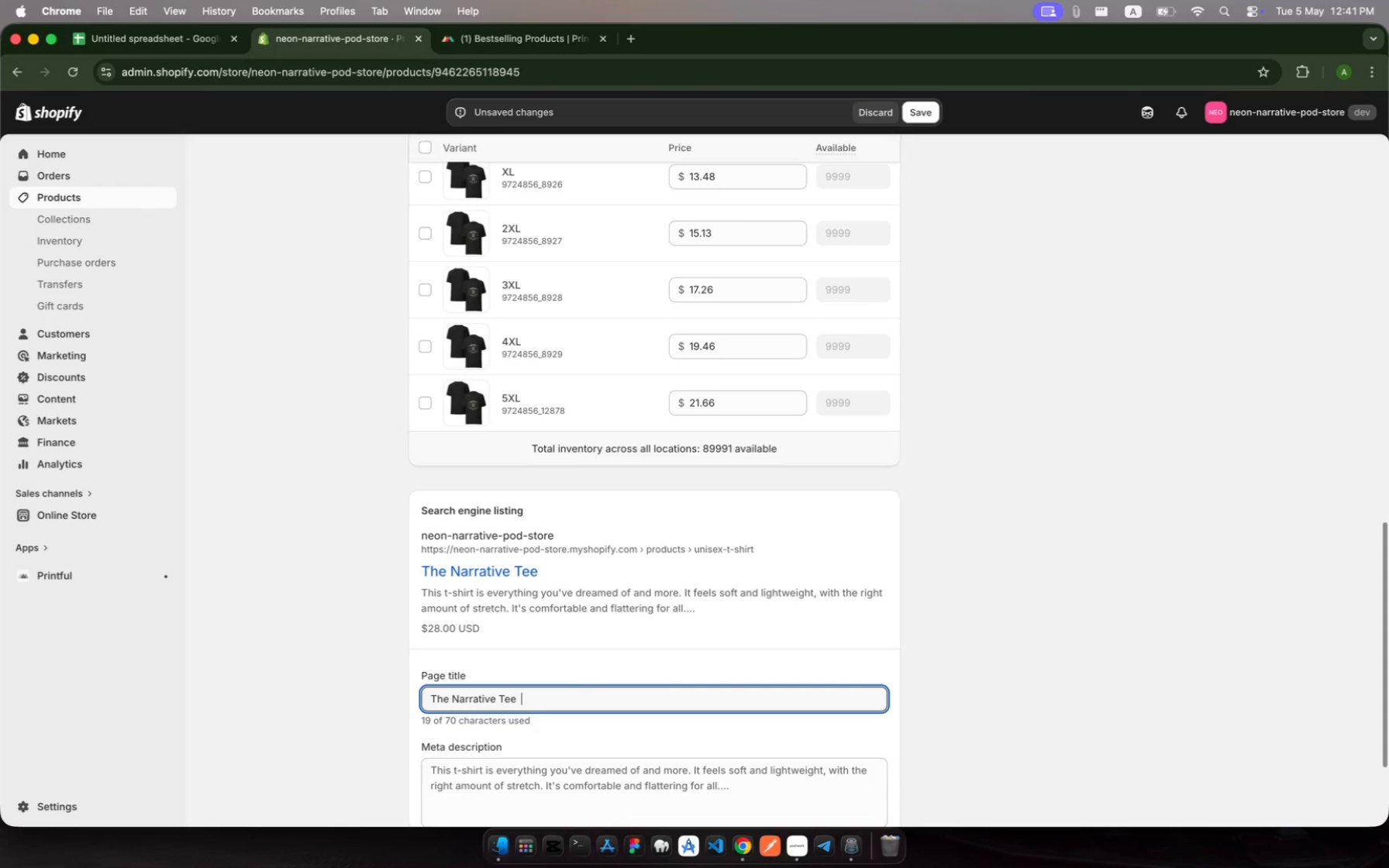 
key(Shift+Backslash)
 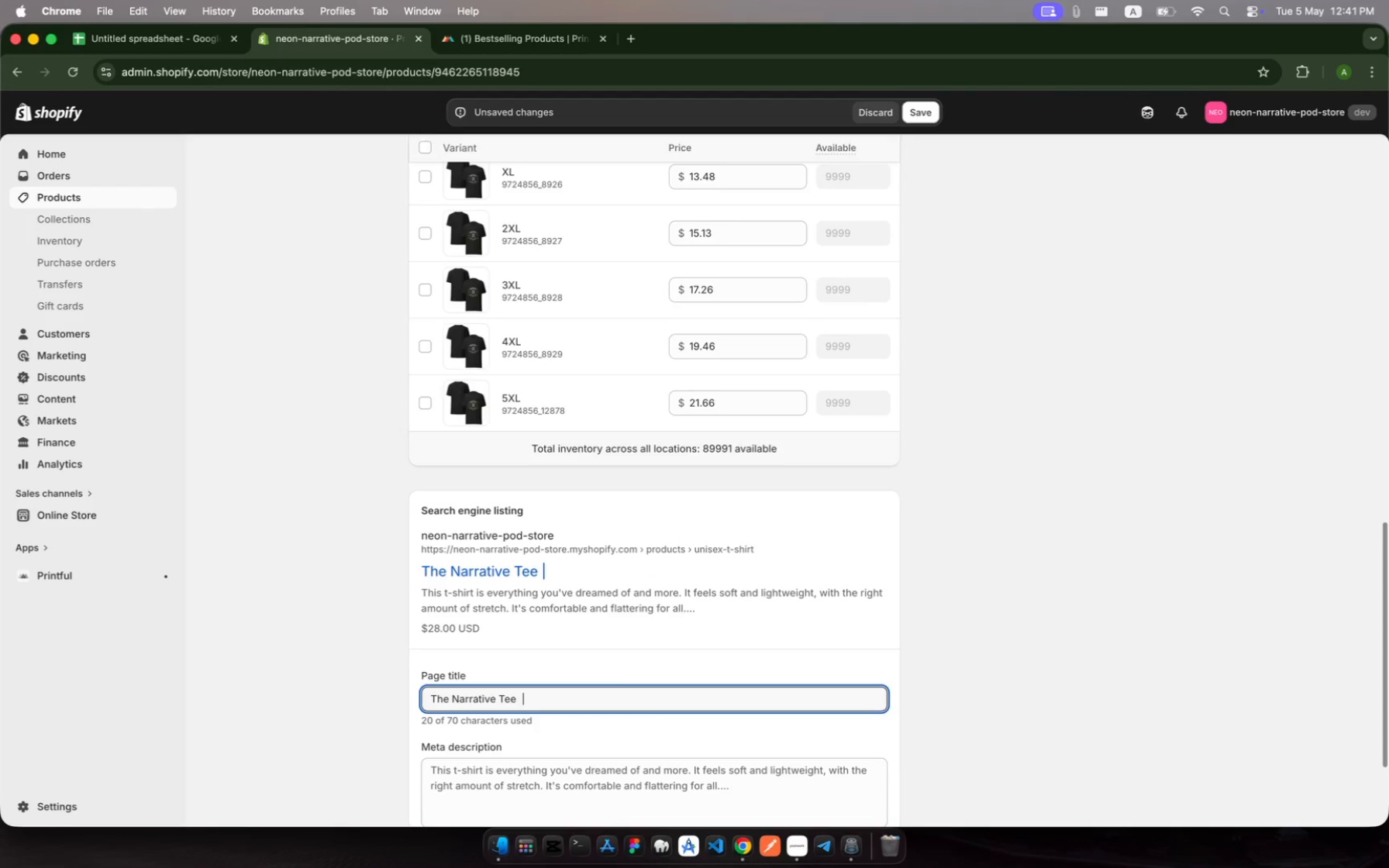 
key(Backspace)
 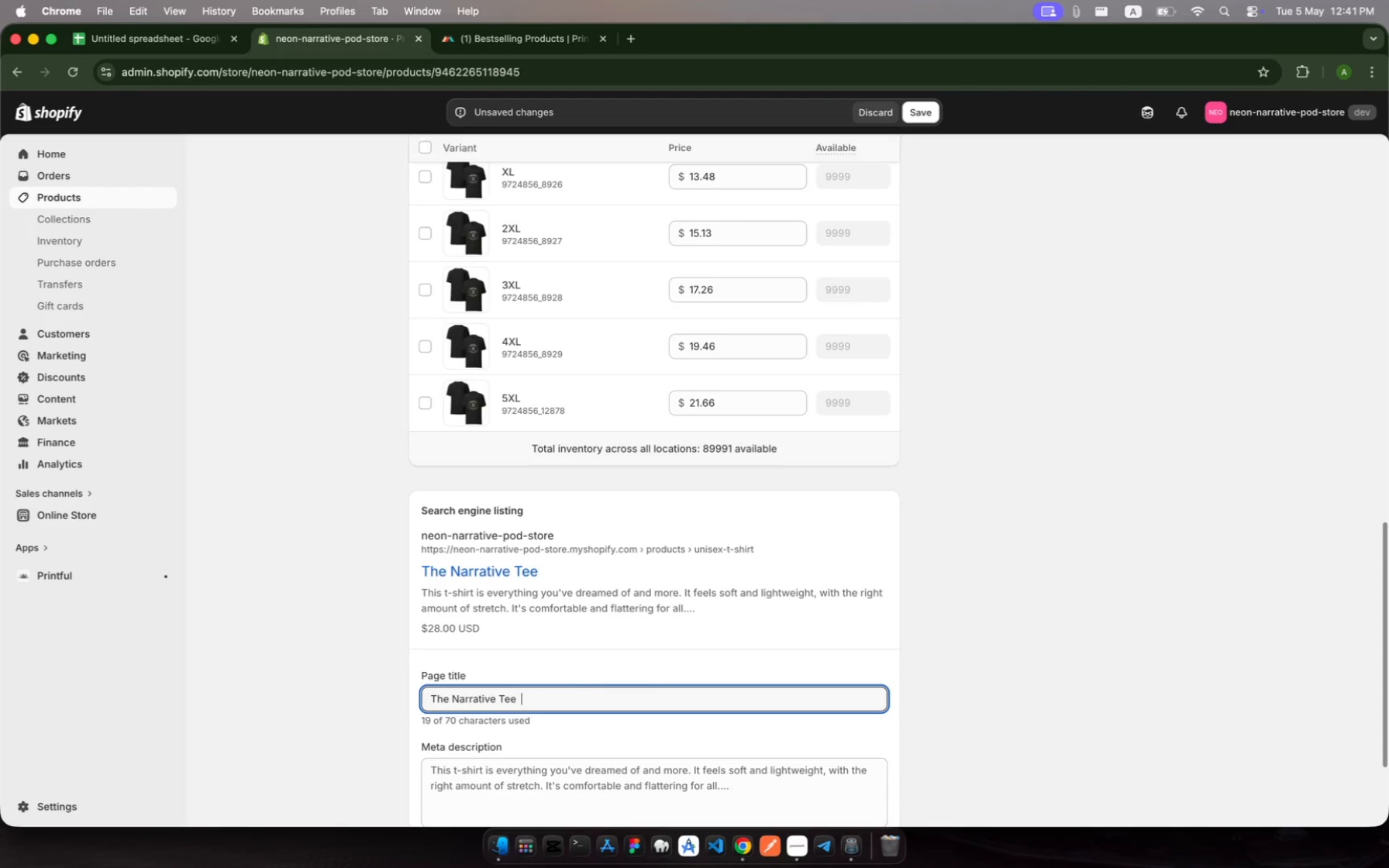 
key(Backspace)
 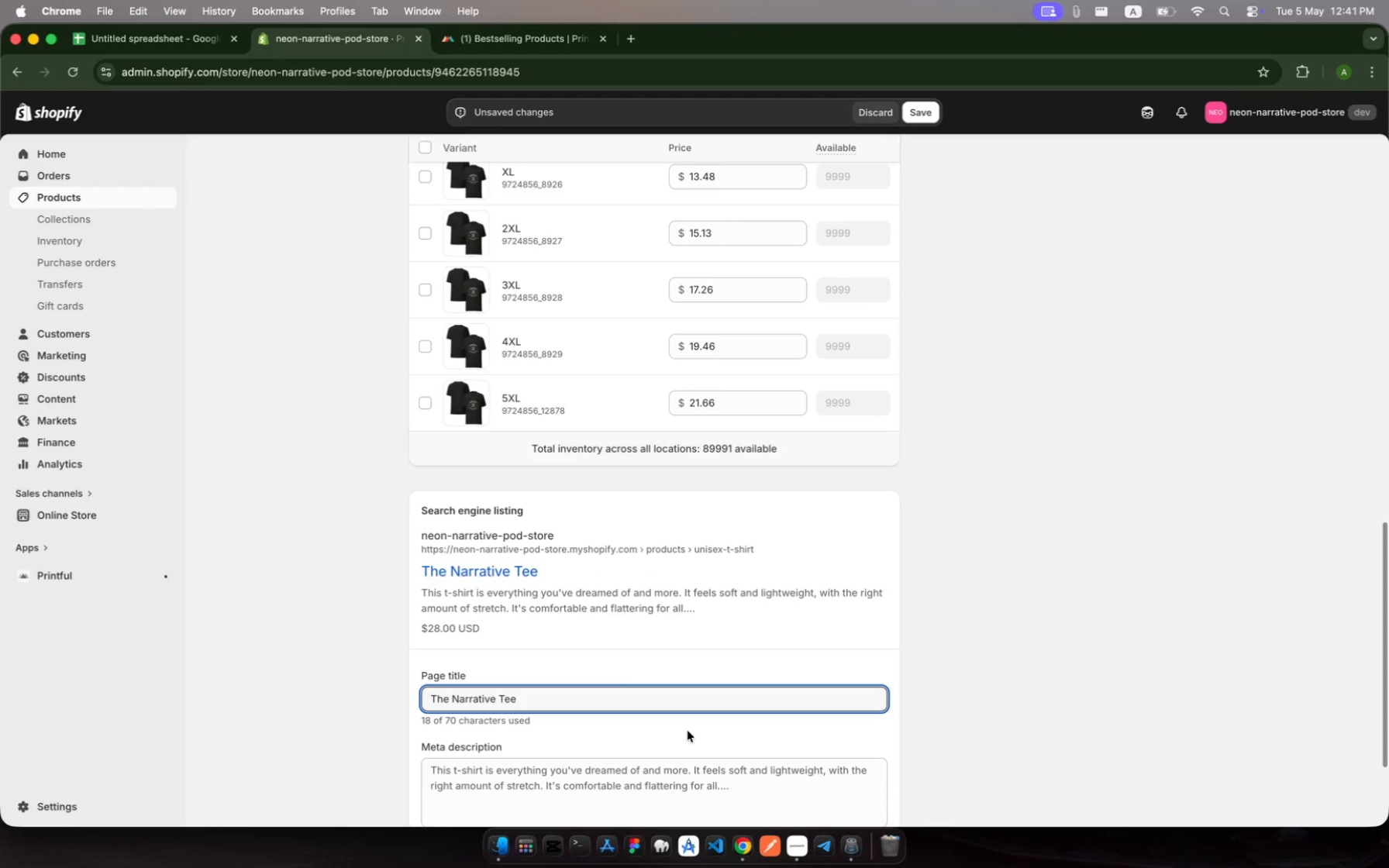 
type(| Minimalist )
 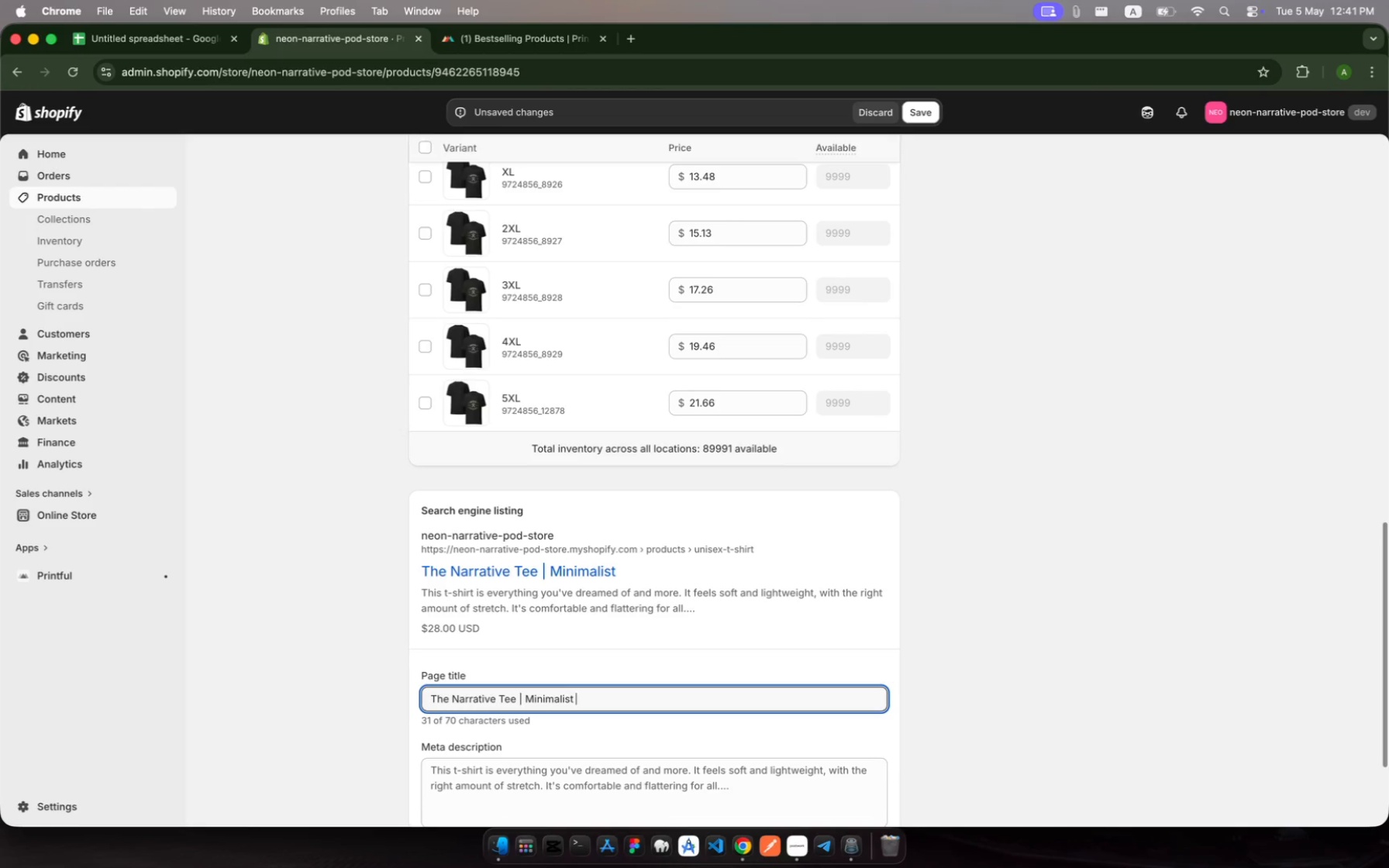 
type(Street )
 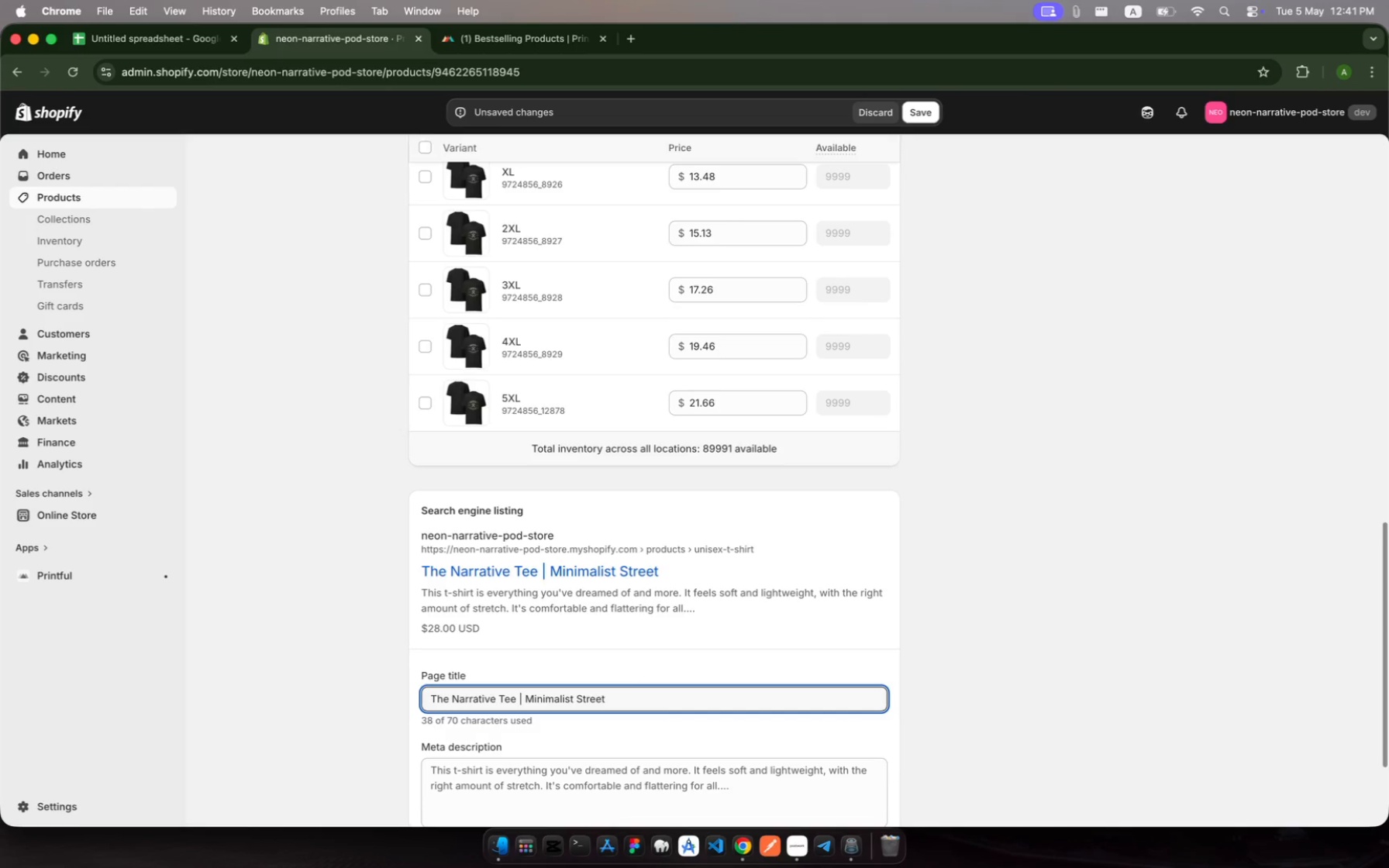 
wait(6.36)
 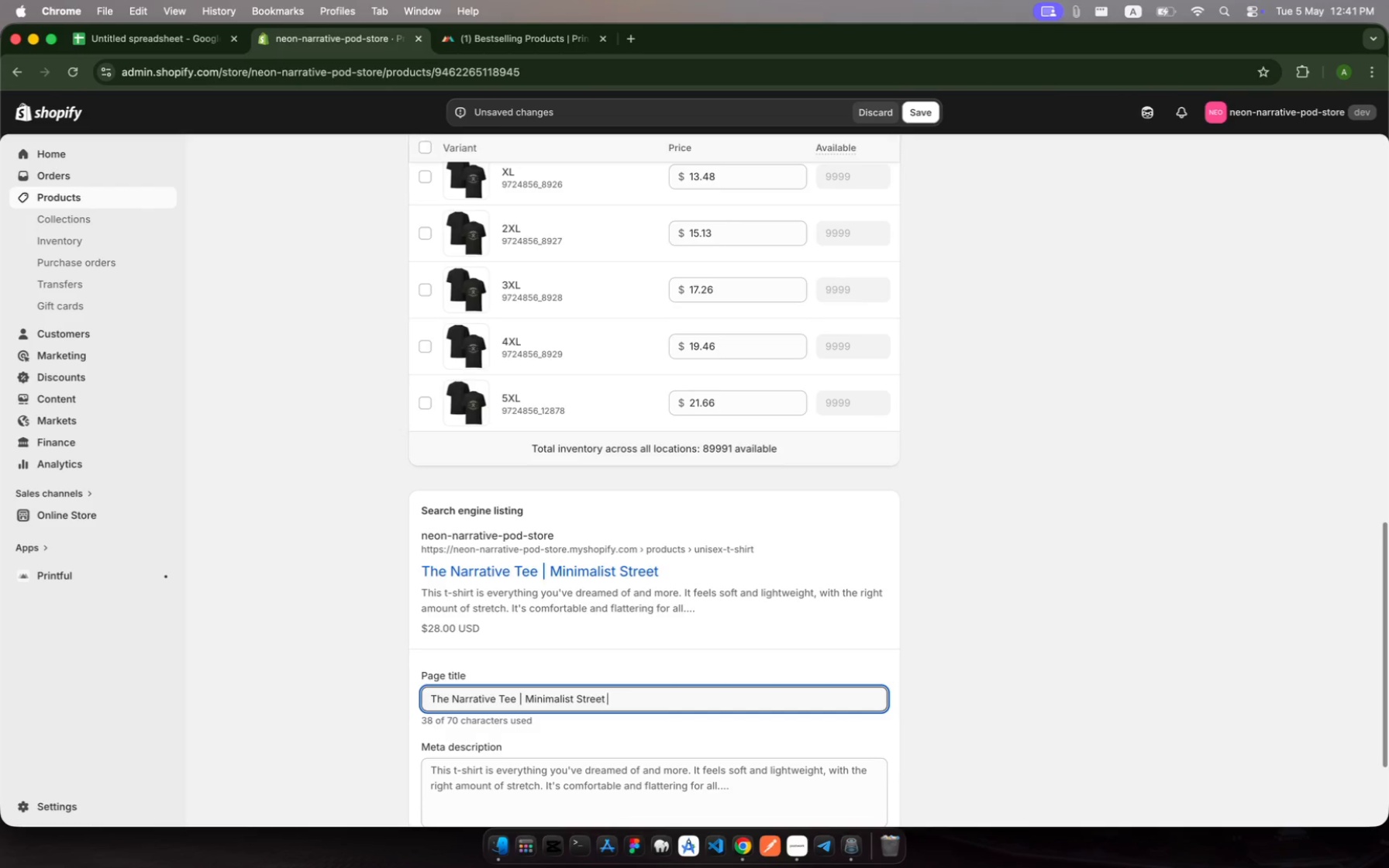 
key(Backspace)
type(wear)
 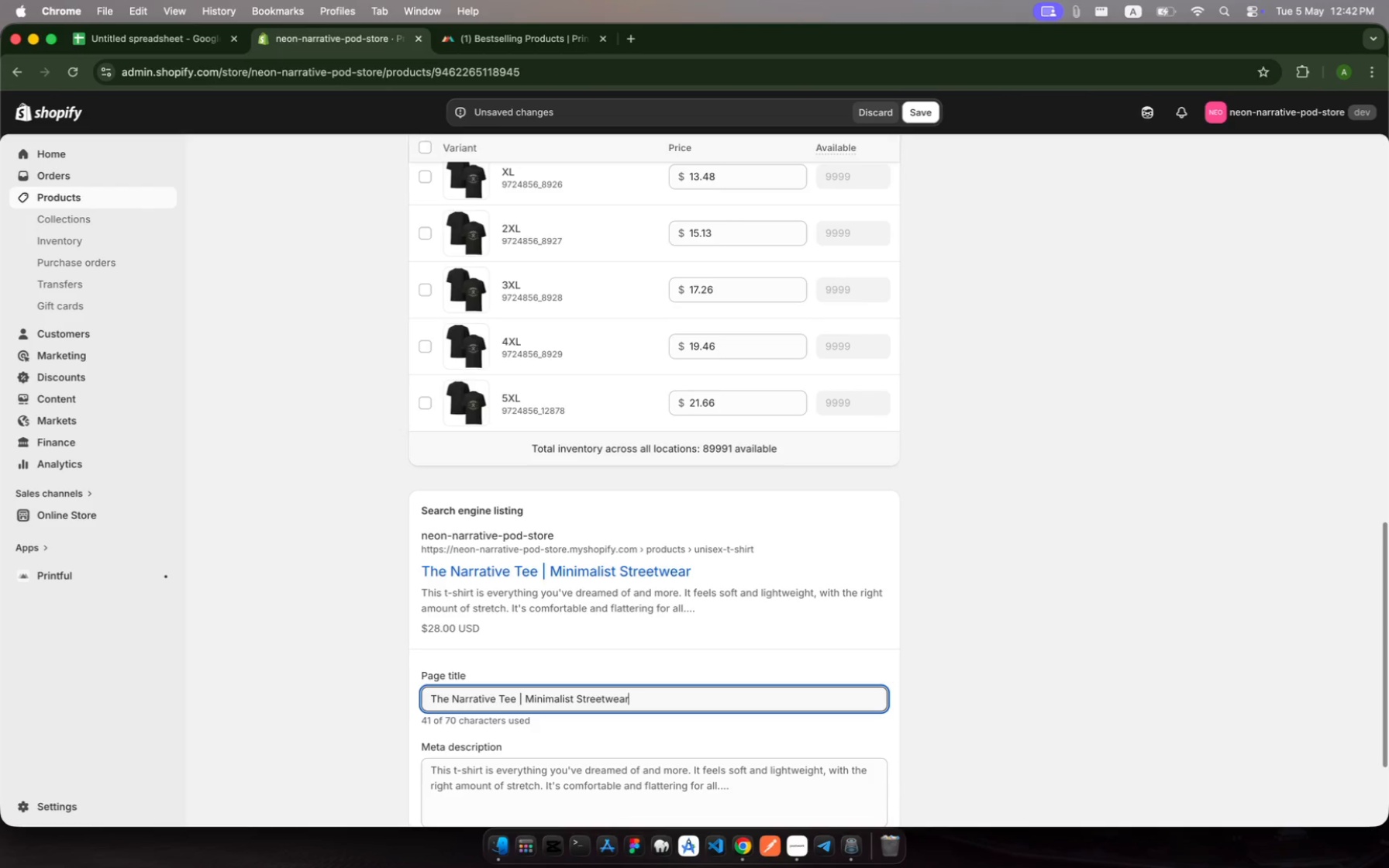 
type(| Neon Narrativ)
 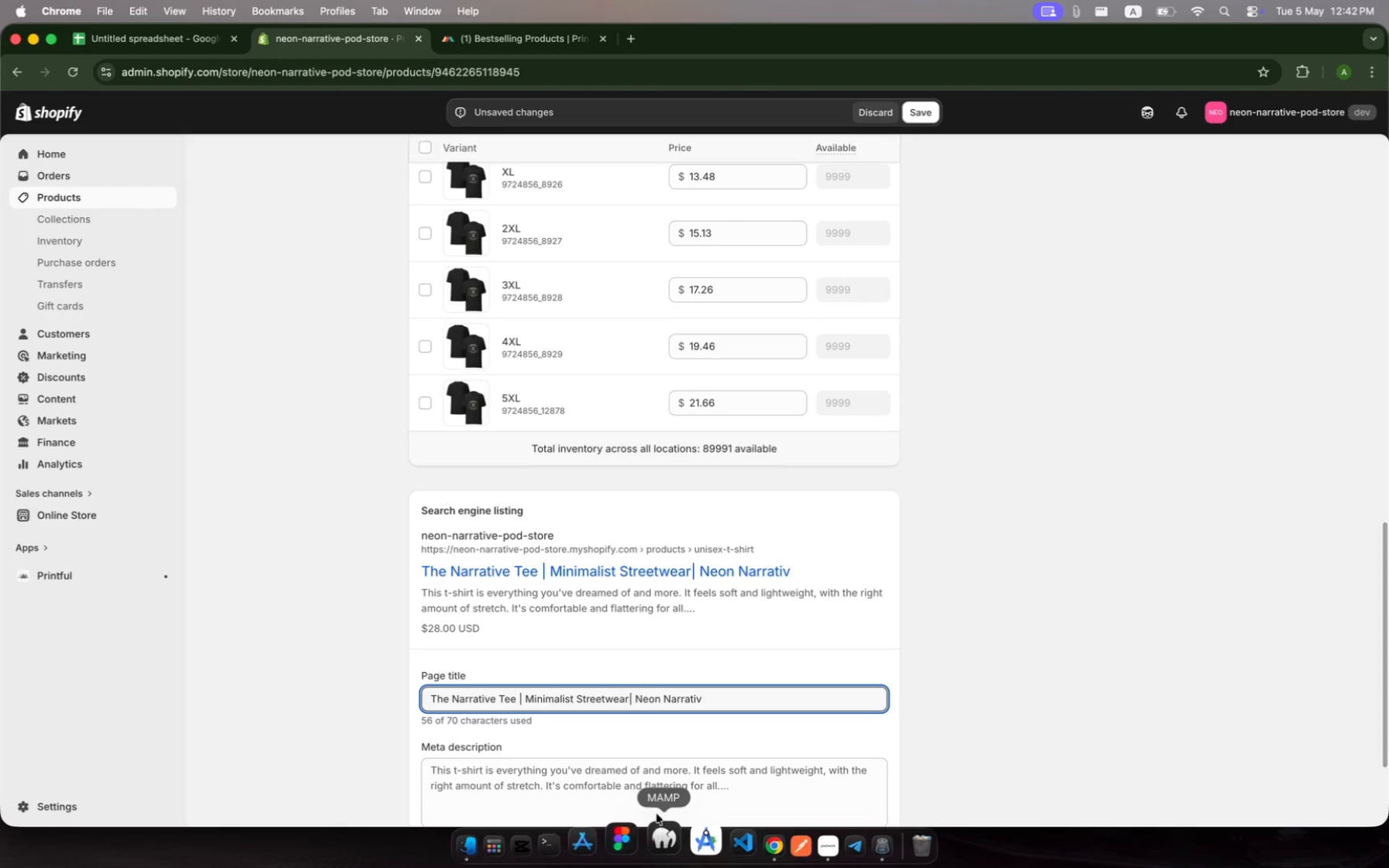 
scroll: coordinate [657, 733], scroll_direction: down, amount: 26.0
 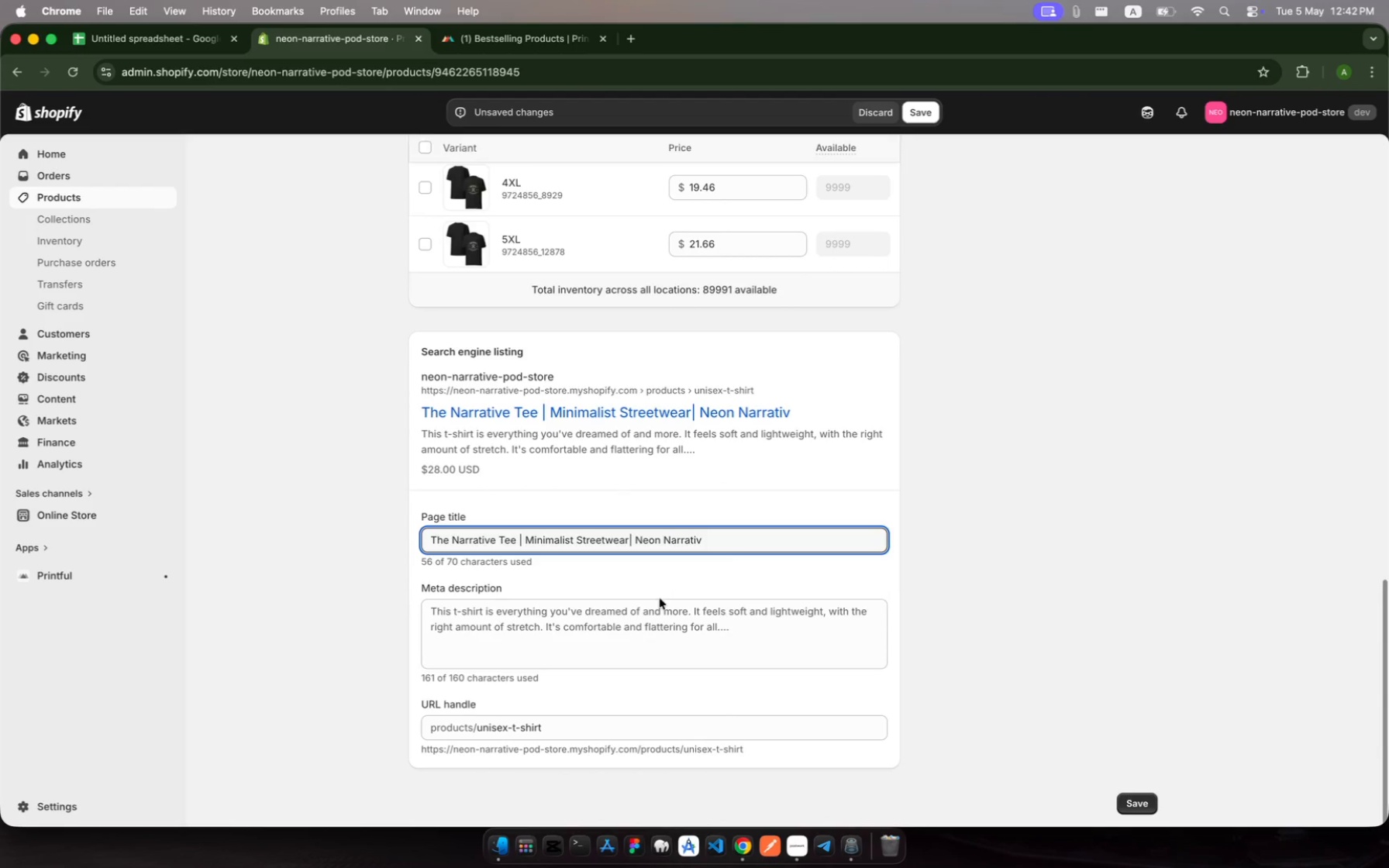 
left_click([649, 630])
 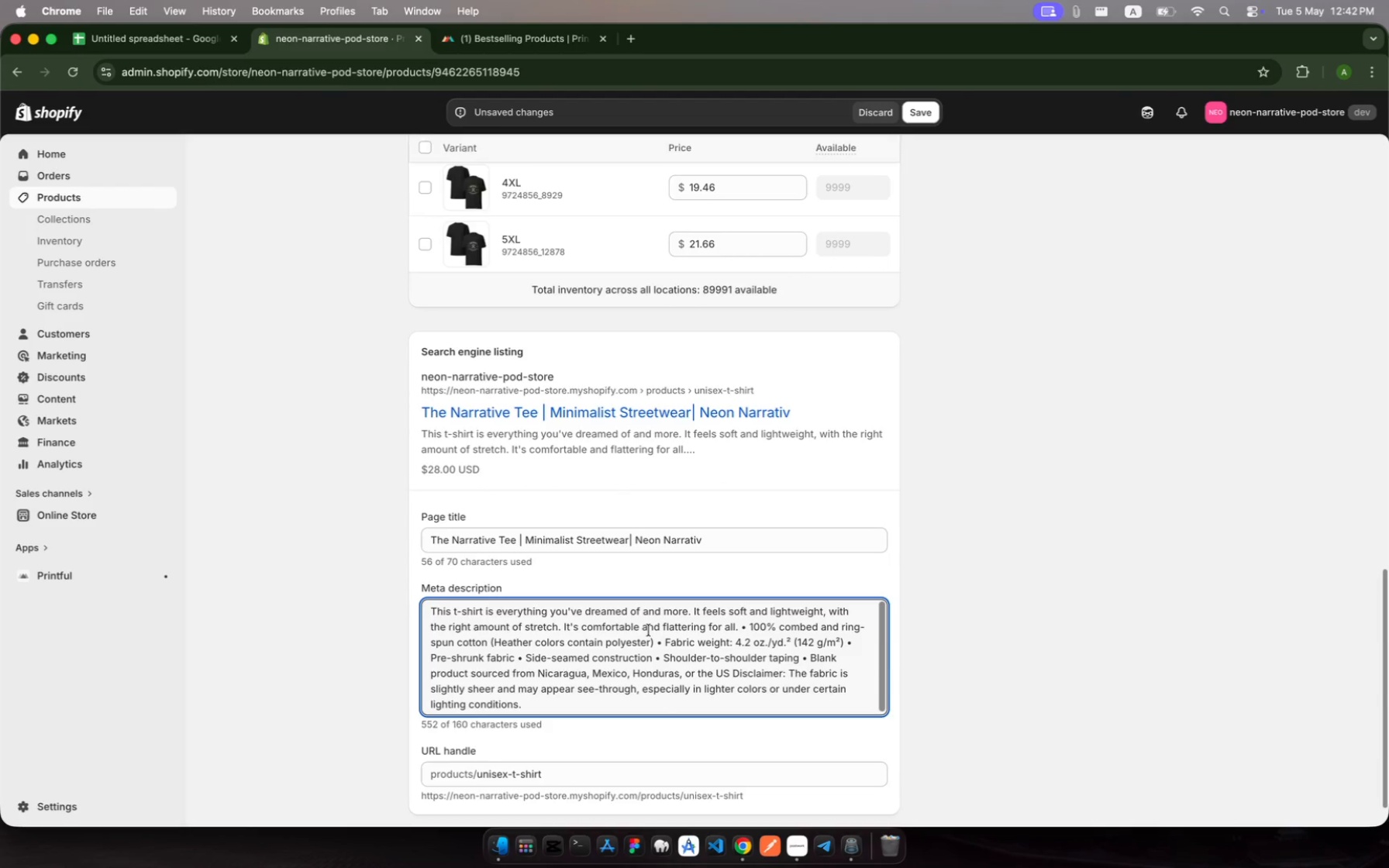 
key(Meta+A)
 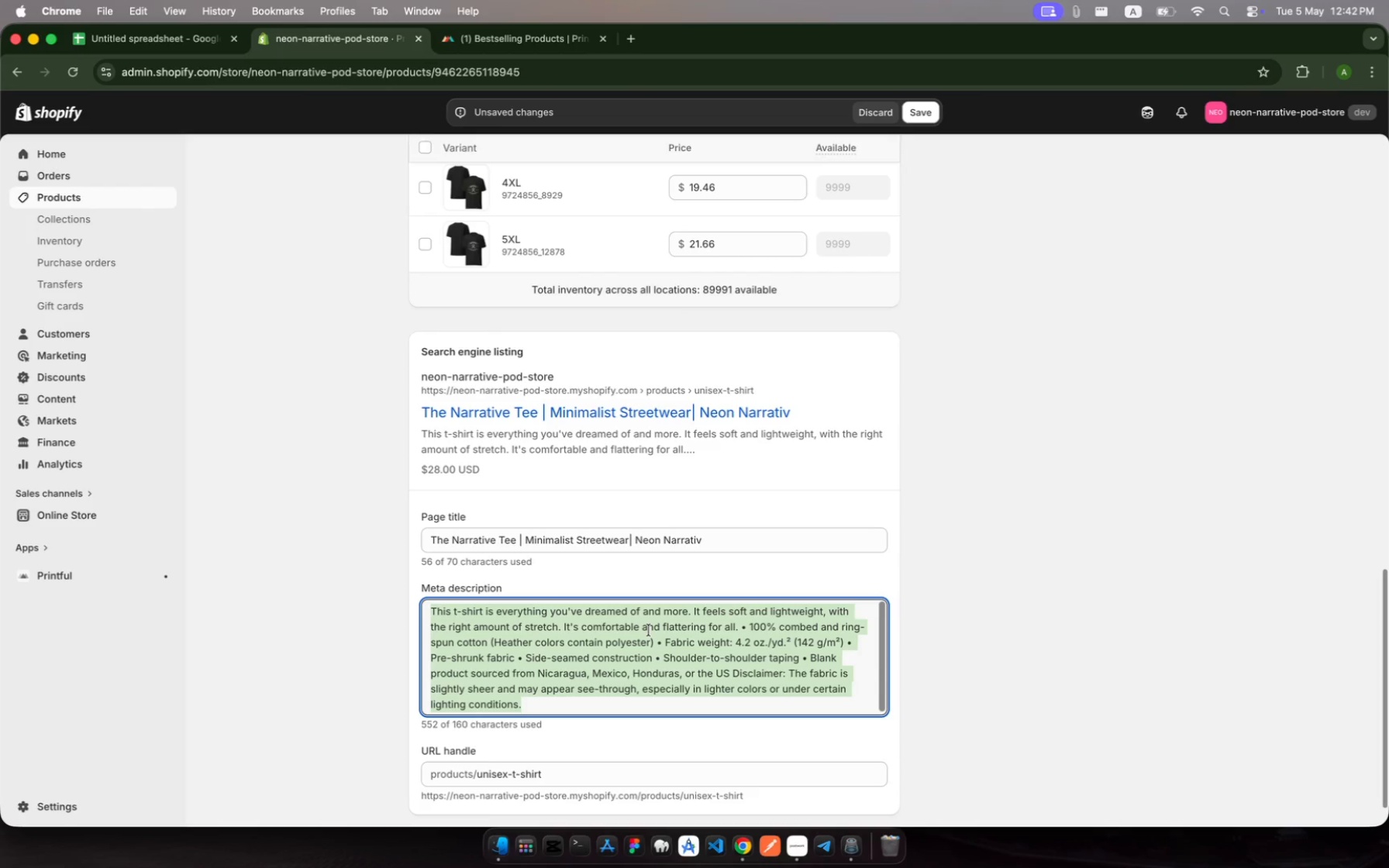 
wait(9.39)
 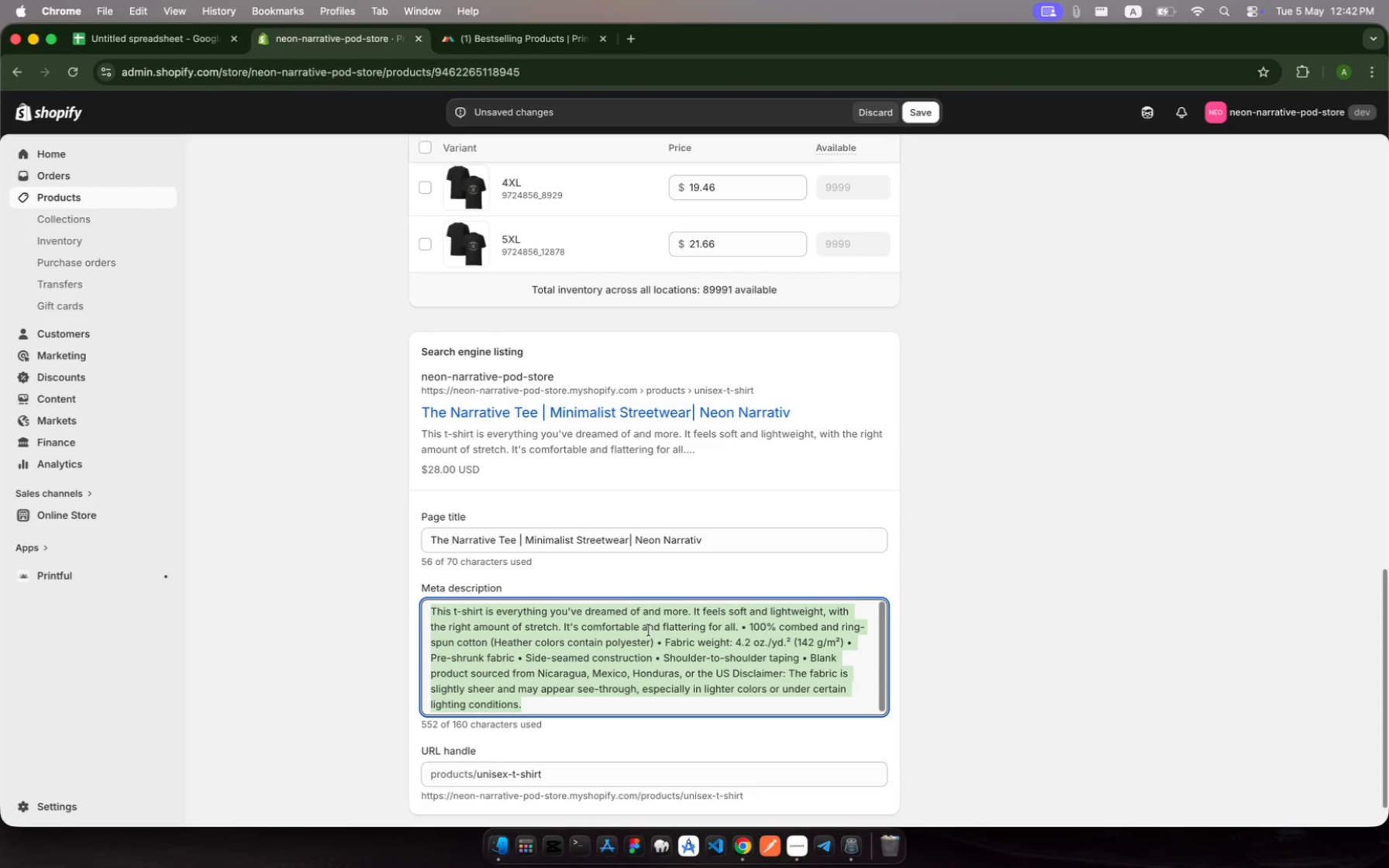 
type(TeNarrative Te )
 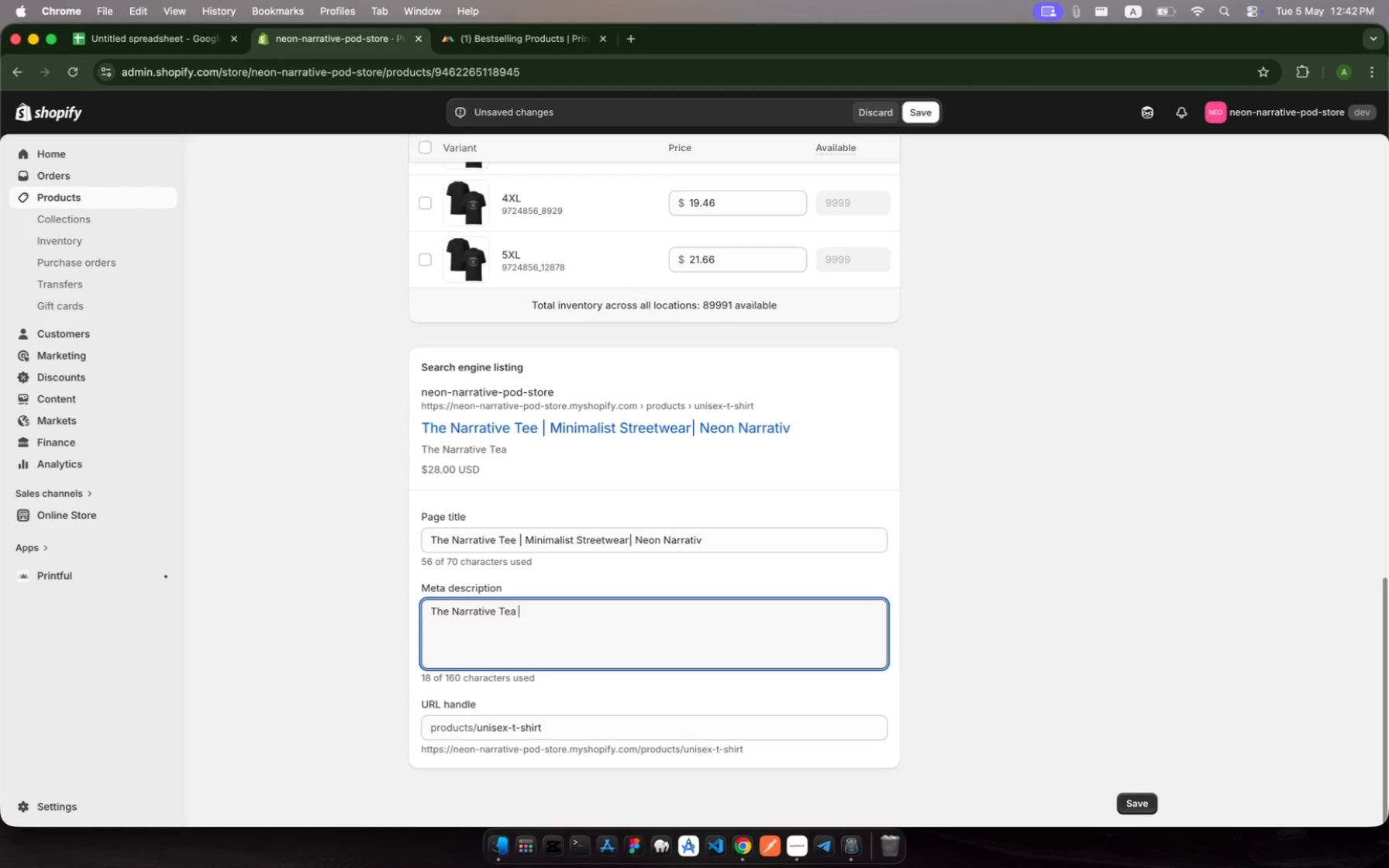 
hold_key(key=H, duration=0.32)
 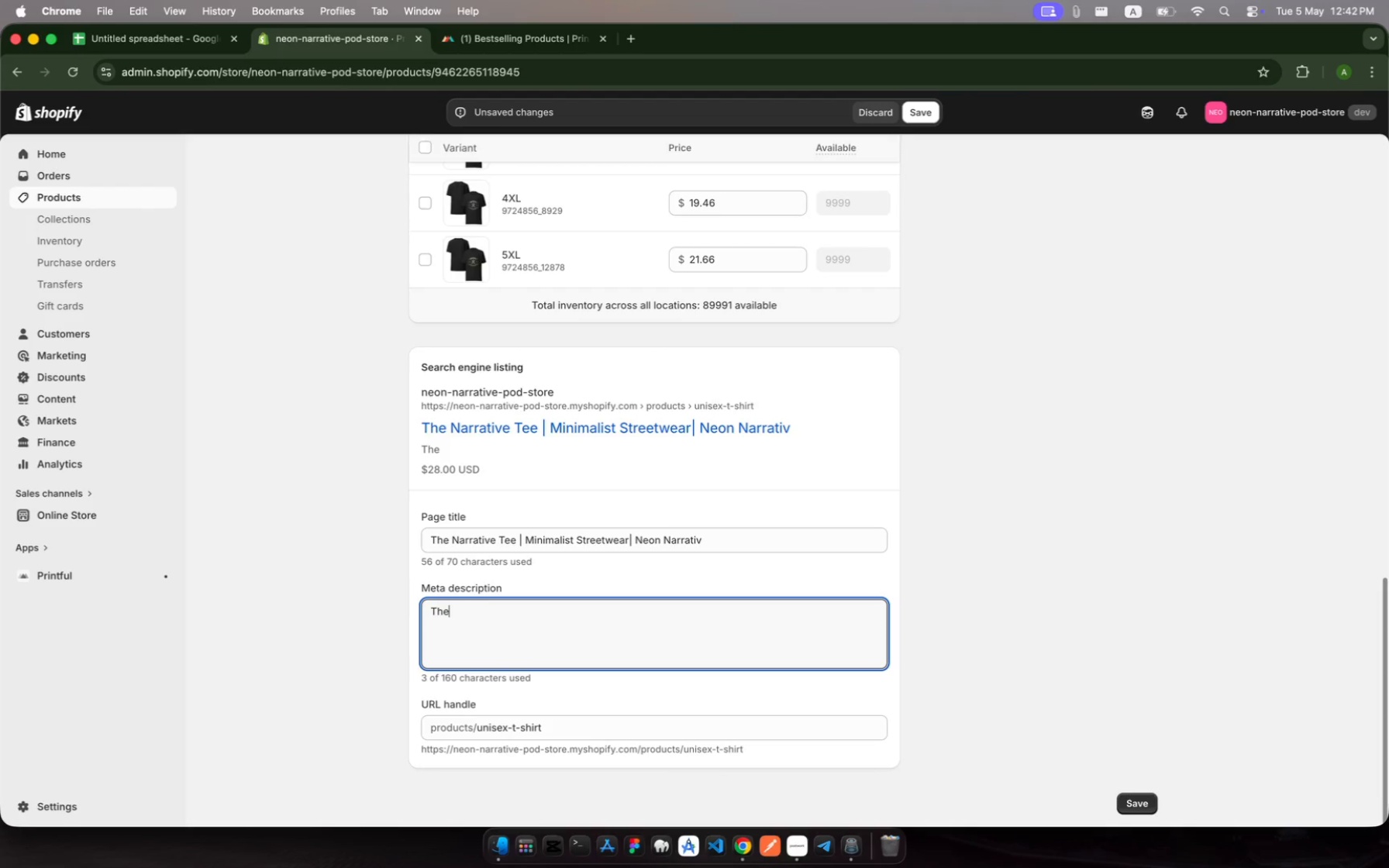 
wait(6.97)
 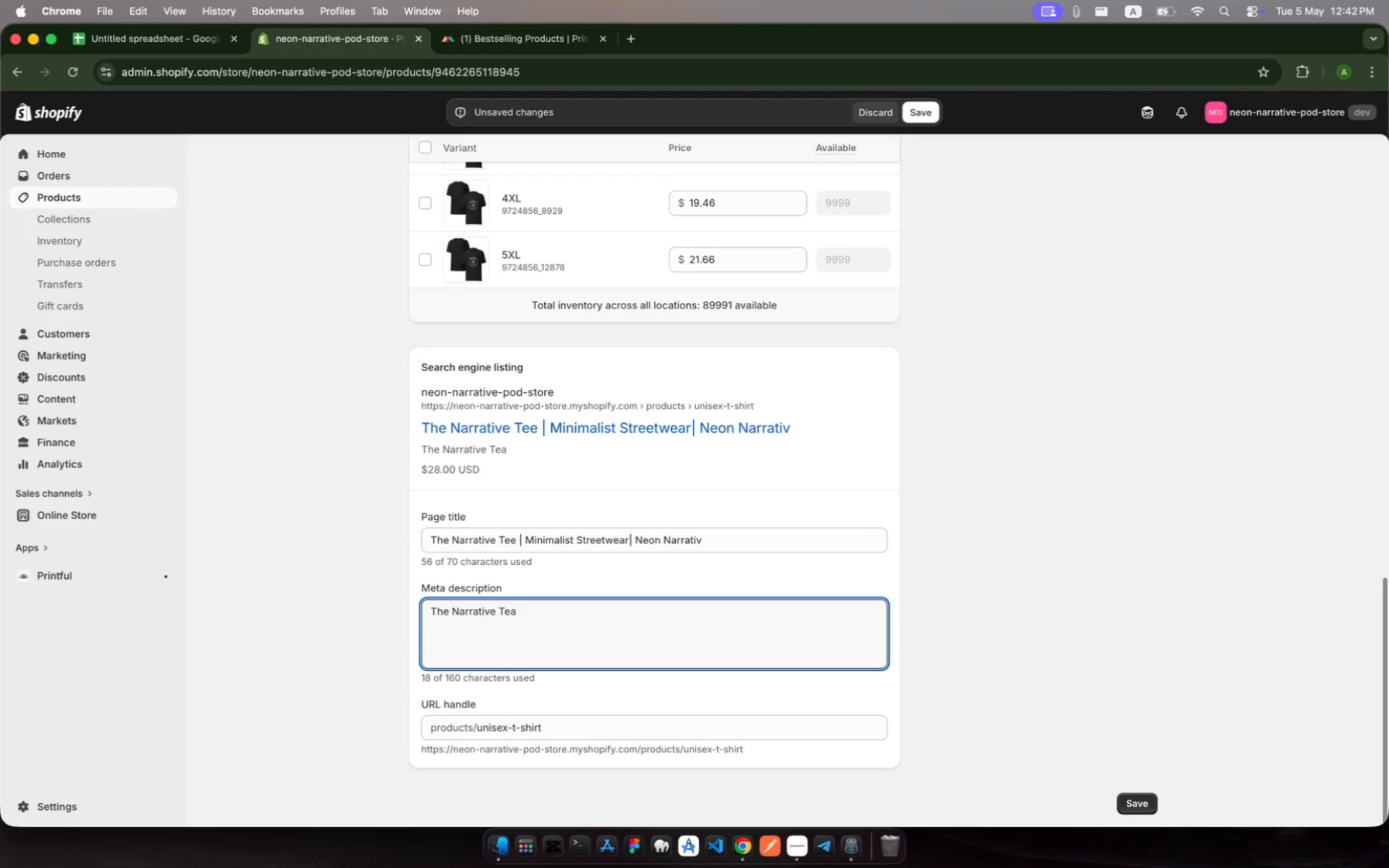 
hold_key(key=N, duration=0.31)
 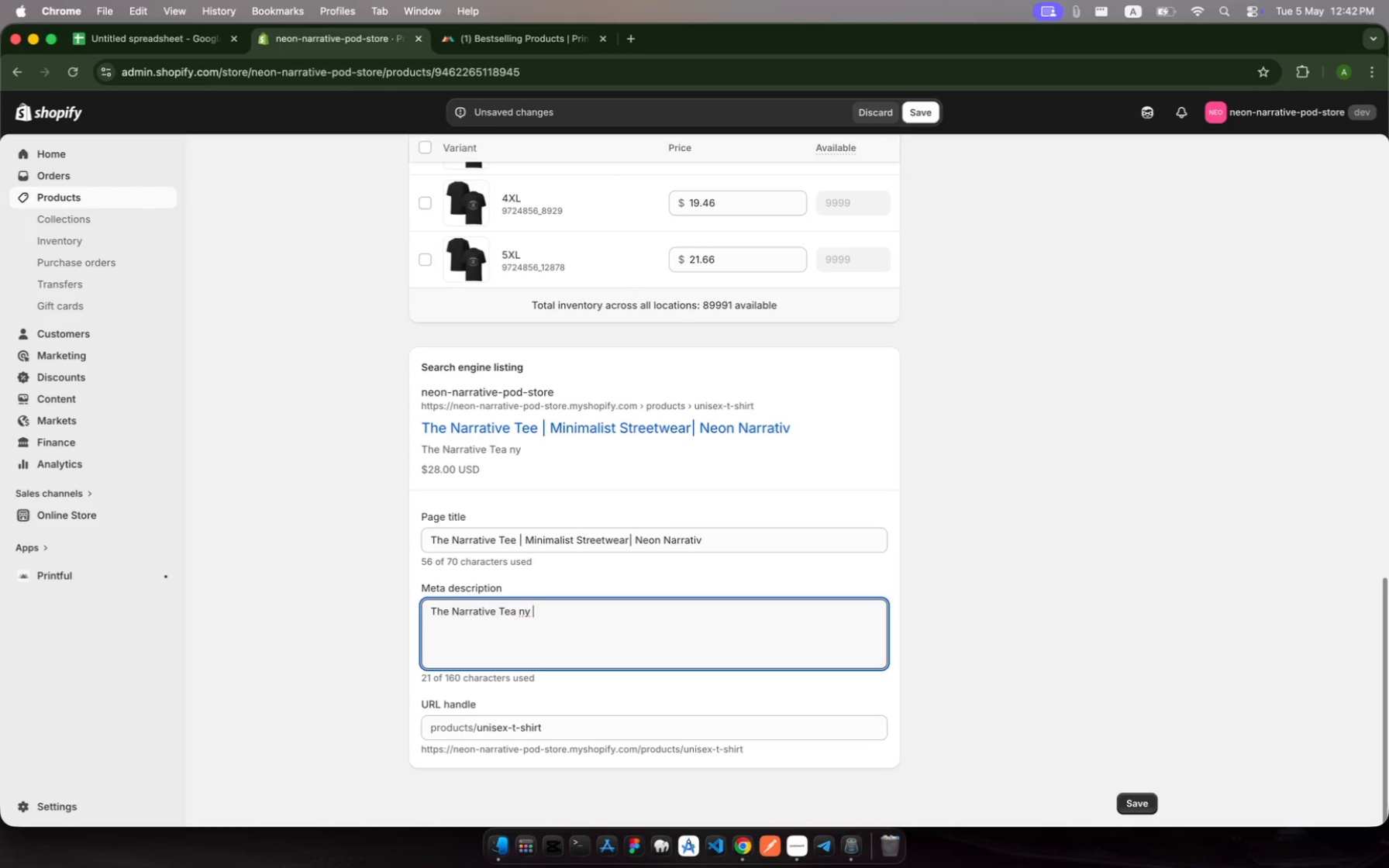 
key(Y)
 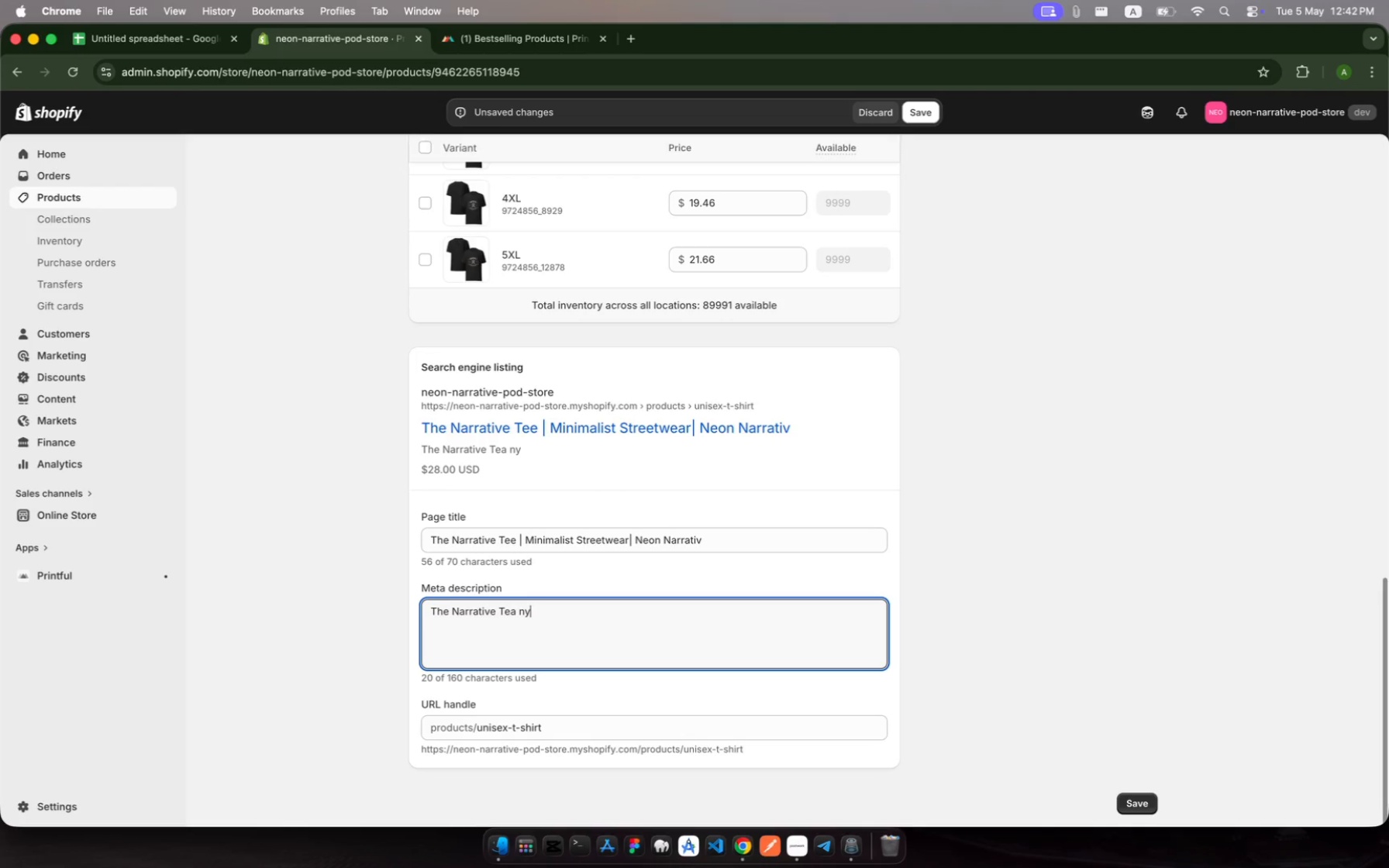 
key(Space)
 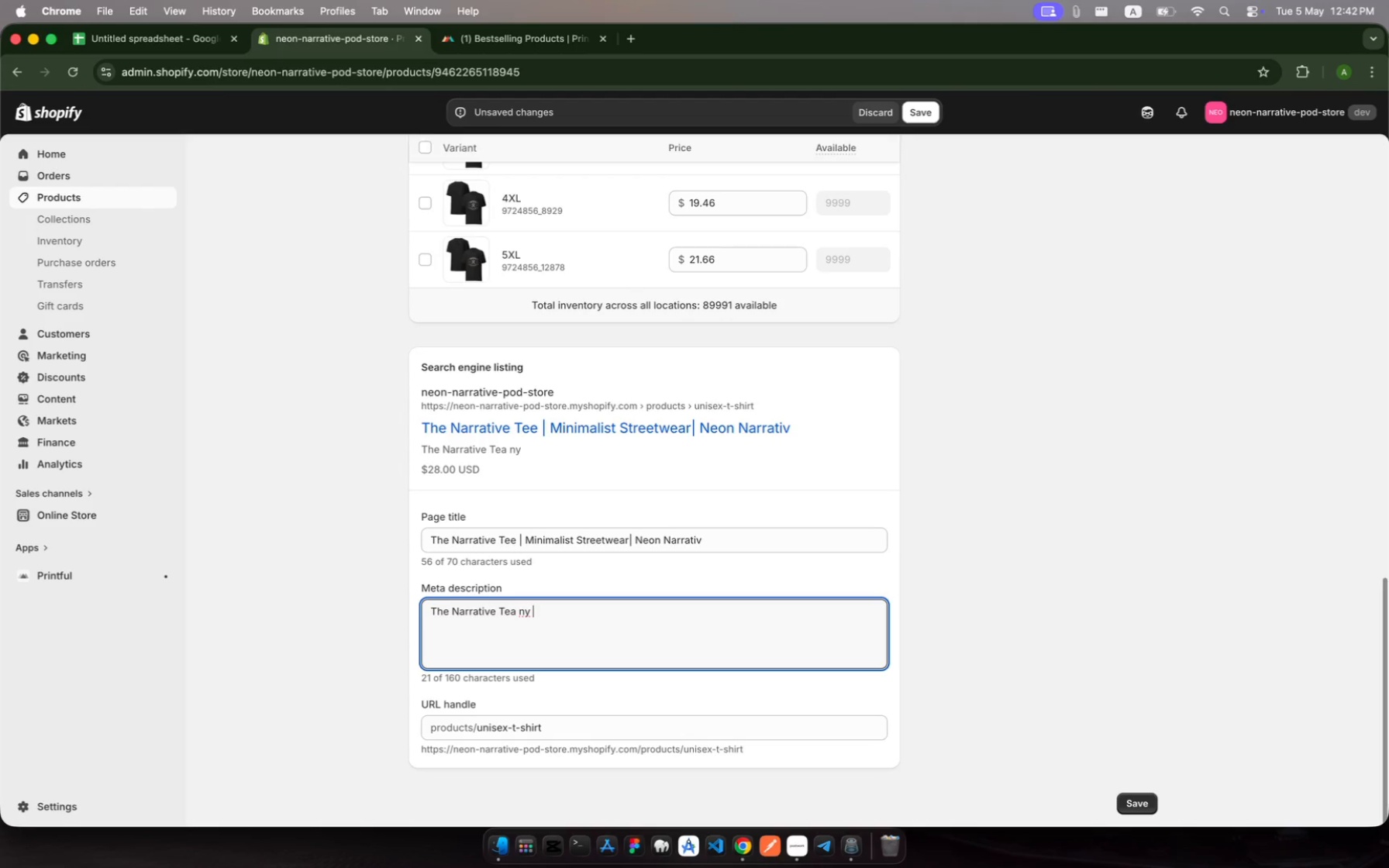 
wait(7.18)
 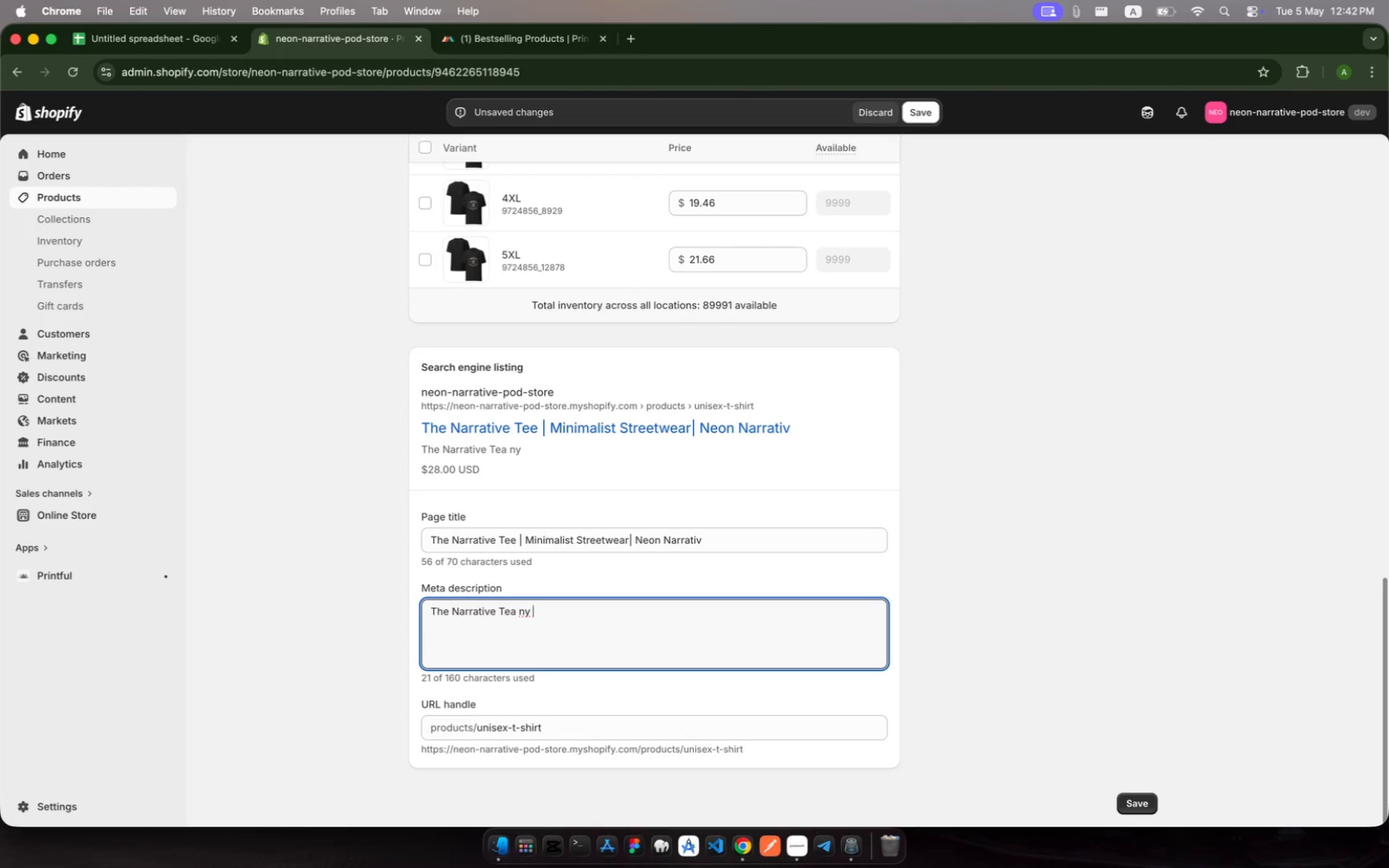 
key(Backspace)
key(Backspace)
key(Backspace)
type(by Neon Narrative )
 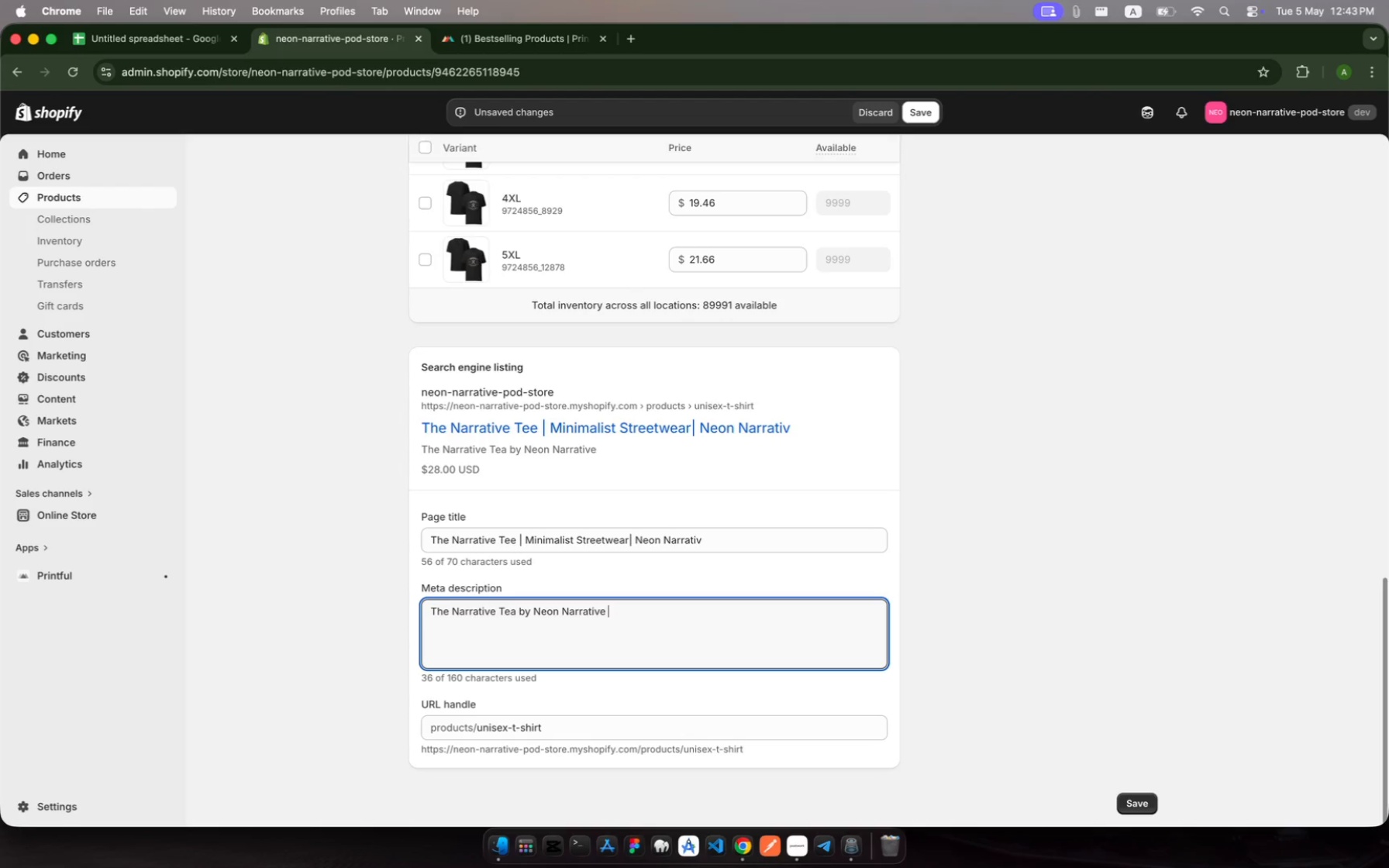 
wait(7.08)
 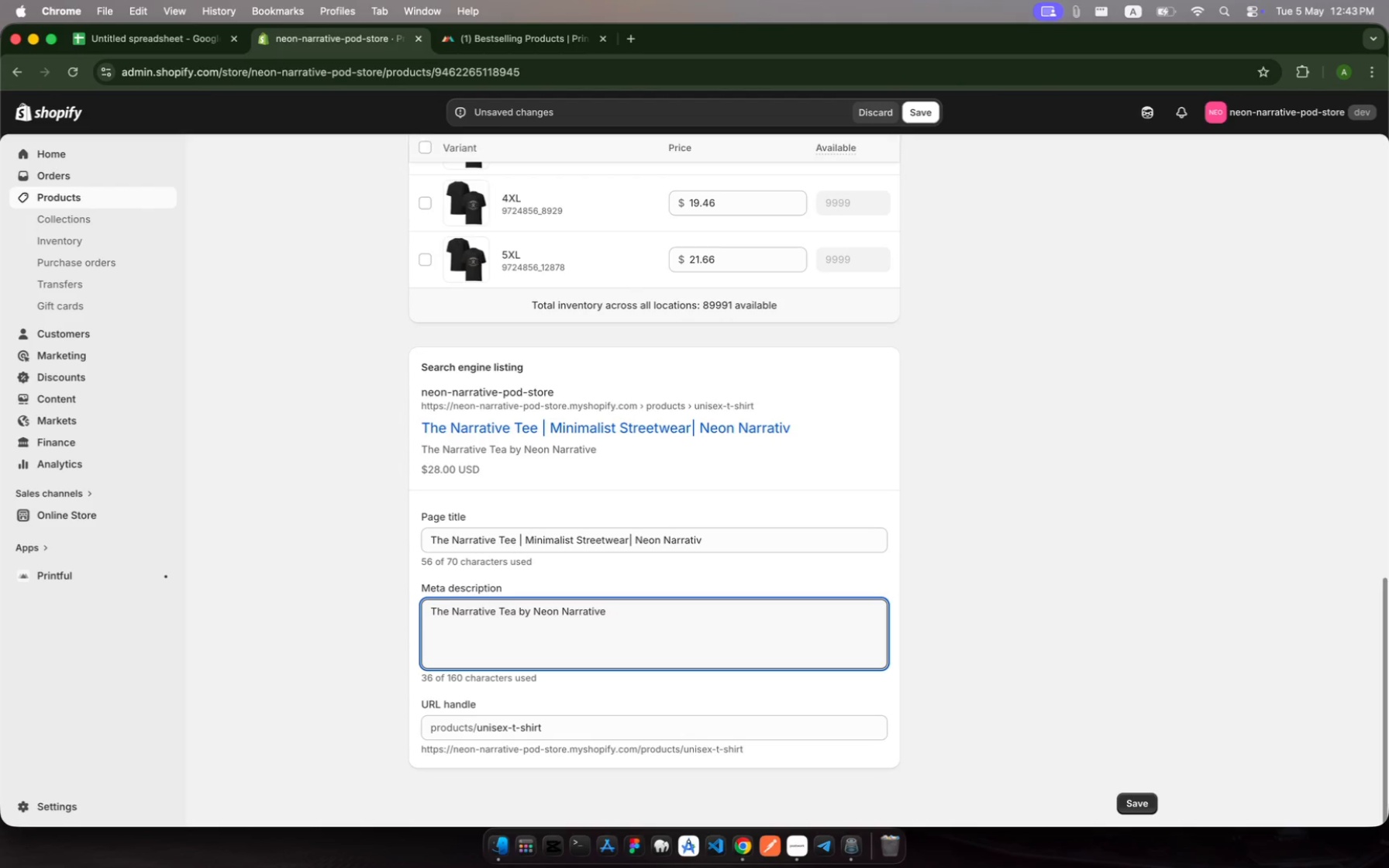 
key(Backspace)
 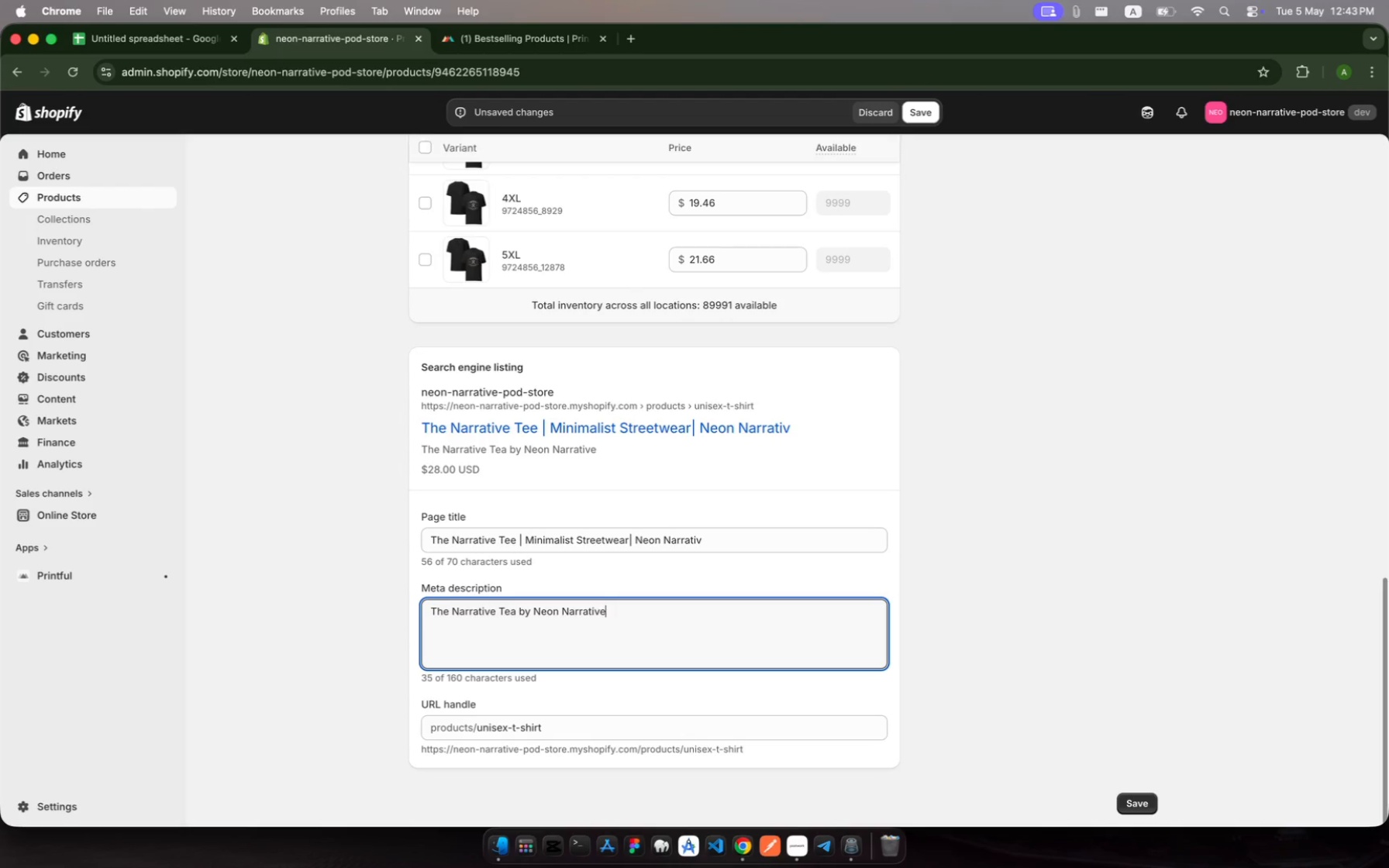 
key(Period)
 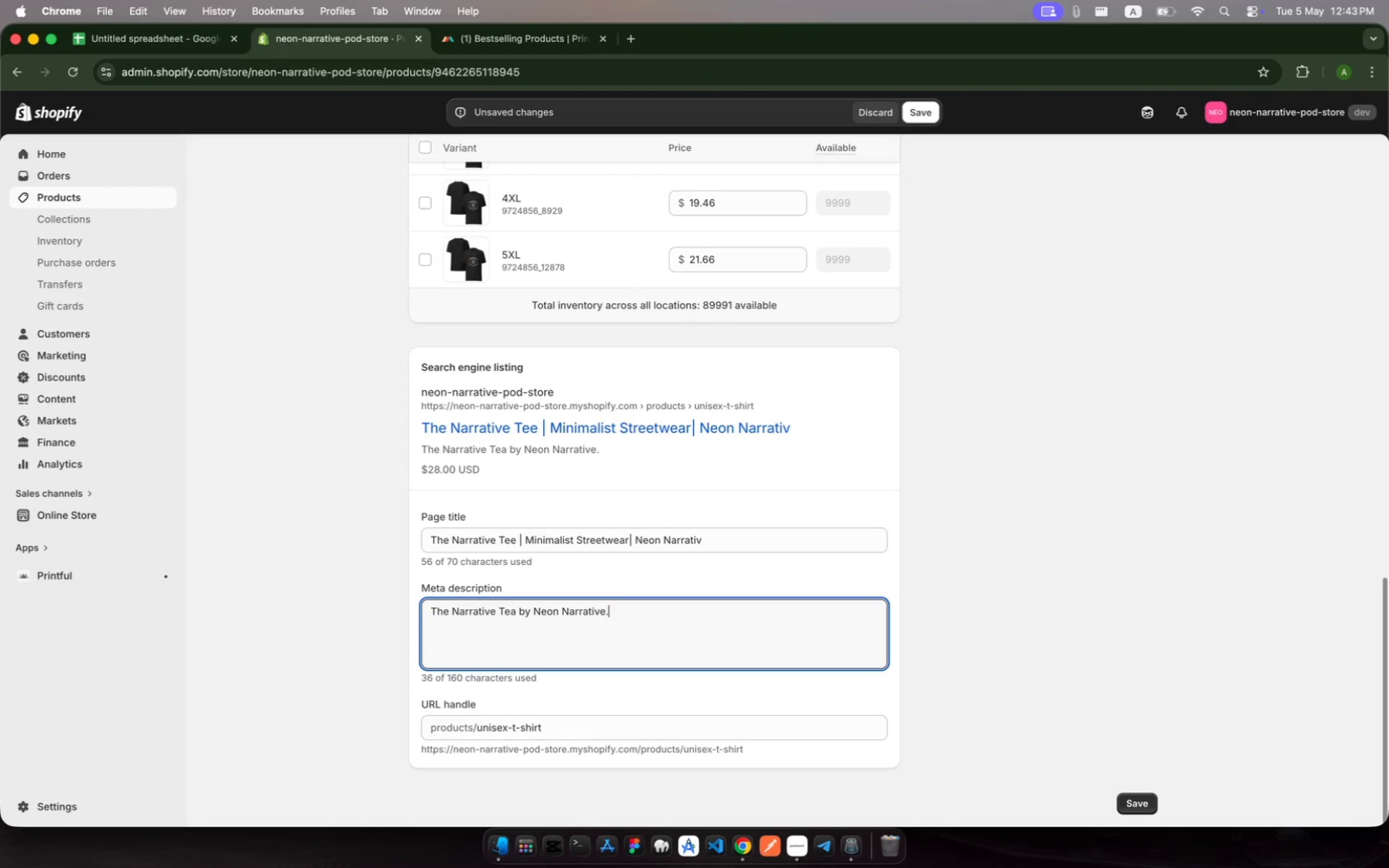 
key(Space)
 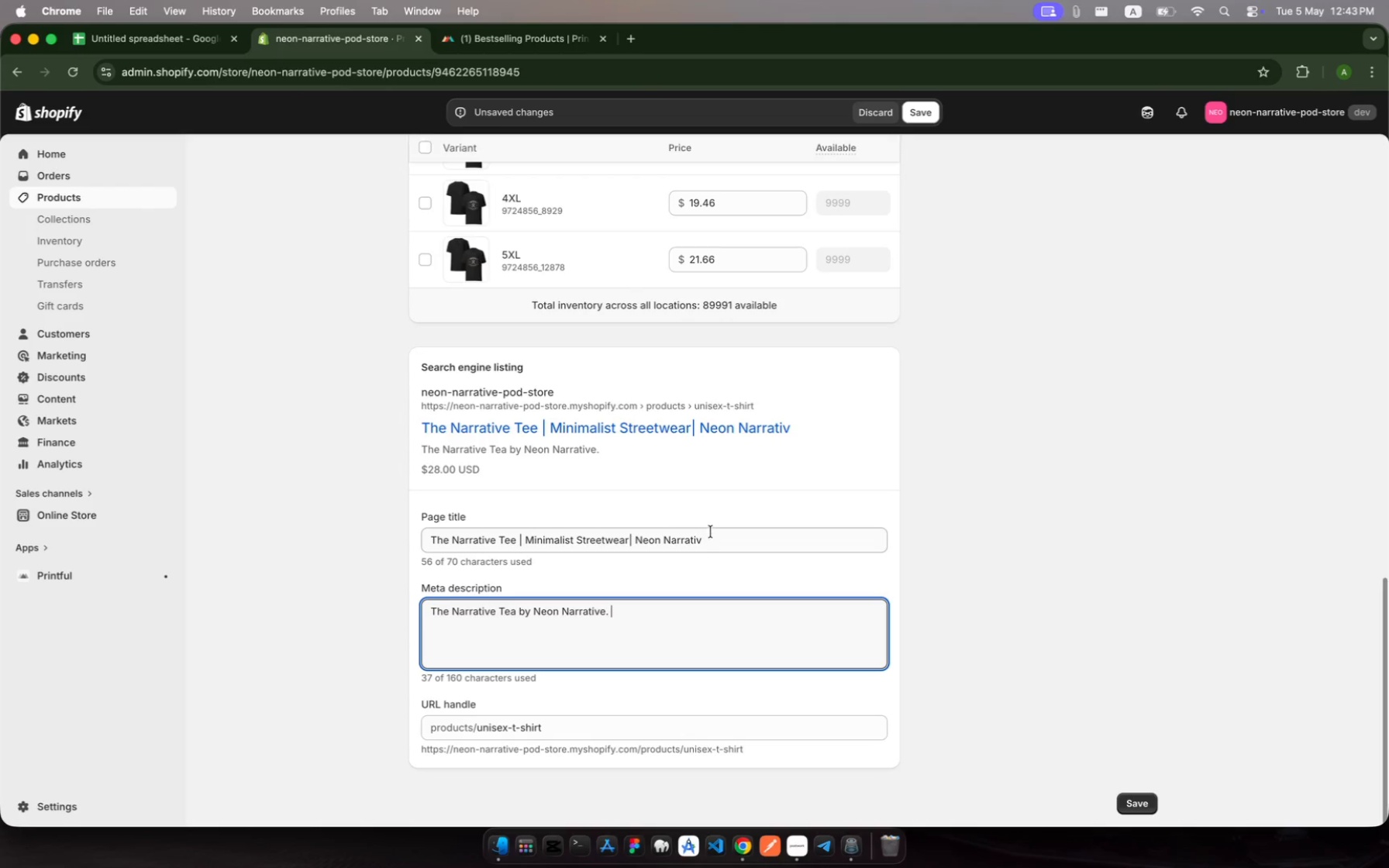 
left_click([712, 540])
 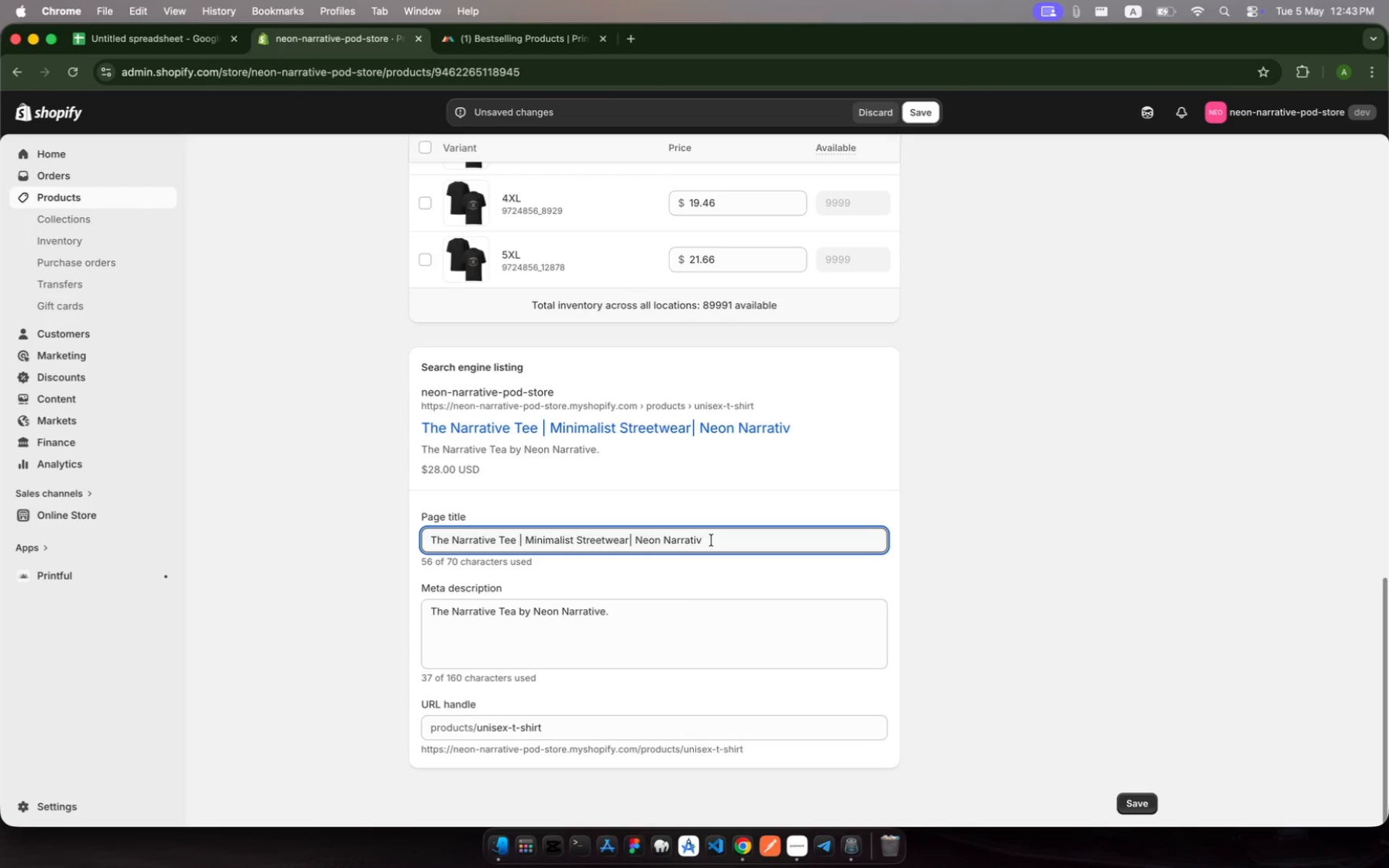 
key(E)
 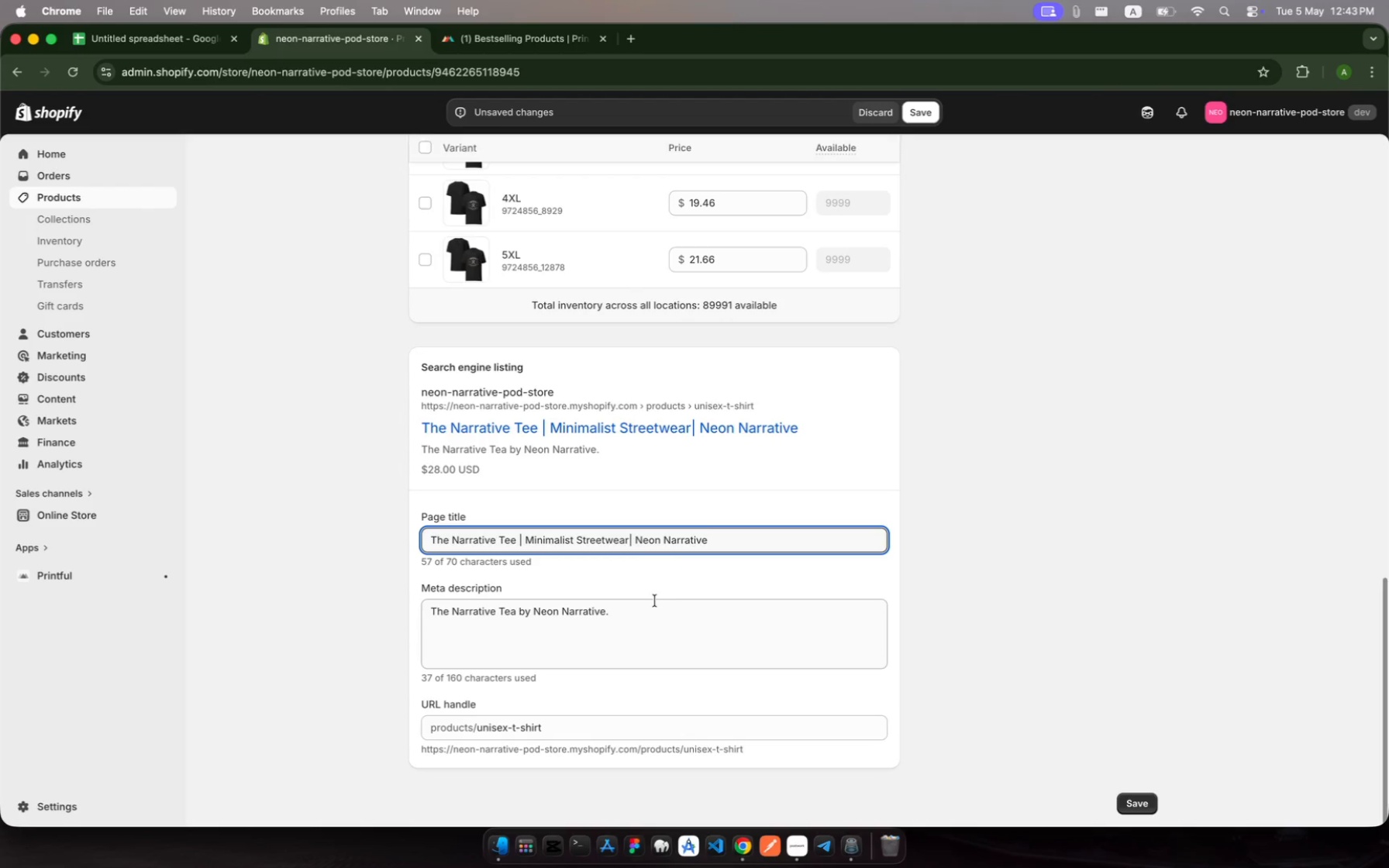 
left_click([651, 608])
 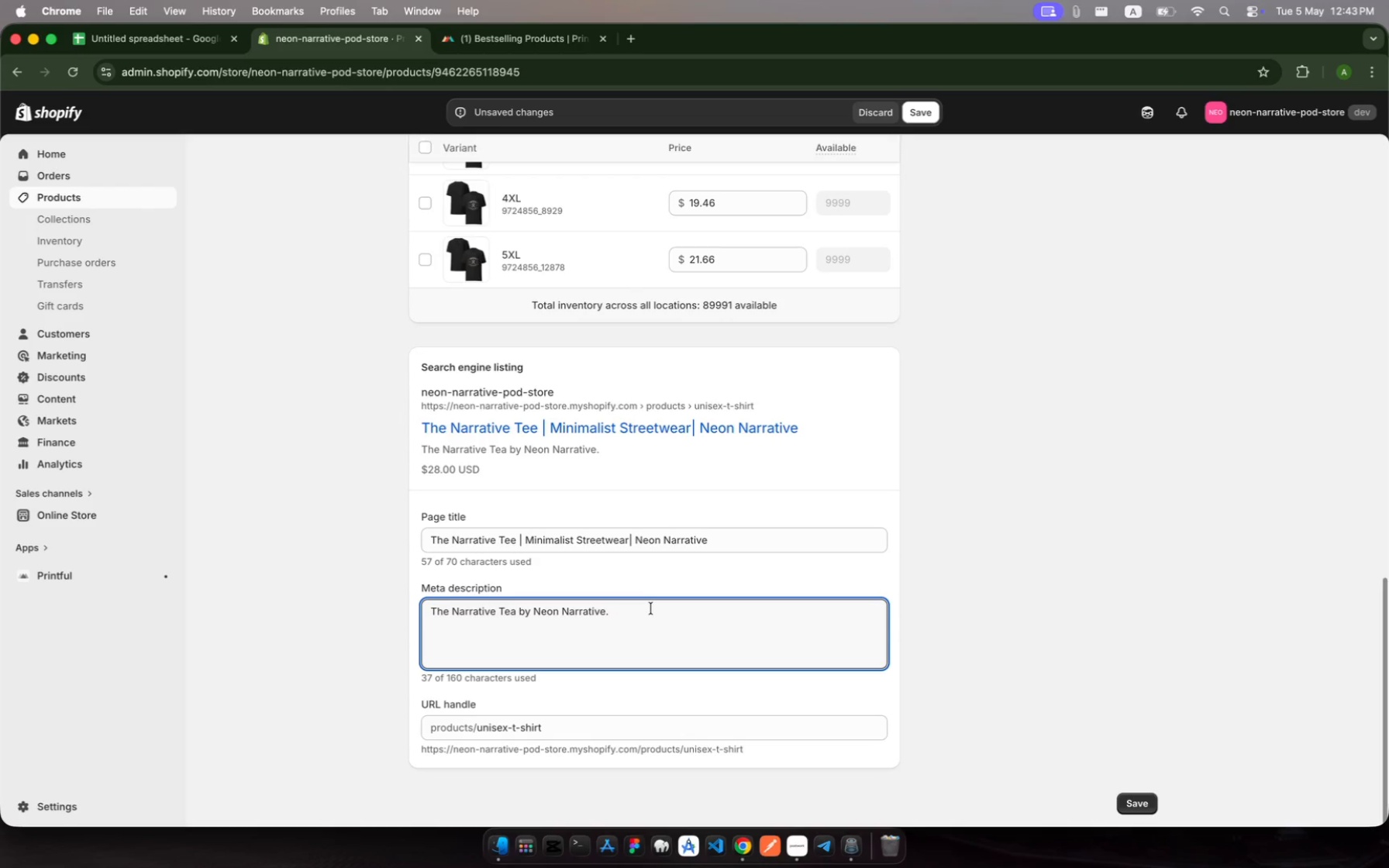 
wait(5.14)
 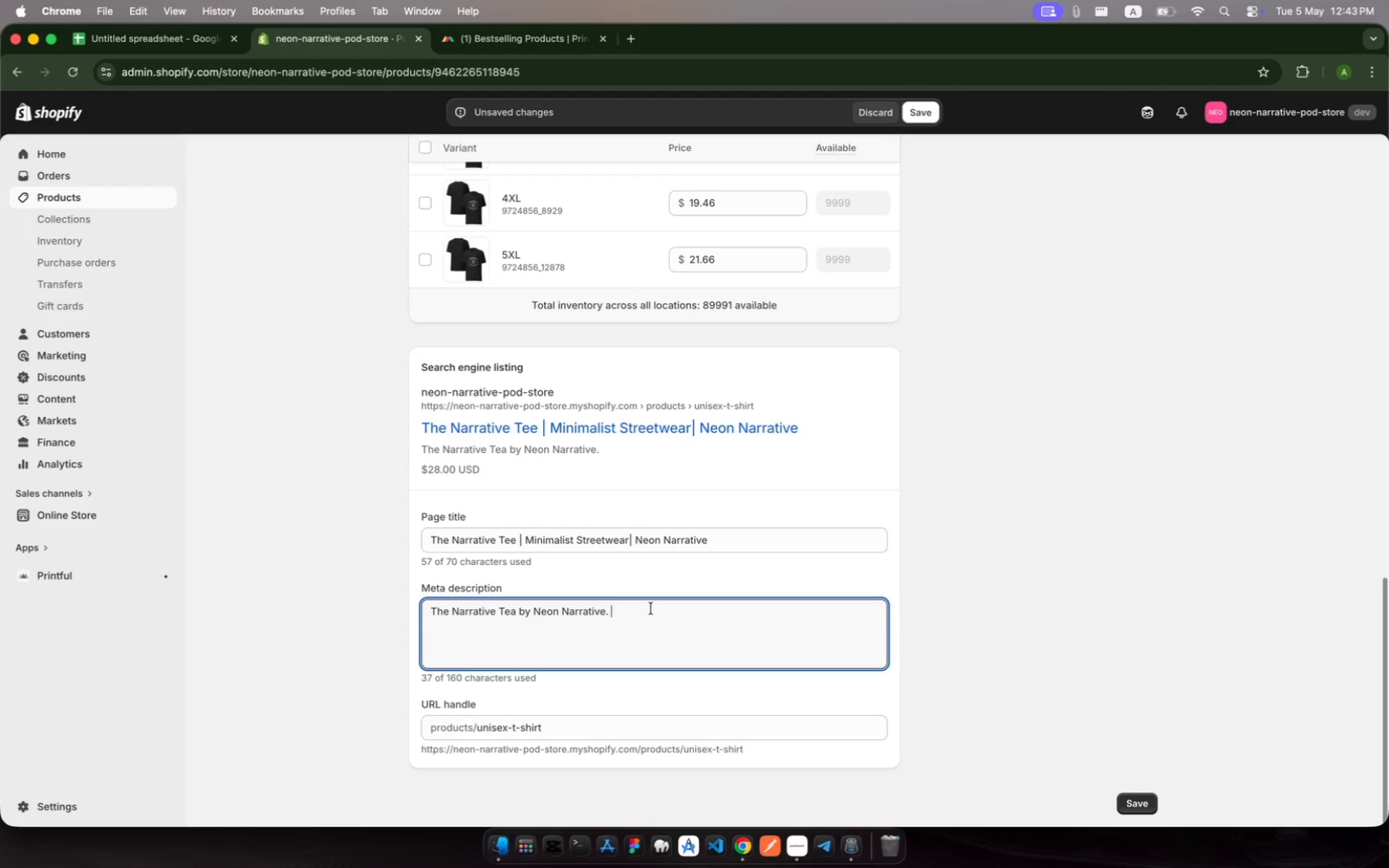 
type(Premium )
 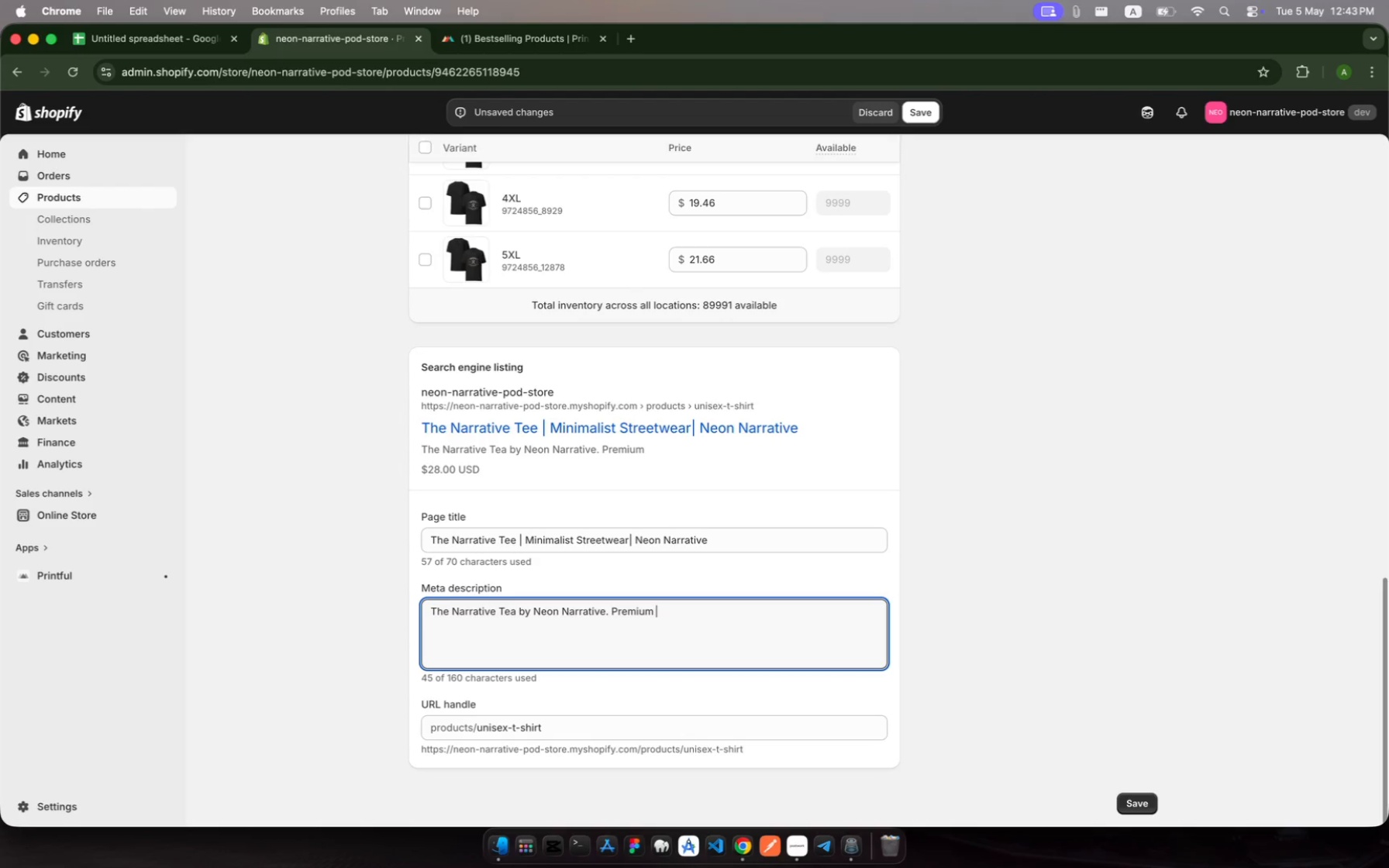 
type(ring spun cotton tea for )
 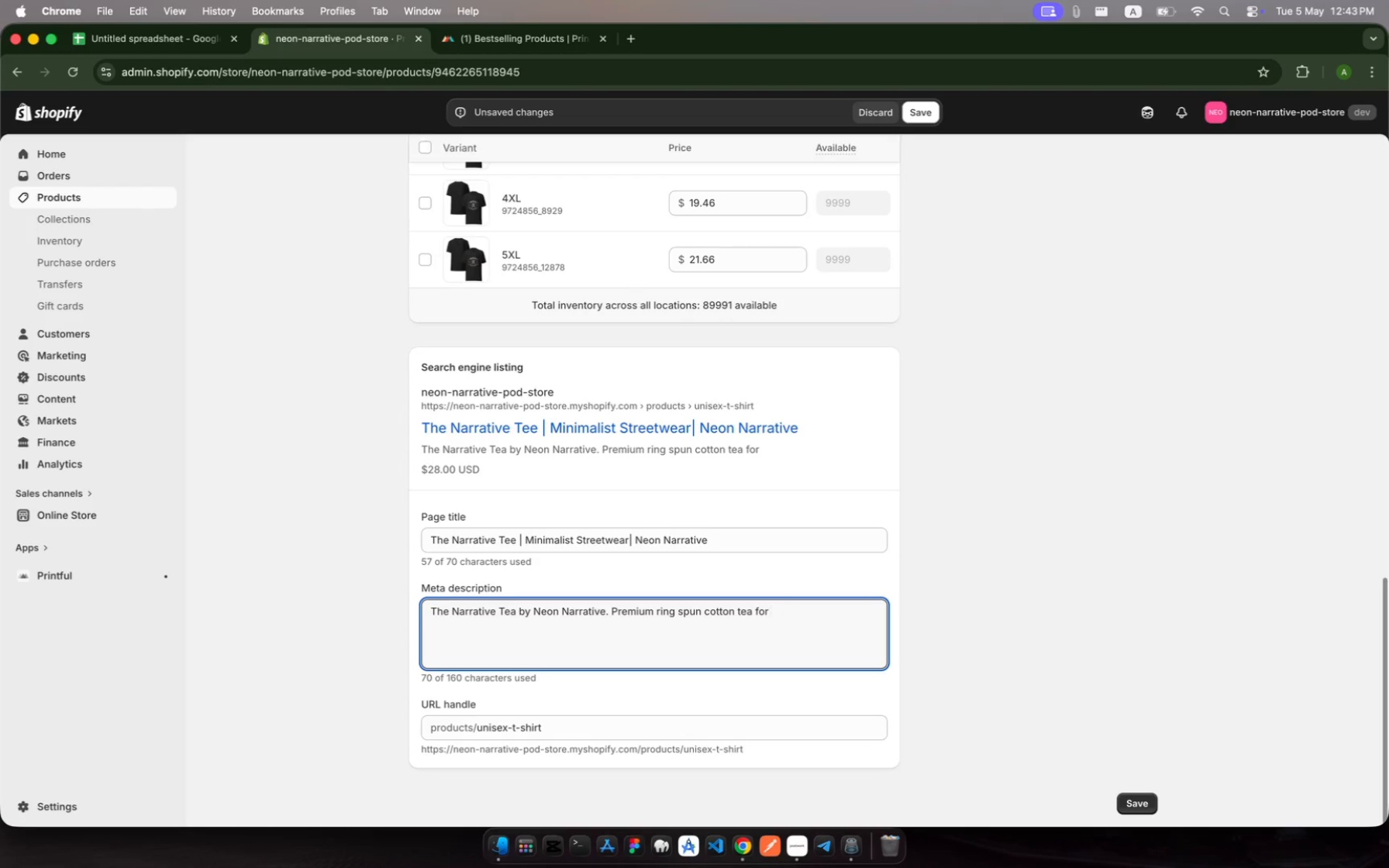 
wait(6.13)
 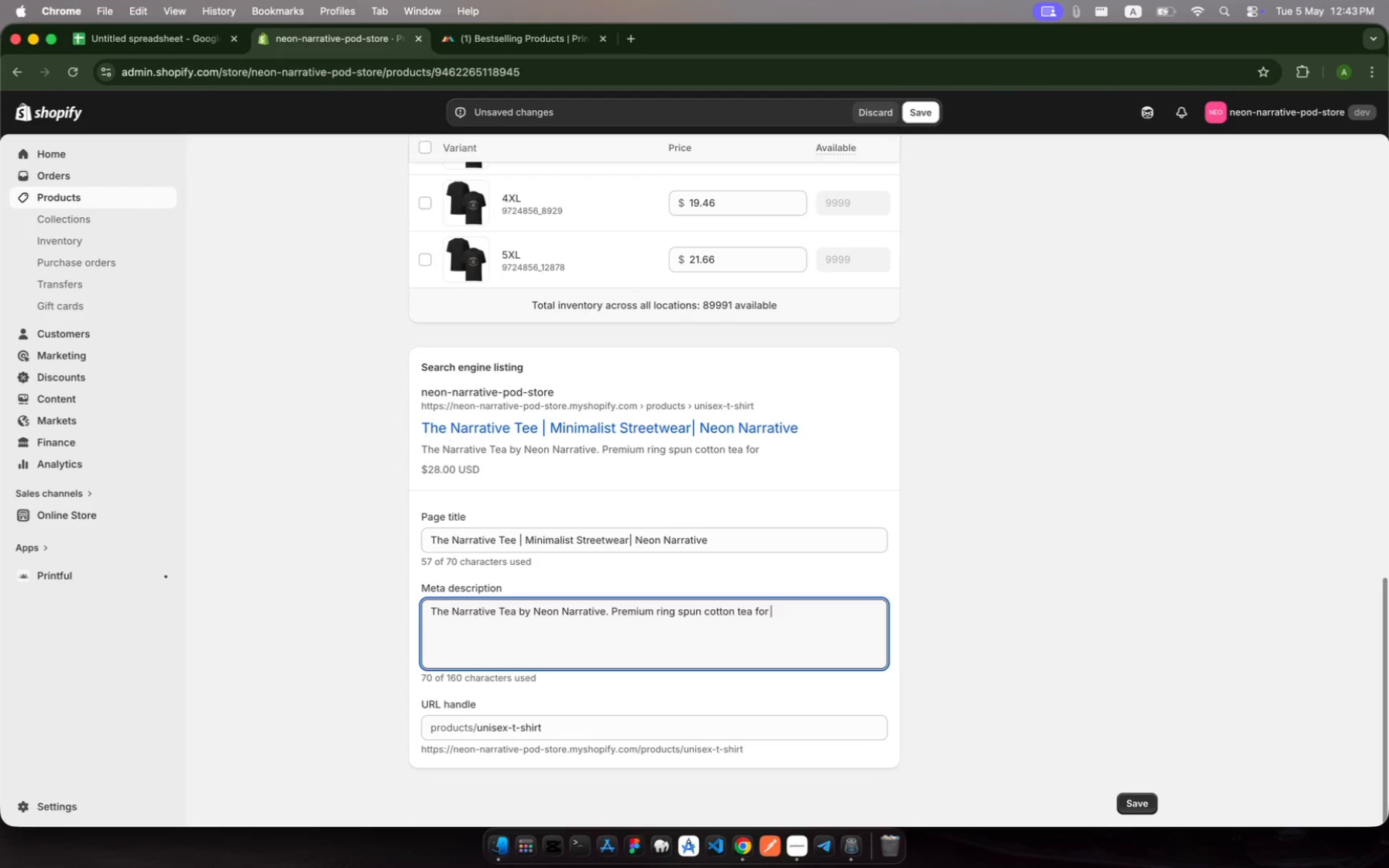 
type(creative professionals )
 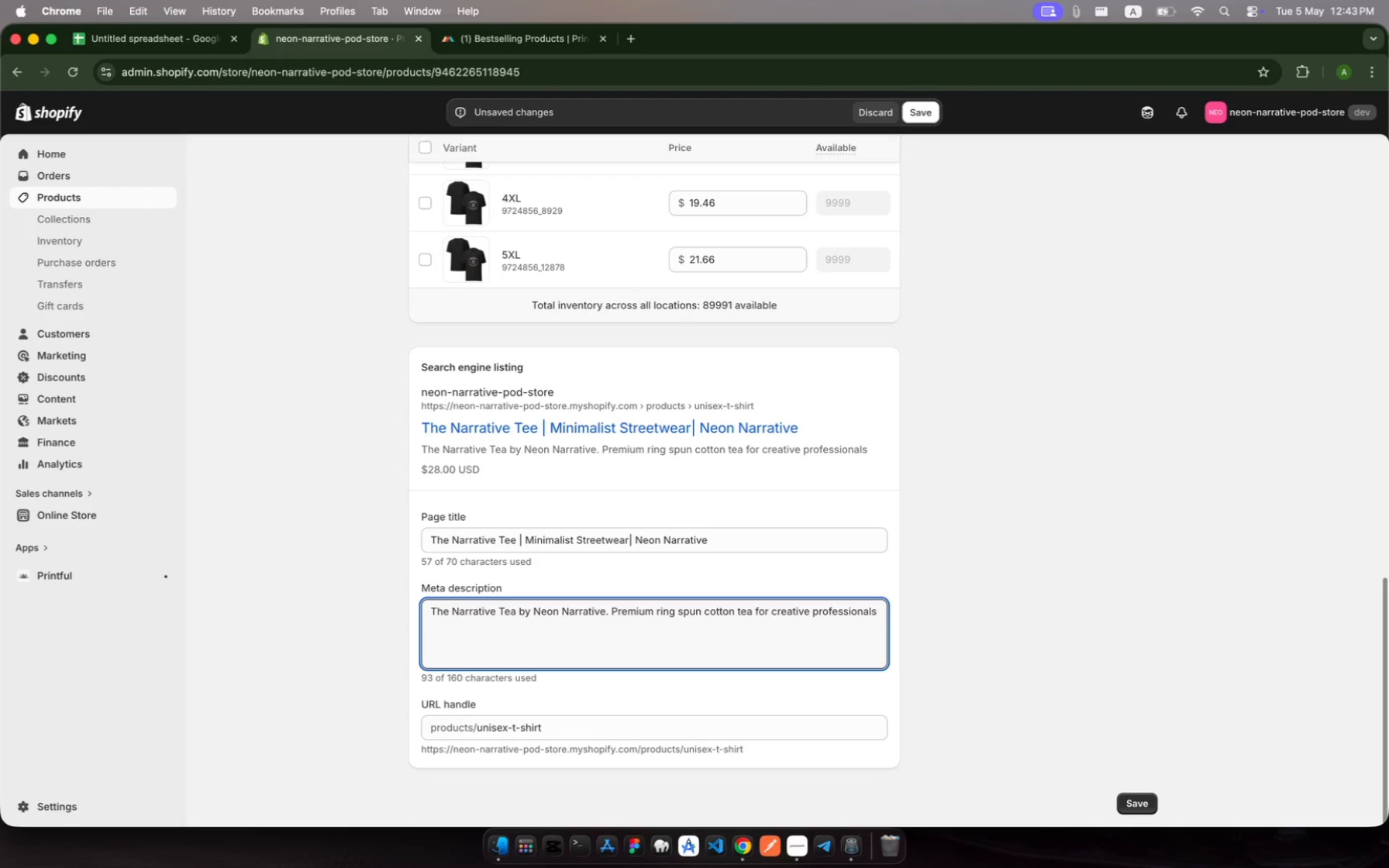 
key(Backspace)
type(. Bod Agency slogan )
 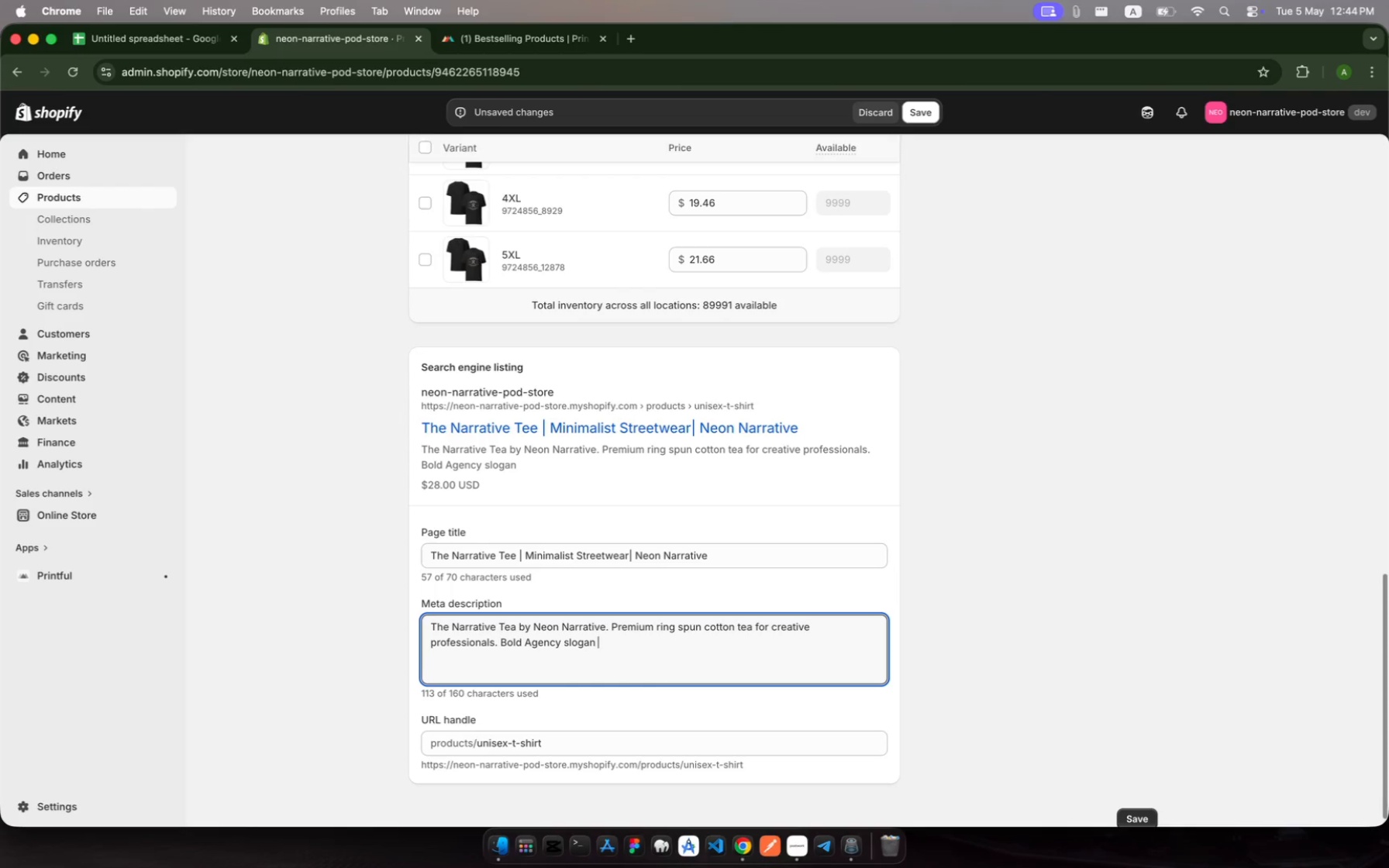 
wait(5.12)
 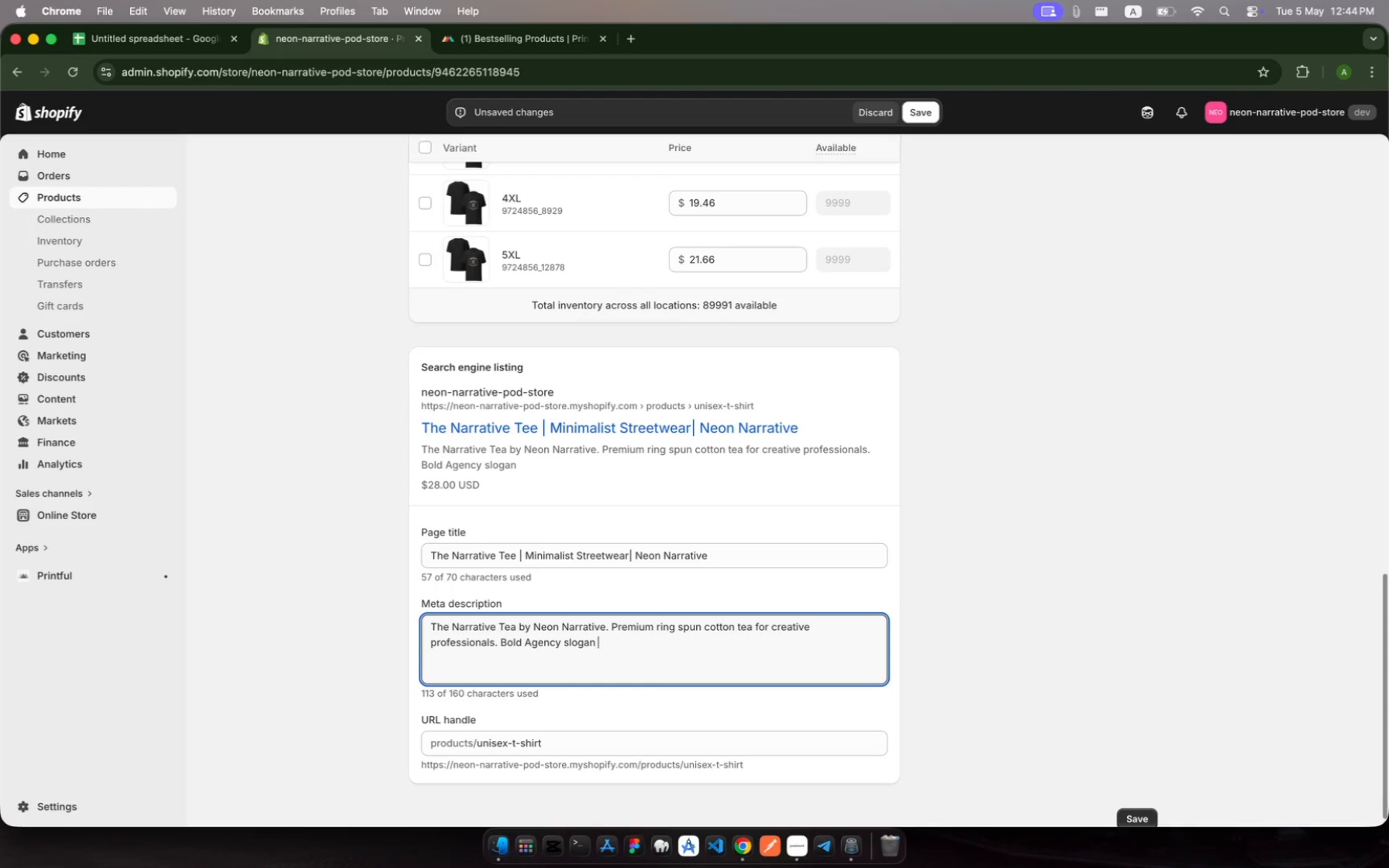 
type(print)
 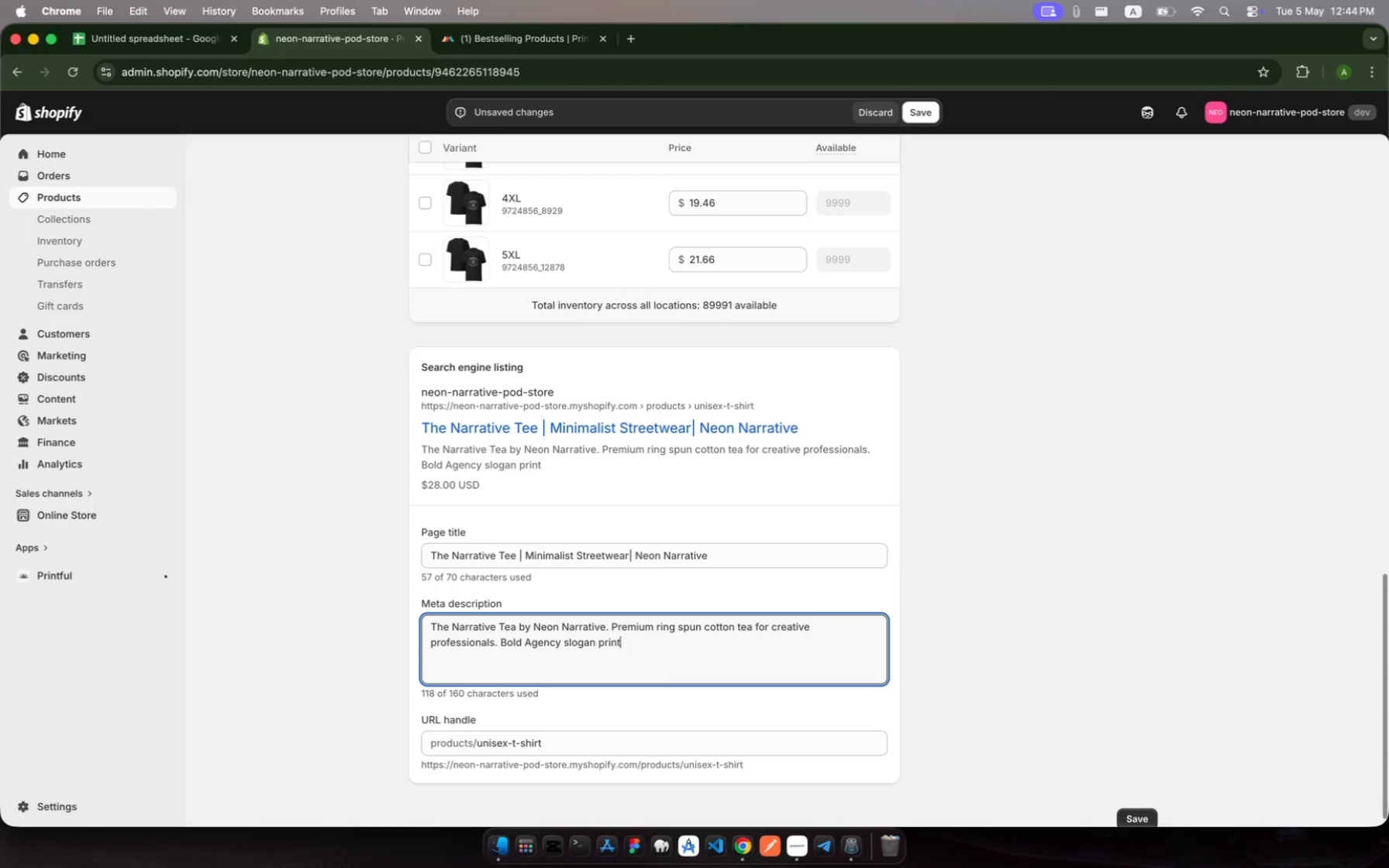 
hold_key(key=ArrowLeft, duration=0.58)
 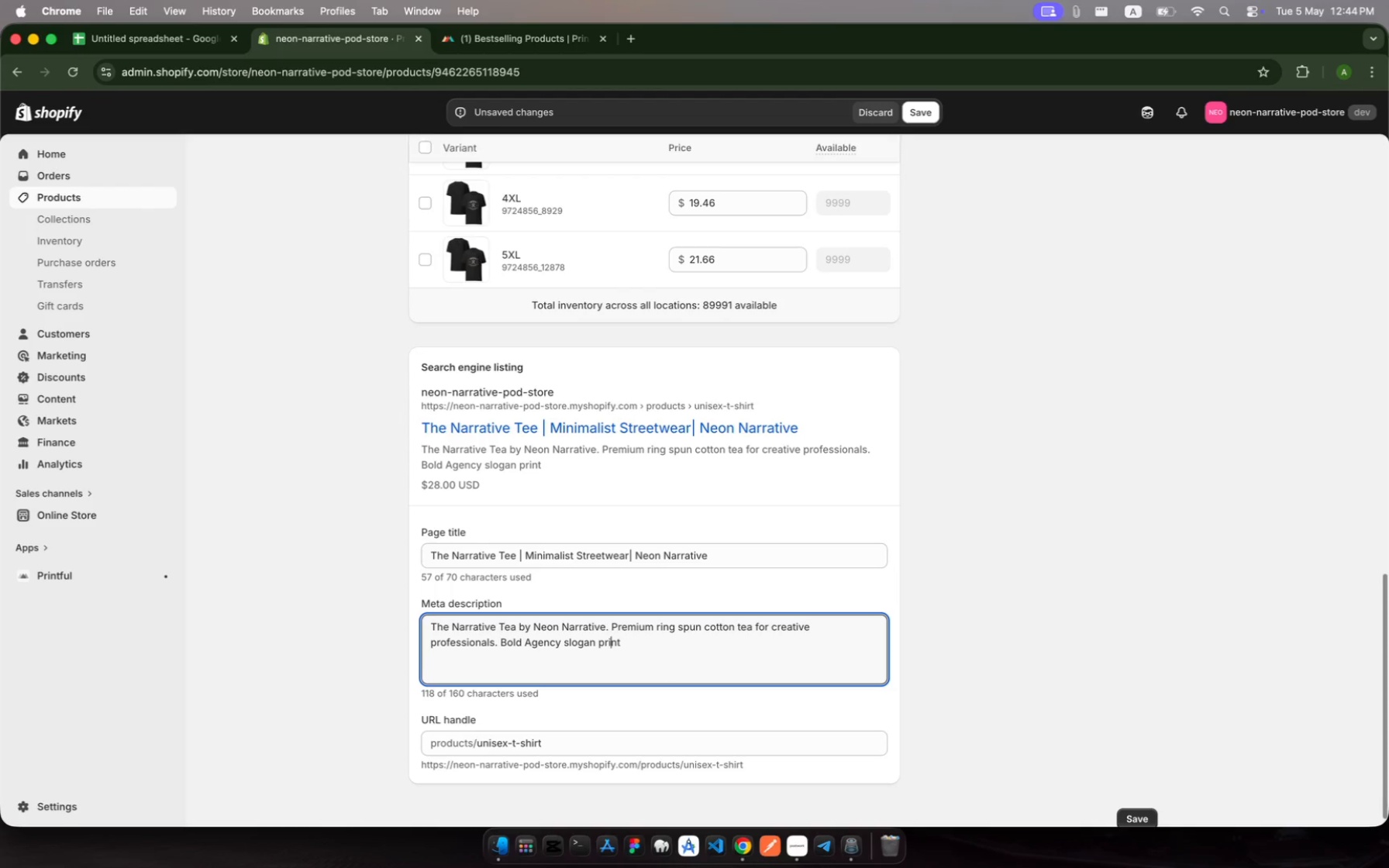 
hold_key(key=ArrowLeft, duration=0.57)
 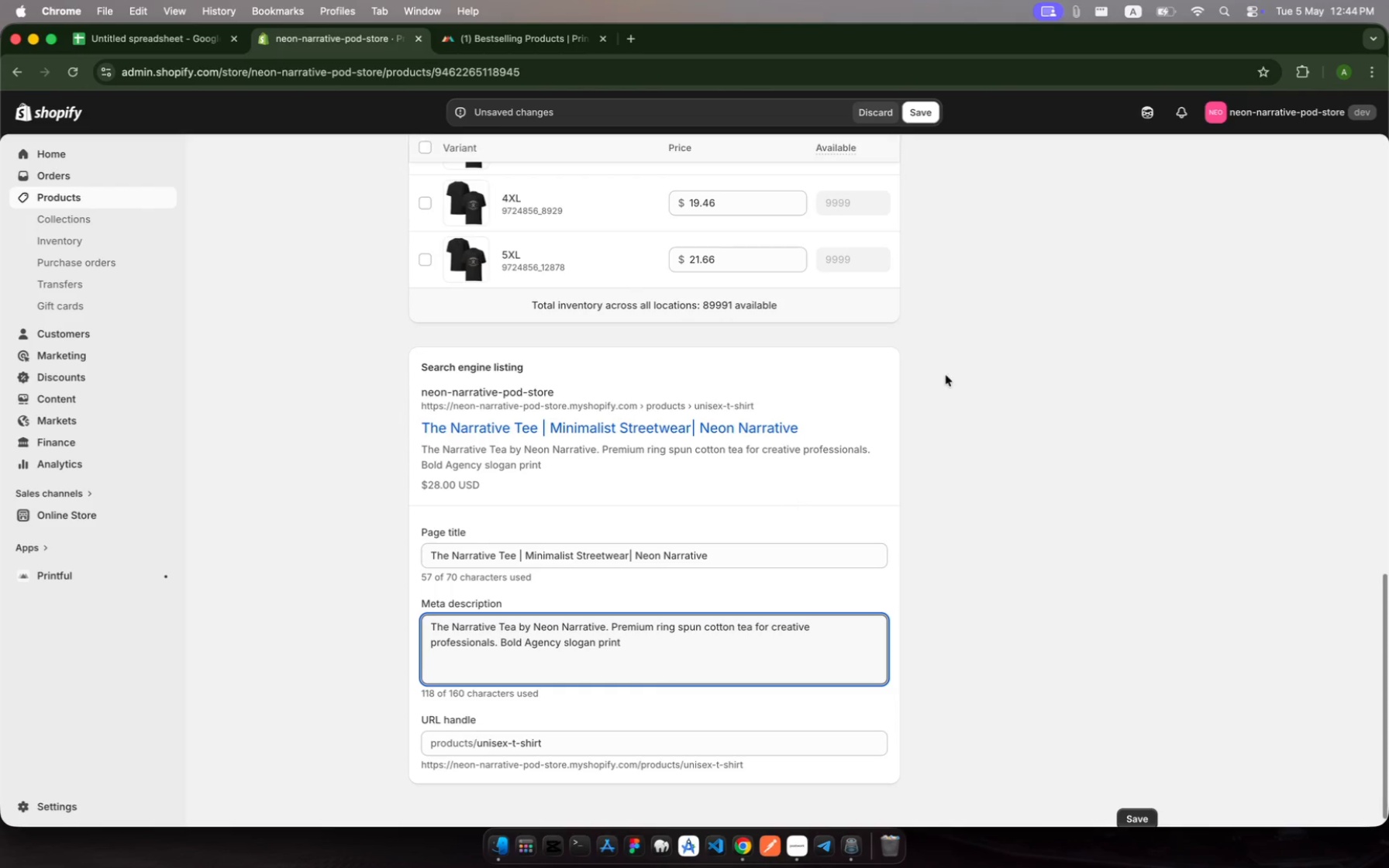 
wait(5.2)
 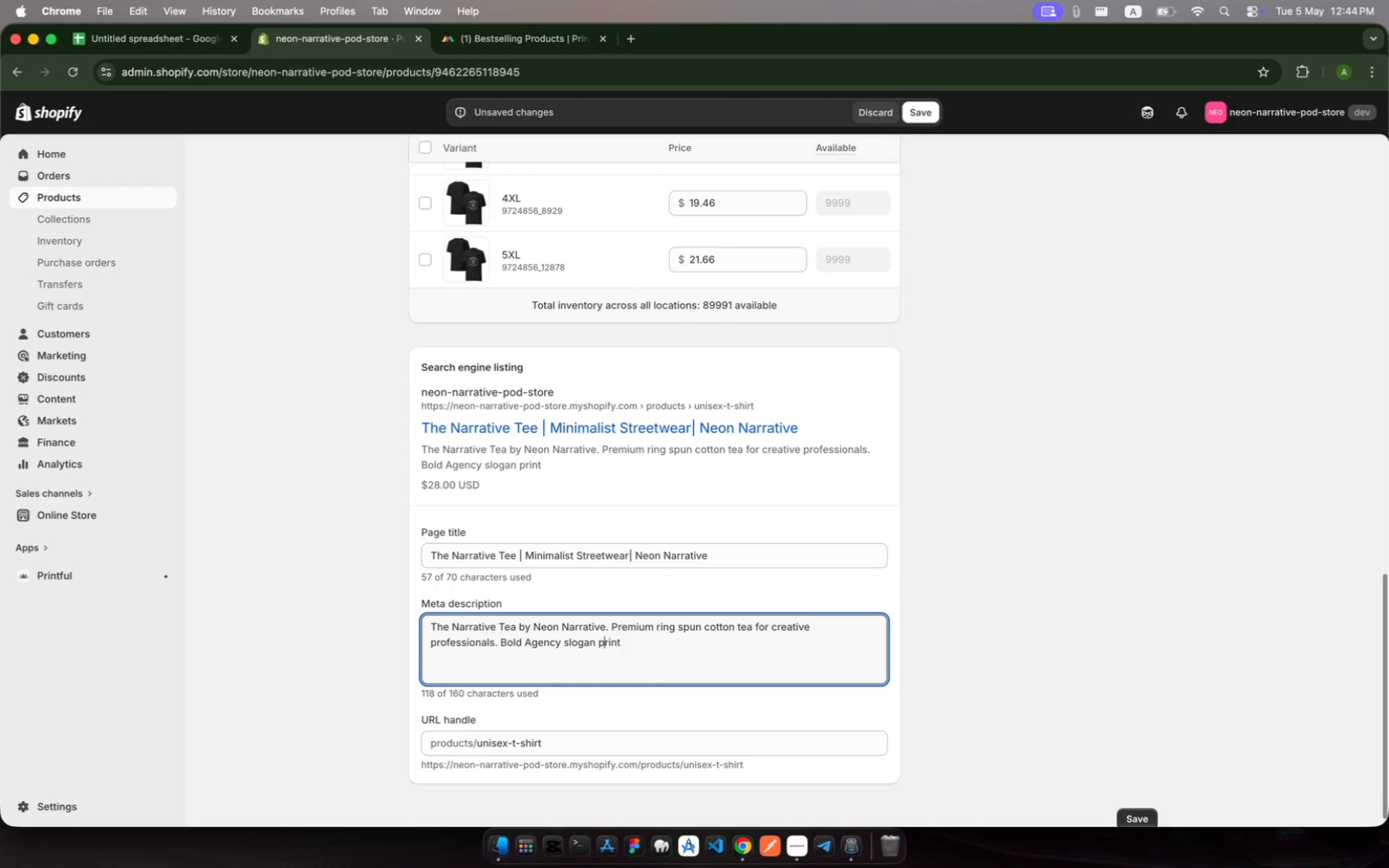 
left_click([914, 109])
 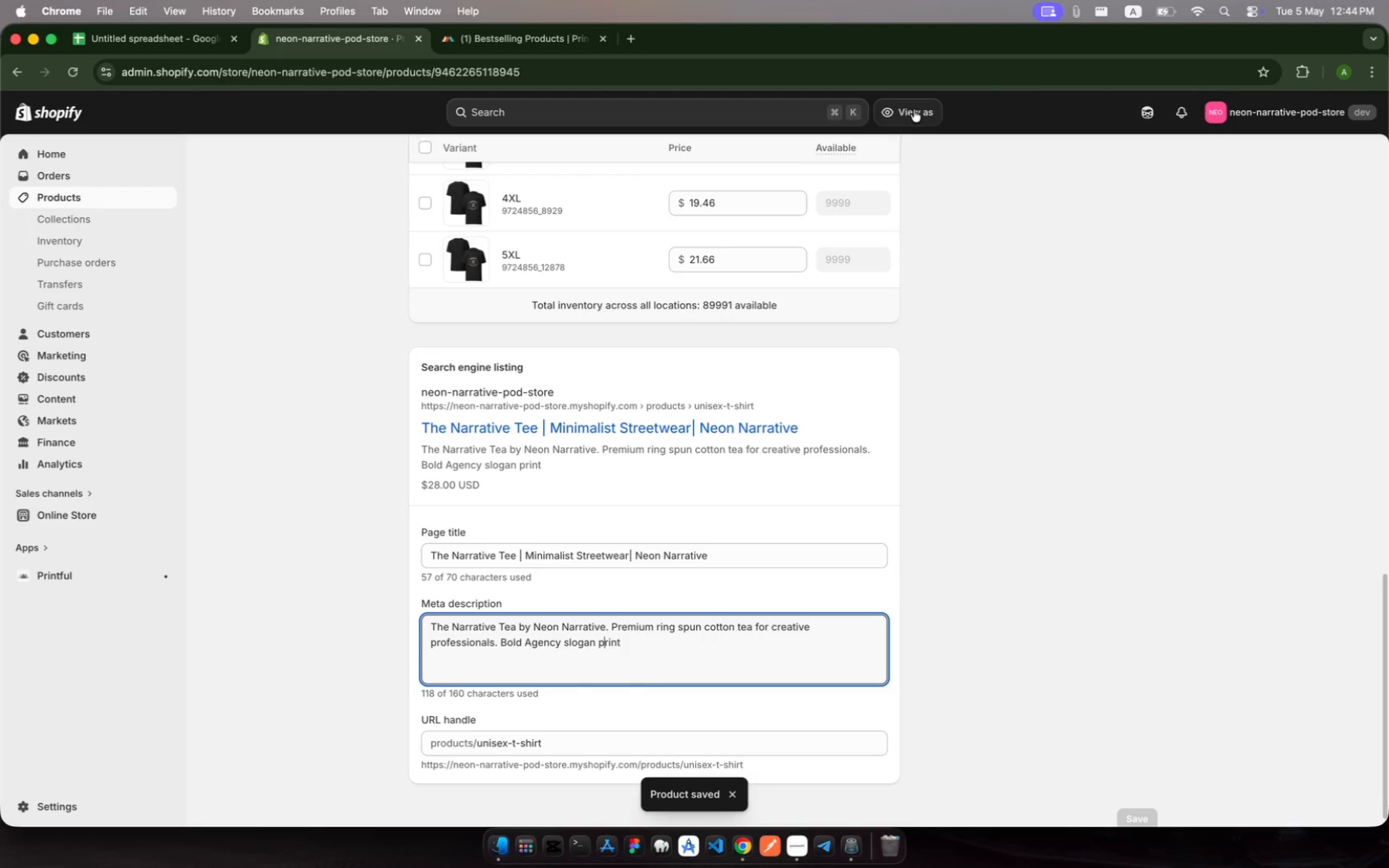 
wait(7.4)
 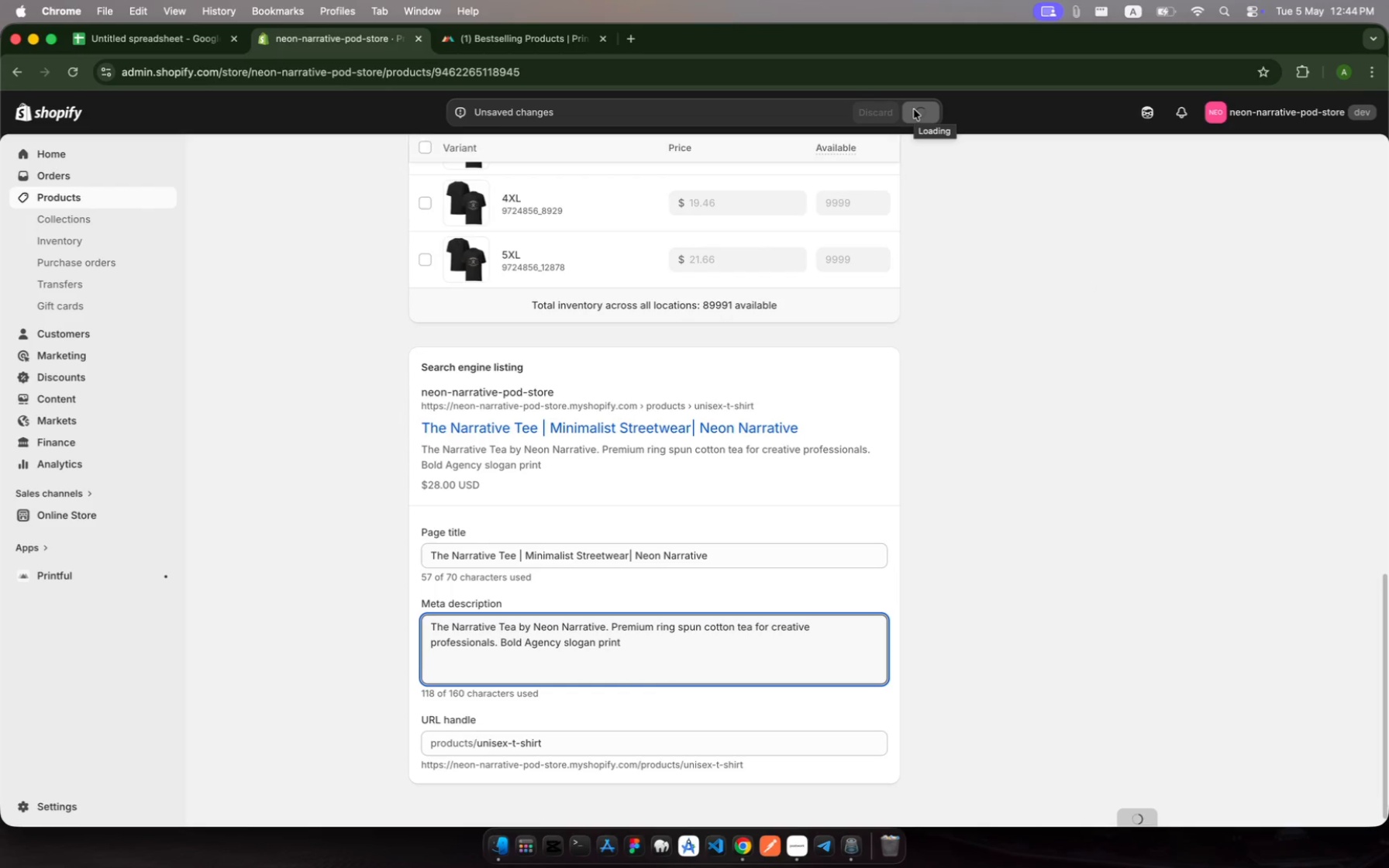 
left_click([78, 198])
 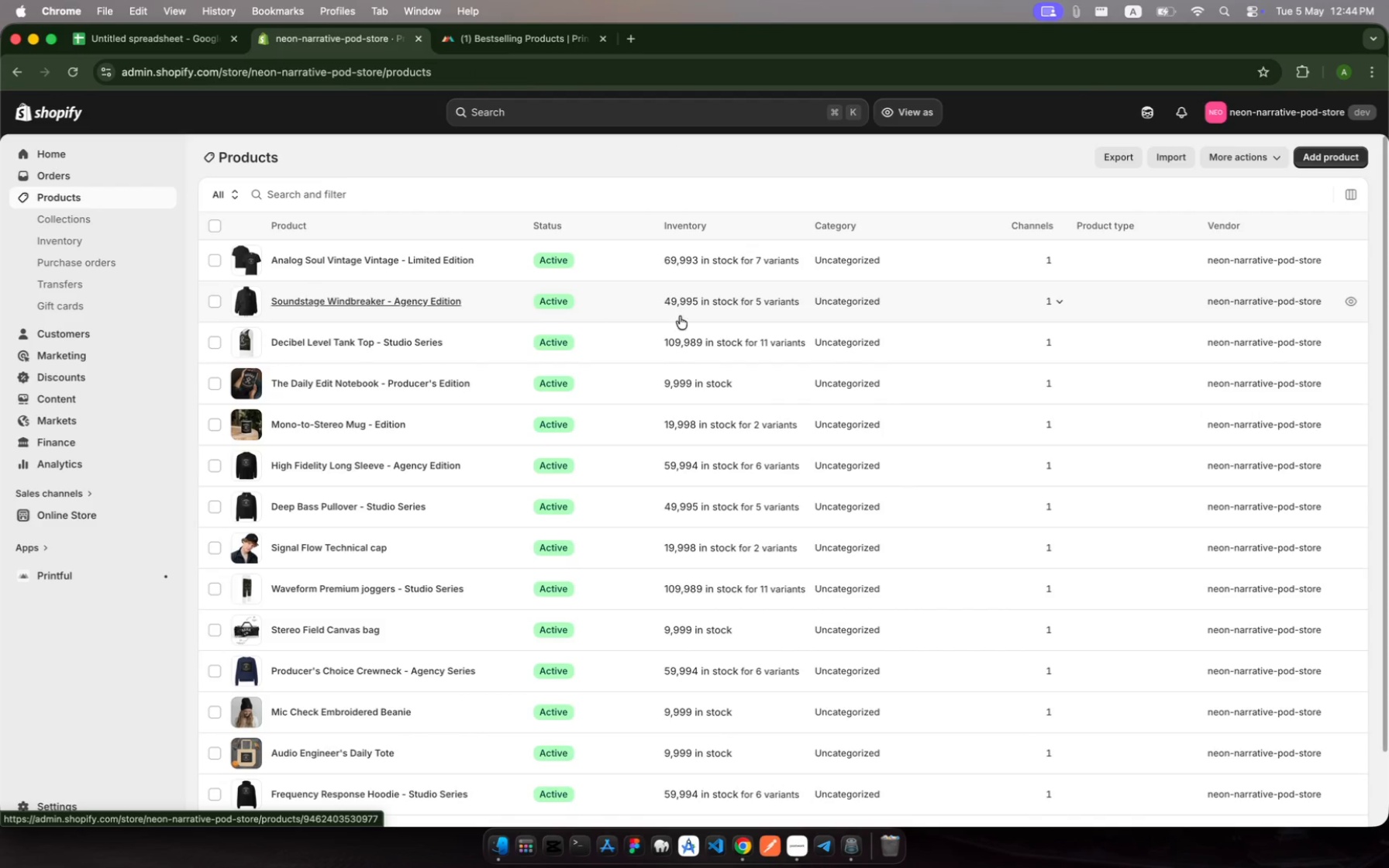 
scroll: coordinate [481, 536], scroll_direction: down, amount: 311.0
 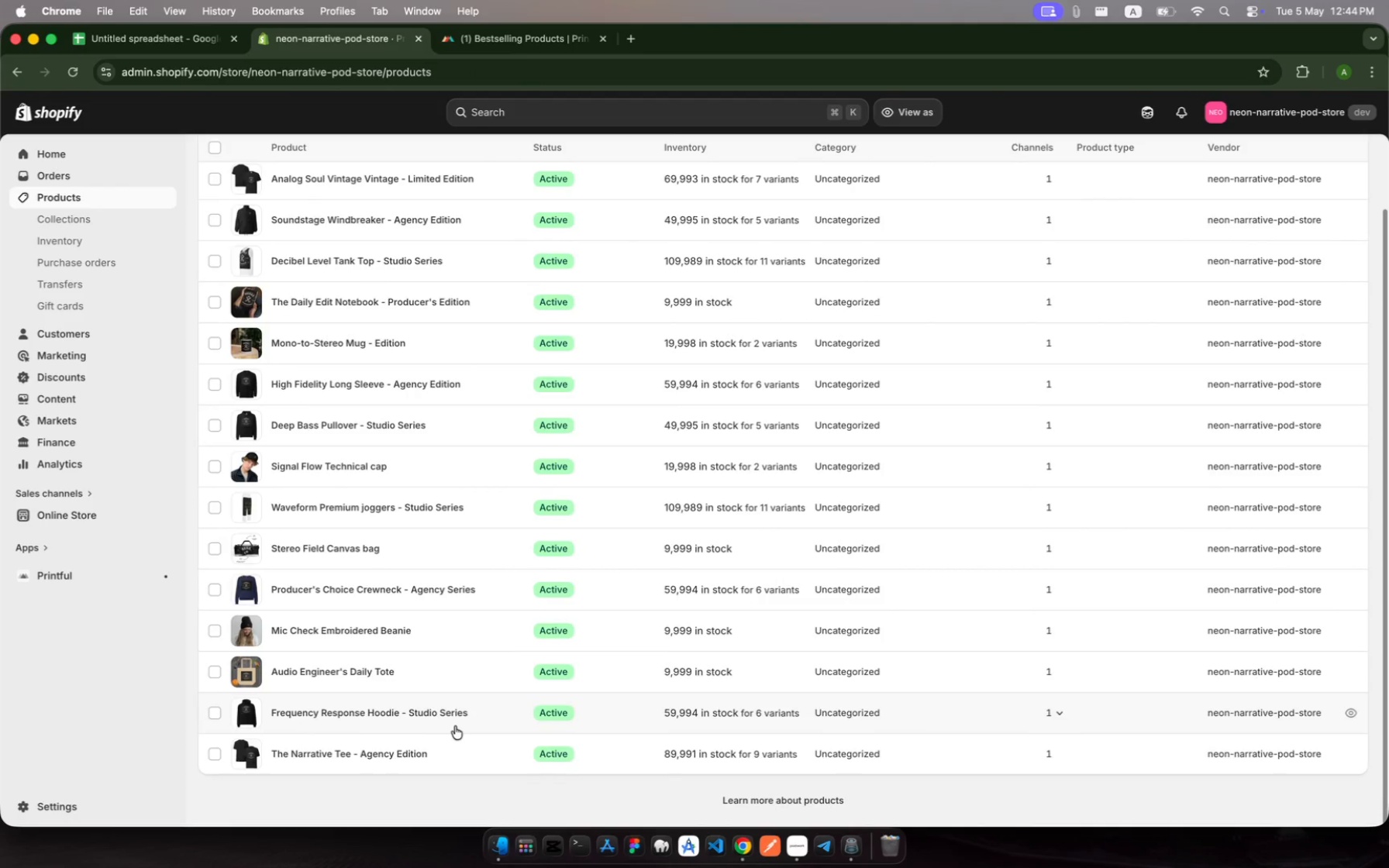 
left_click([461, 719])
 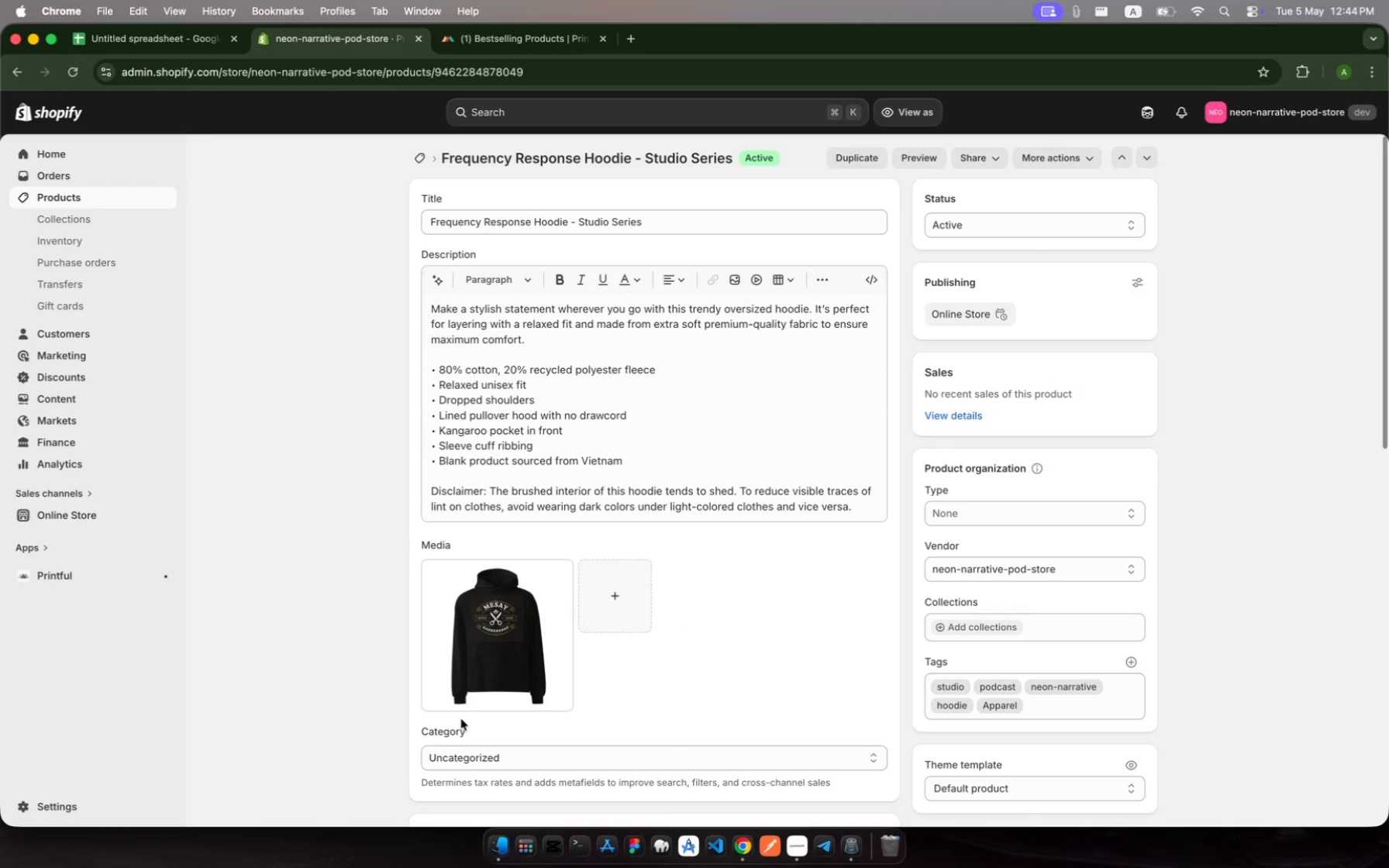 
scroll: coordinate [461, 719], scroll_direction: down, amount: 60.0
 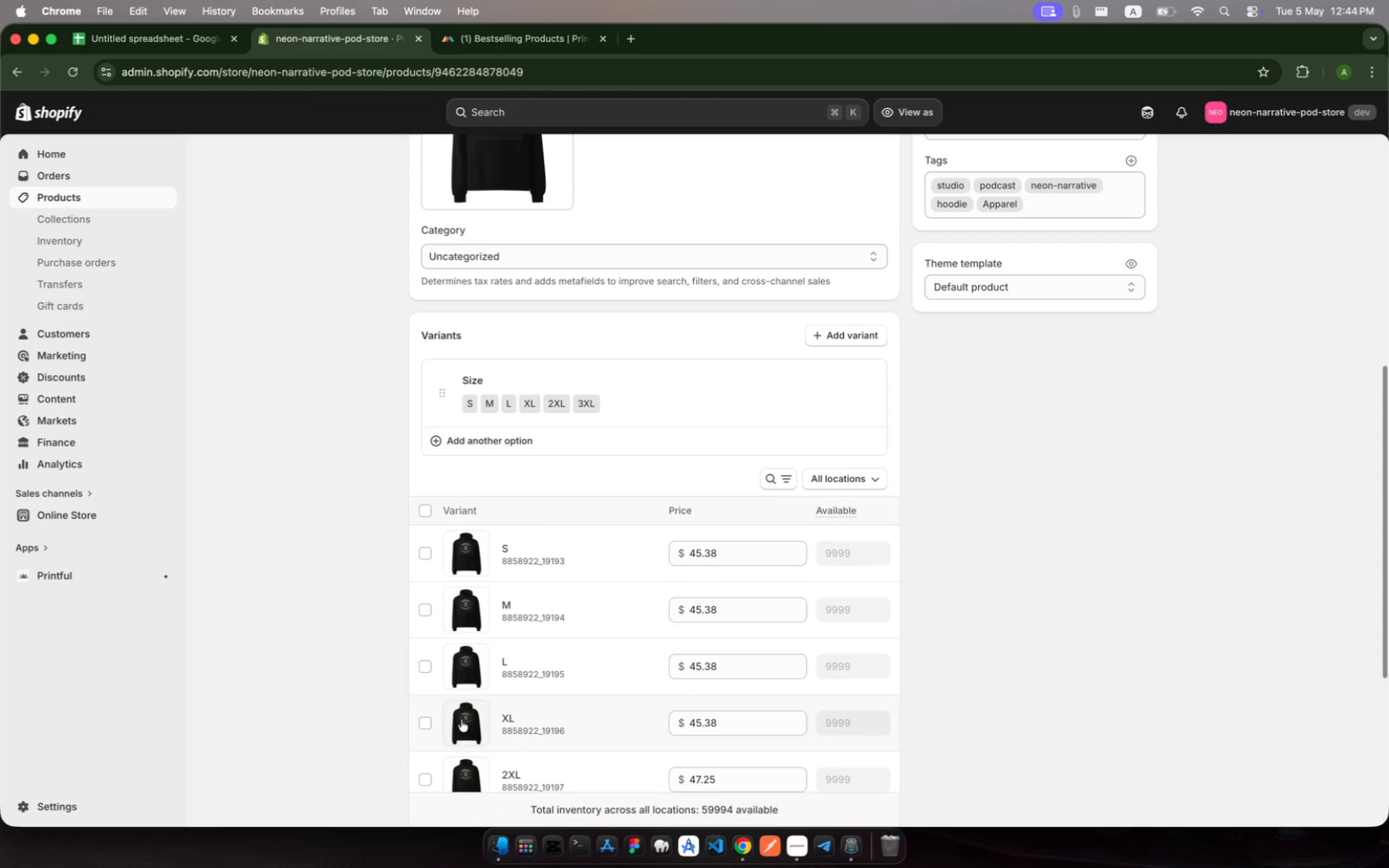 
scroll: coordinate [461, 719], scroll_direction: up, amount: 50.0
 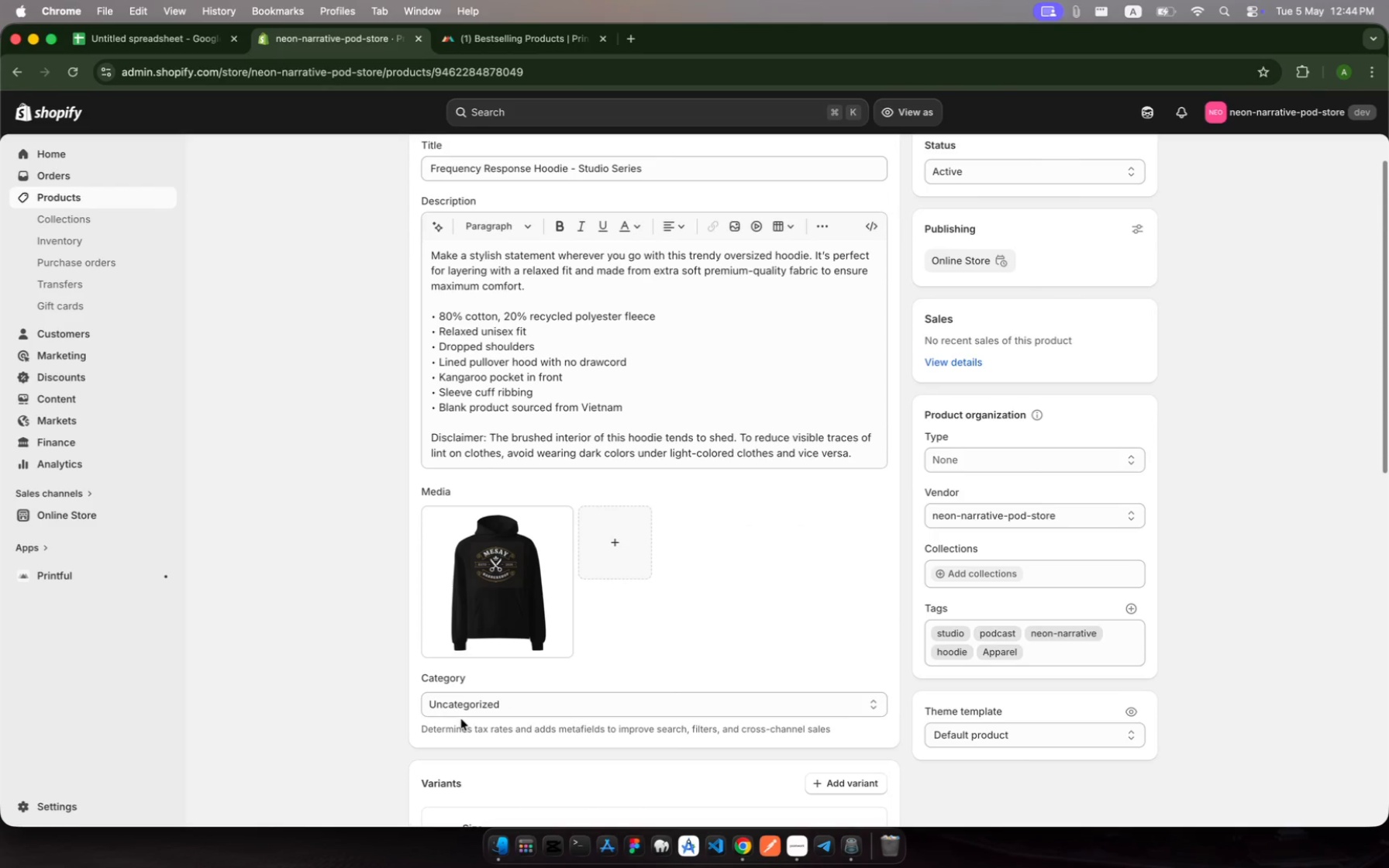 
scroll: coordinate [461, 719], scroll_direction: down, amount: 236.0
 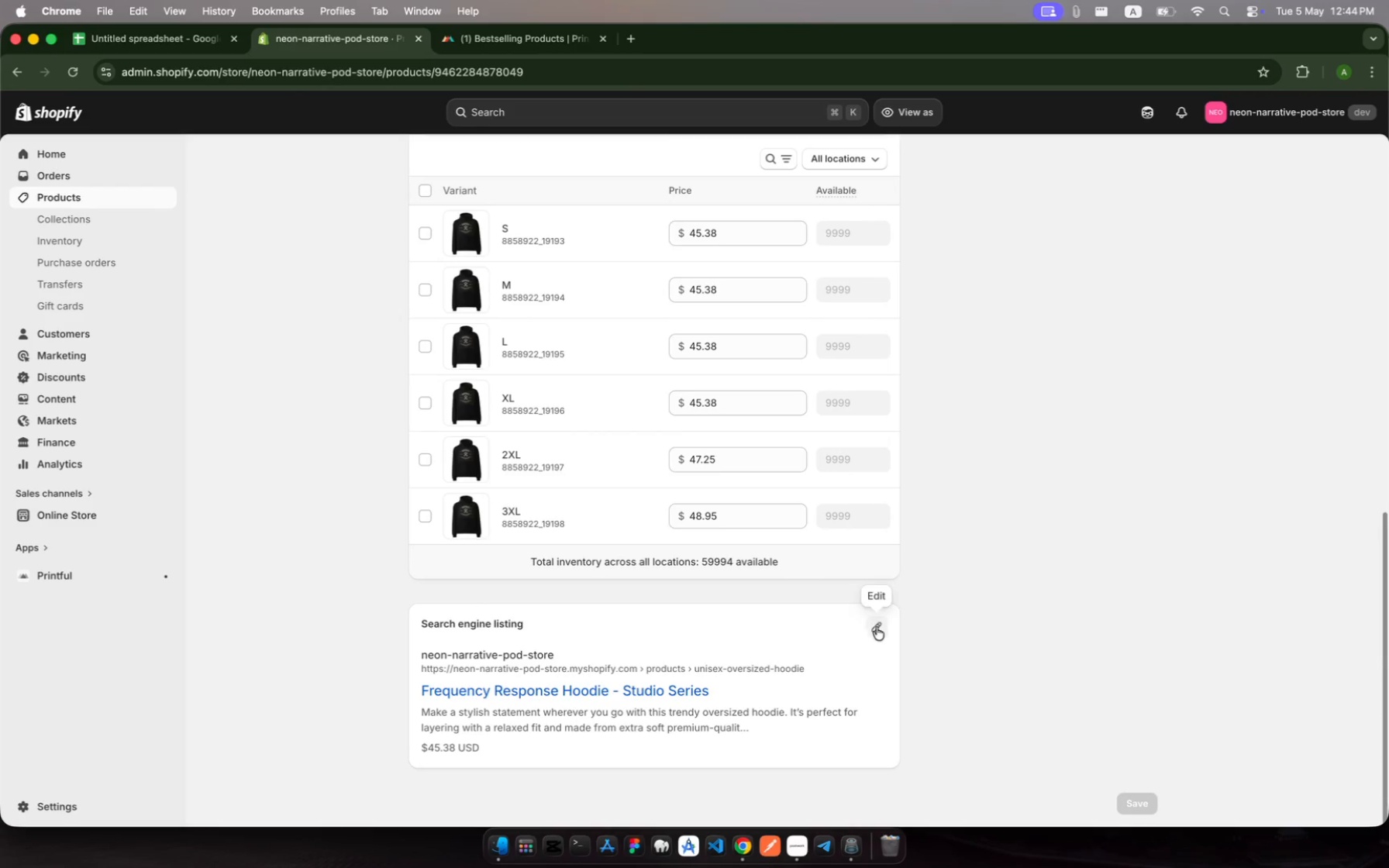 
left_click([879, 629])
 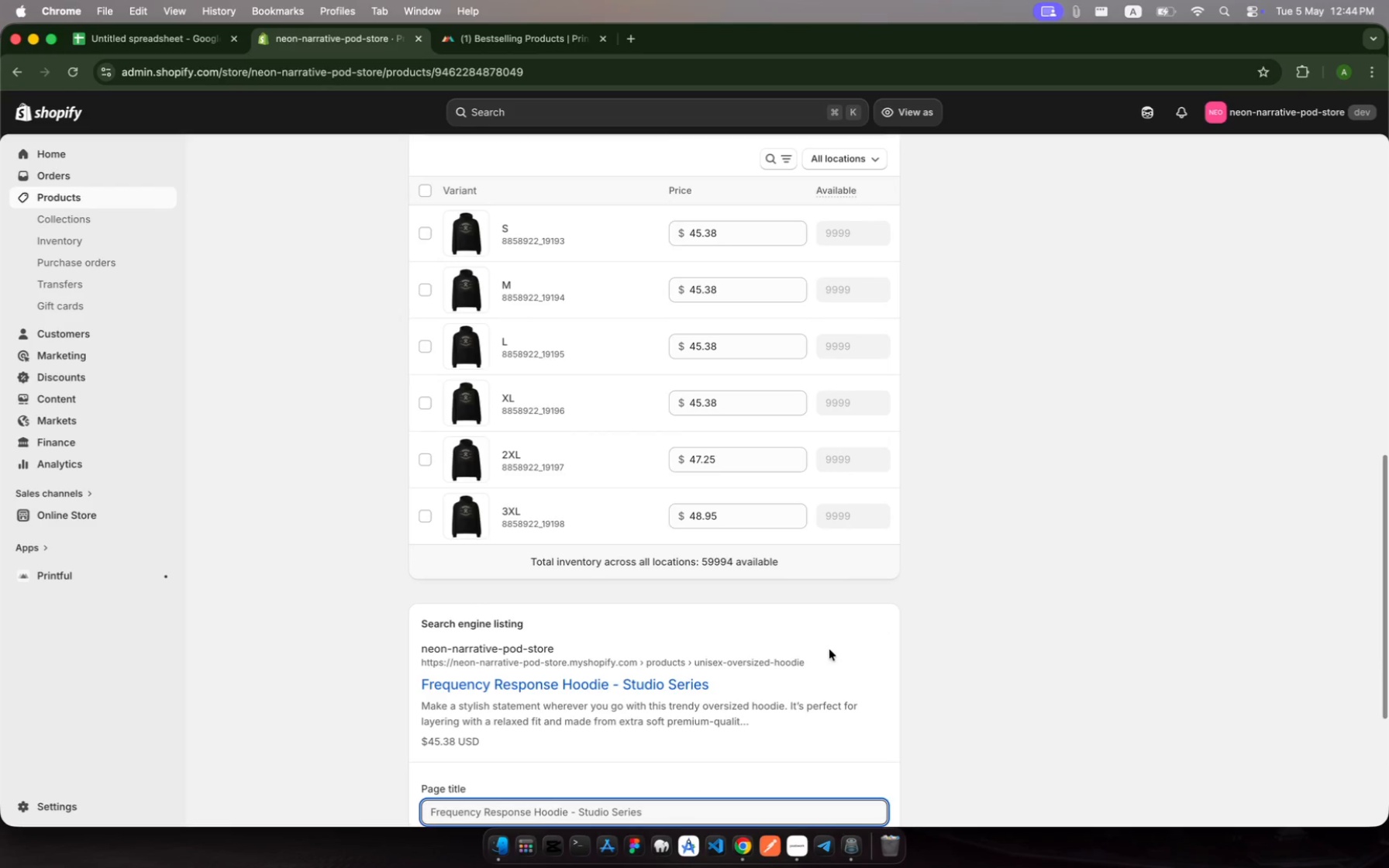 
scroll: coordinate [804, 677], scroll_direction: down, amount: 28.0
 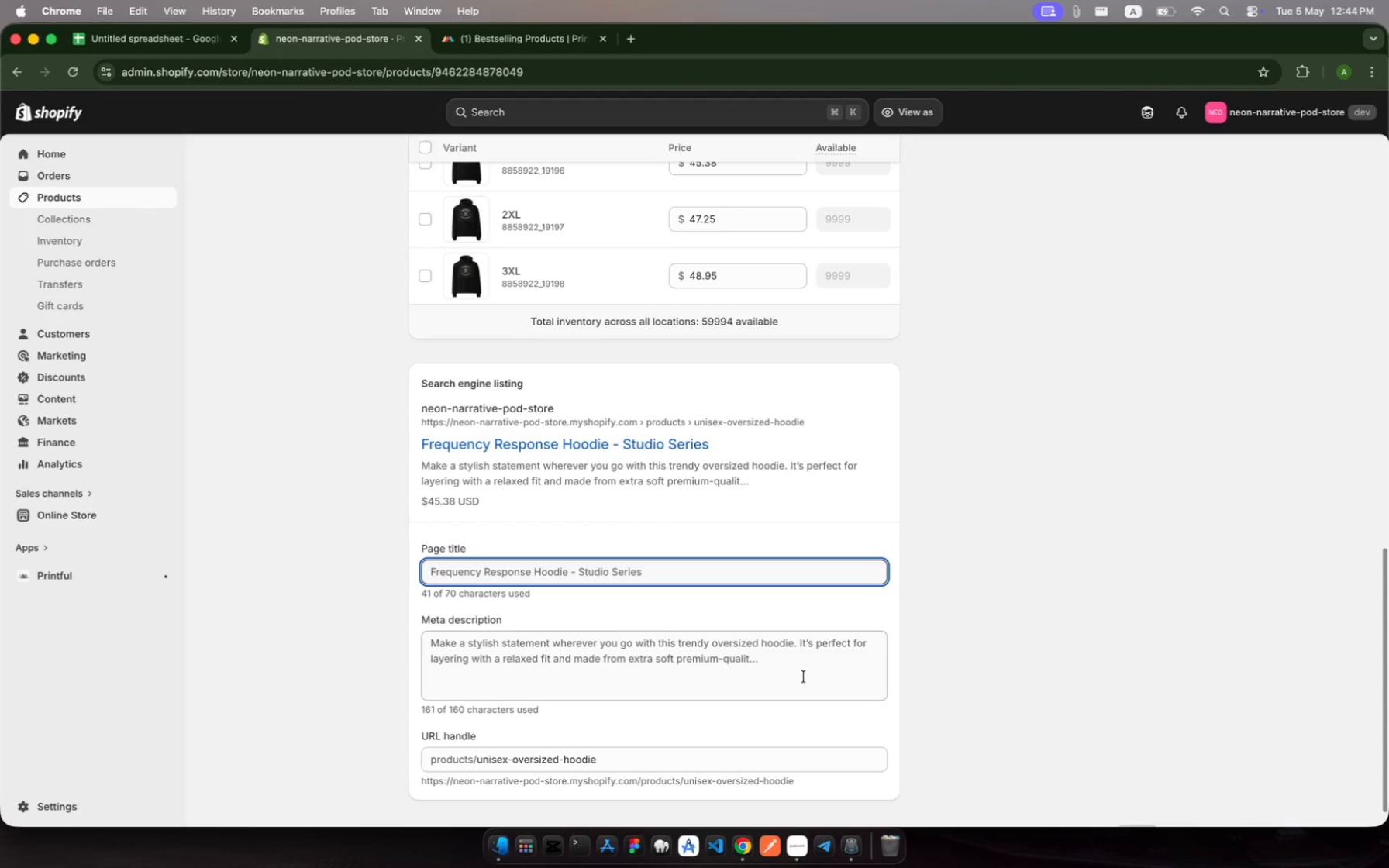 
wait(7.07)
 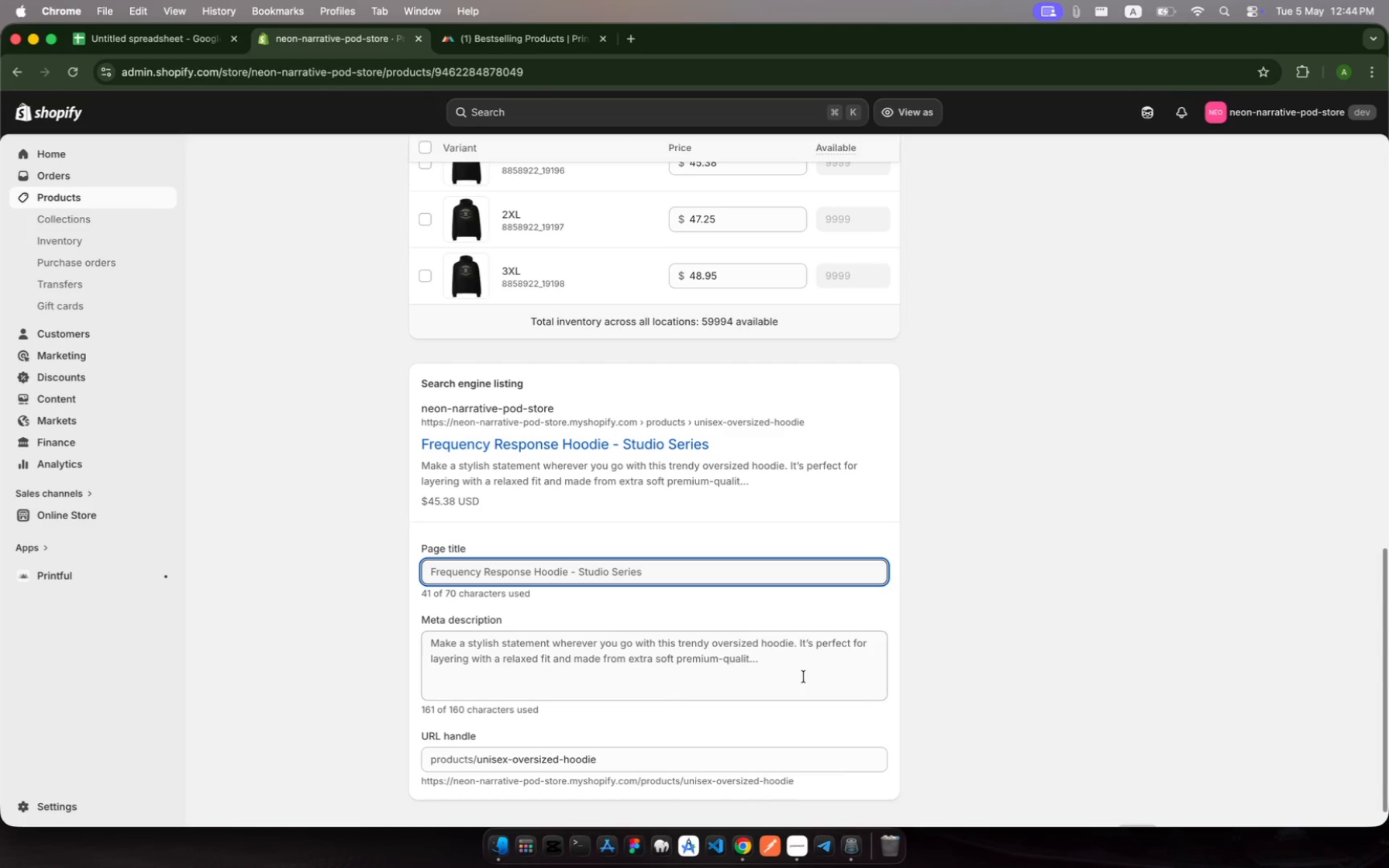 
left_click([677, 577])
 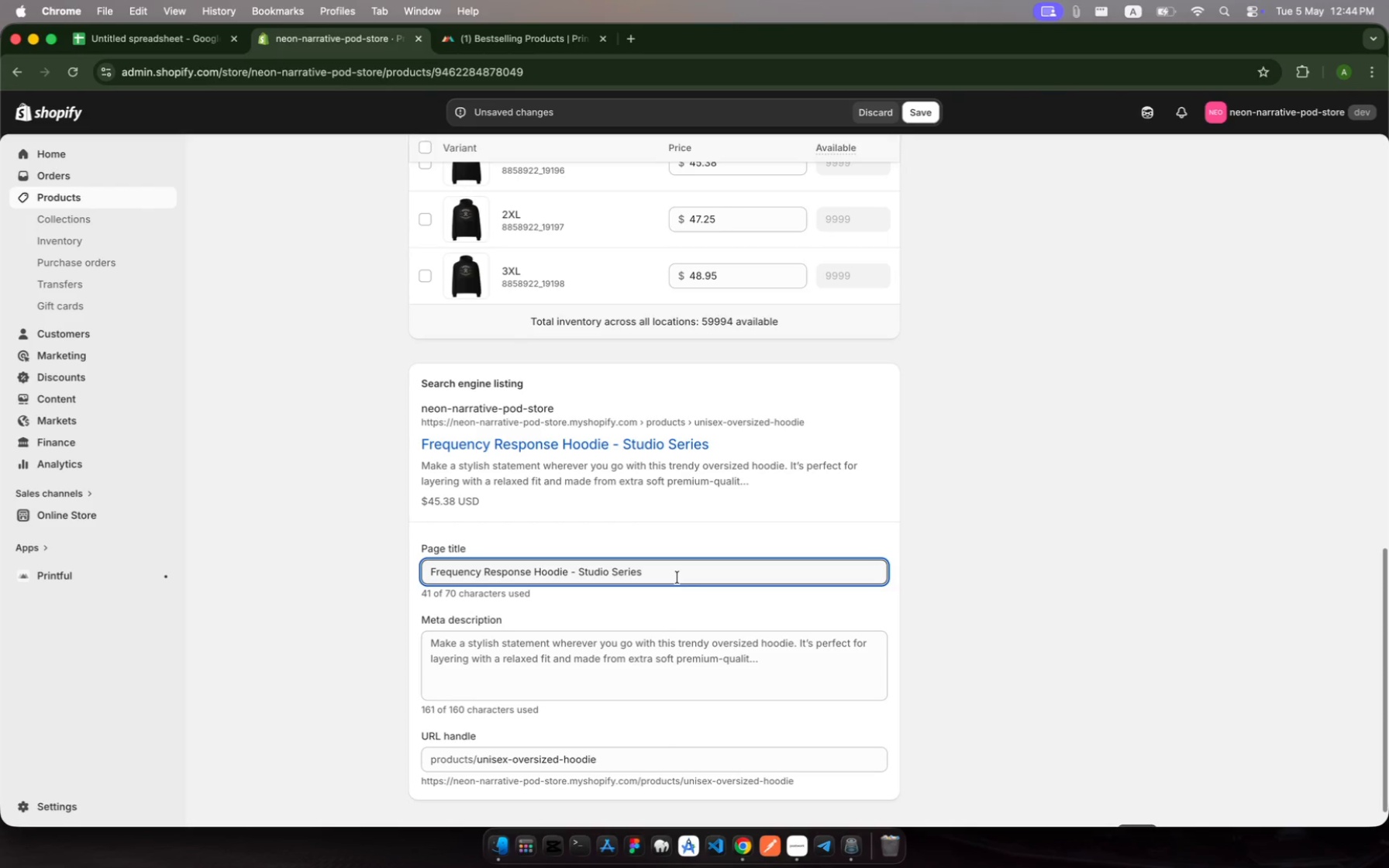 
wait(6.61)
 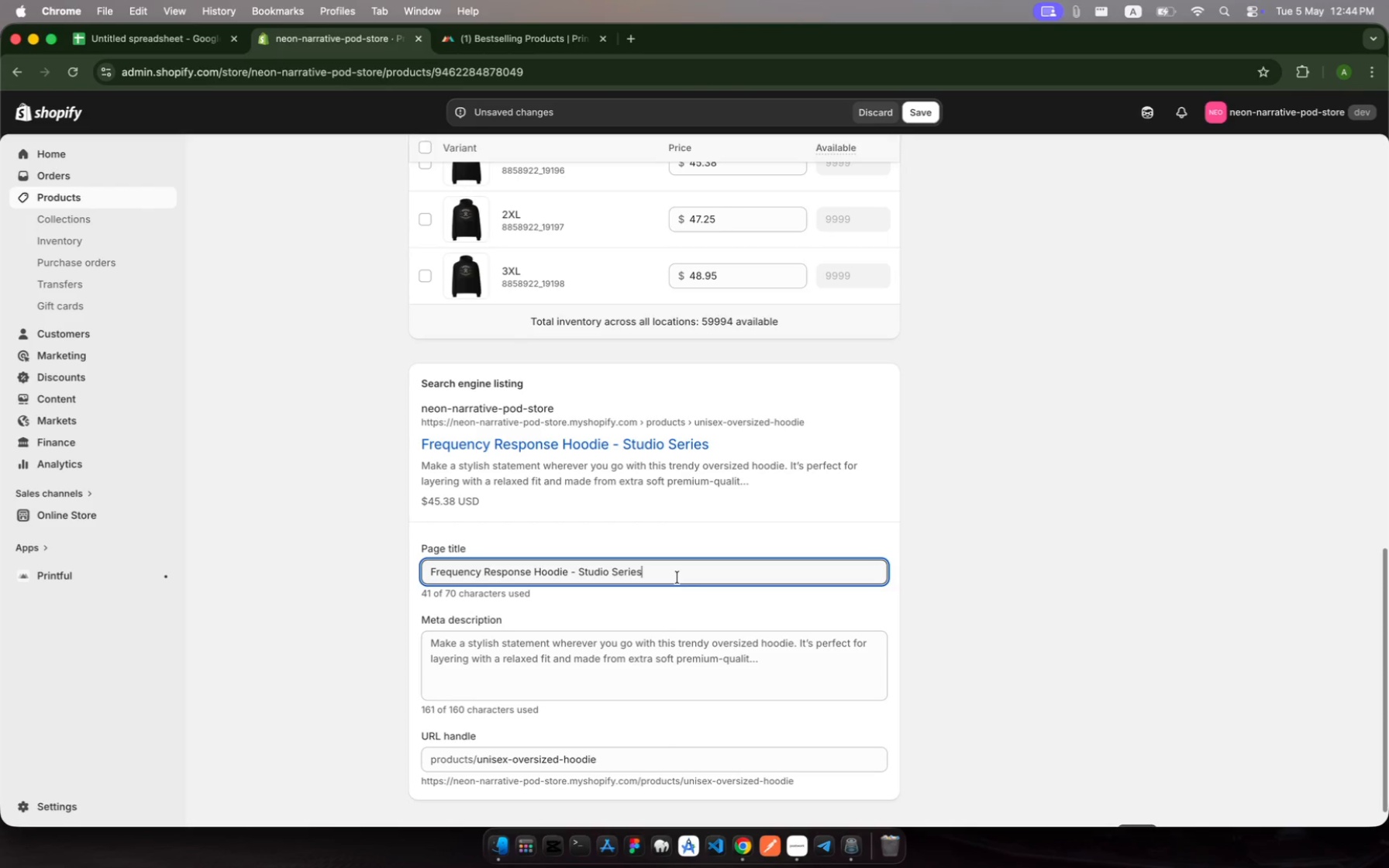 
key(Backspace)
key(Backspace)
key(Backspace)
key(Backspace)
key(Backspace)
key(Backspace)
key(Backspace)
key(Backspace)
key(Backspace)
key(Backspace)
type(| Studio Street Weae)
key(Backspace)
type(r)
 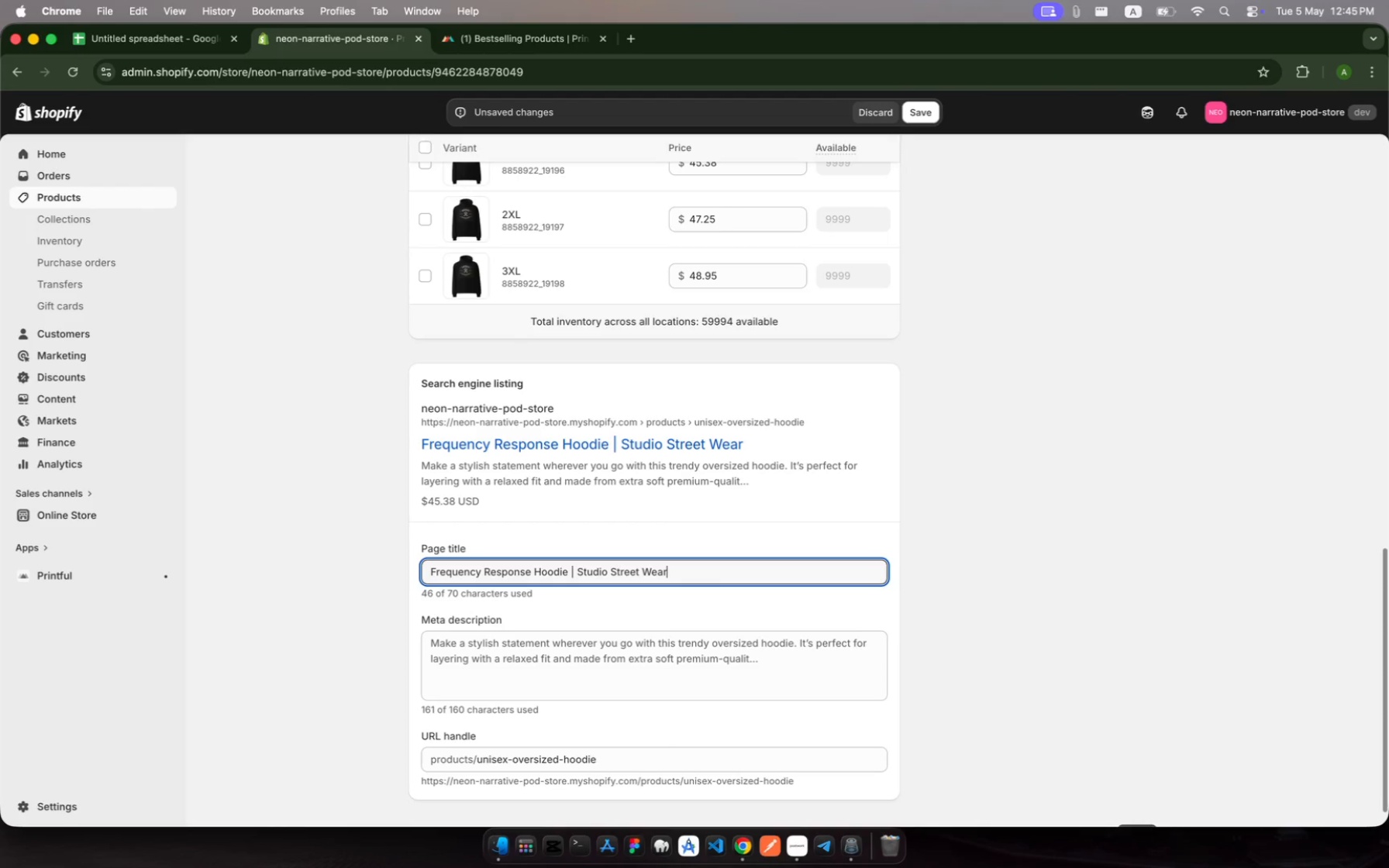 
left_click([694, 661])
 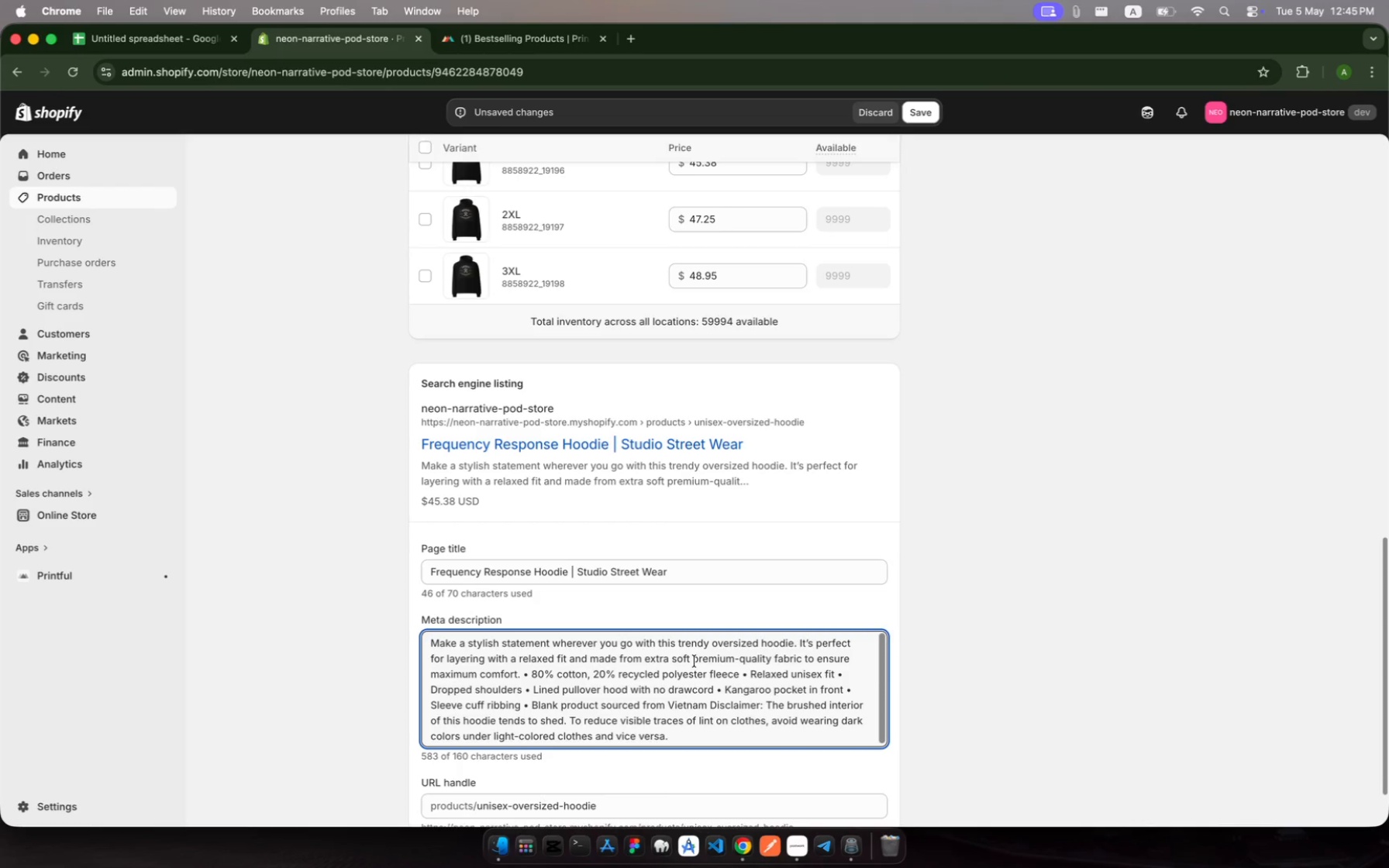 
key(Meta+A)
 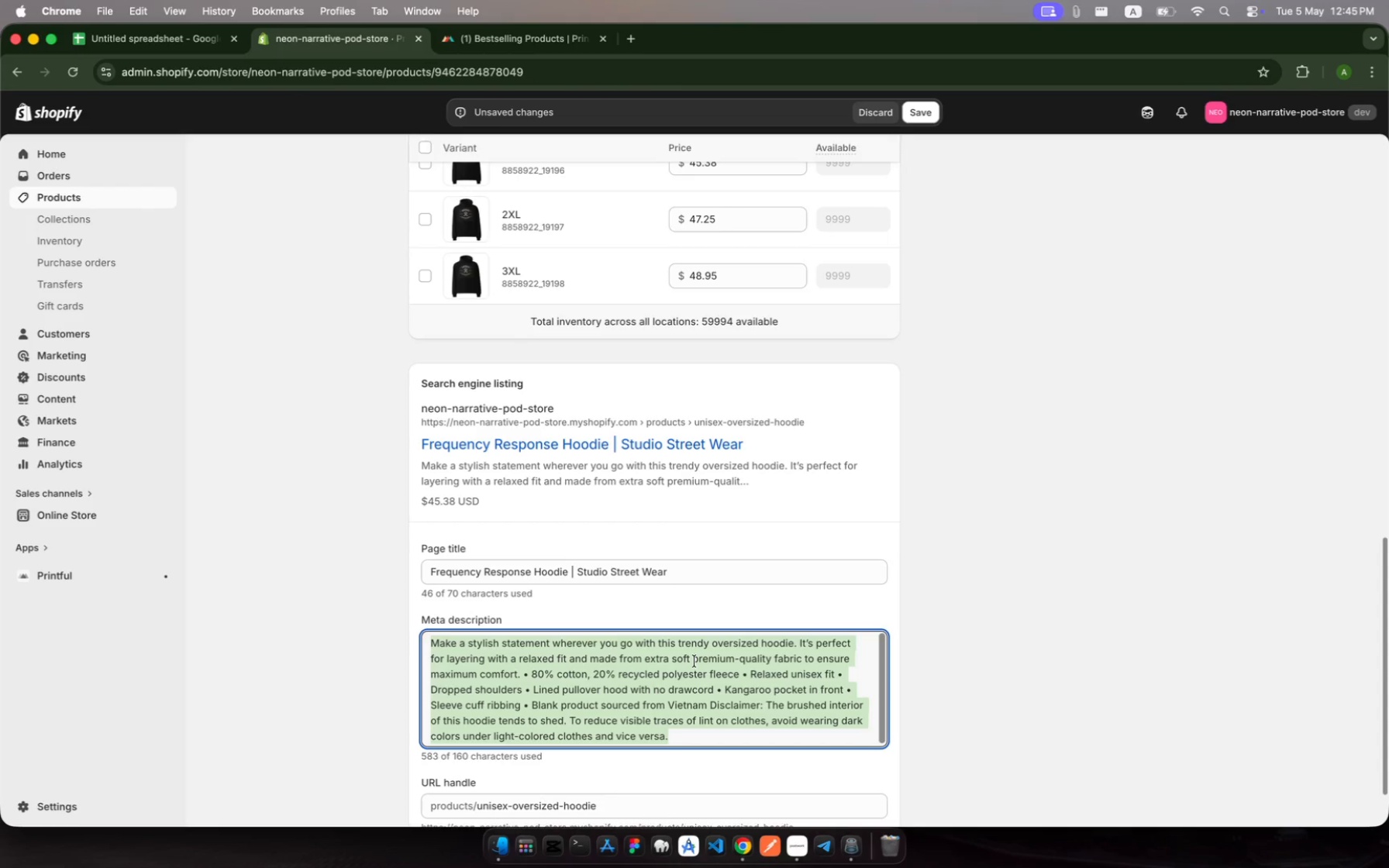 
wait(13.03)
 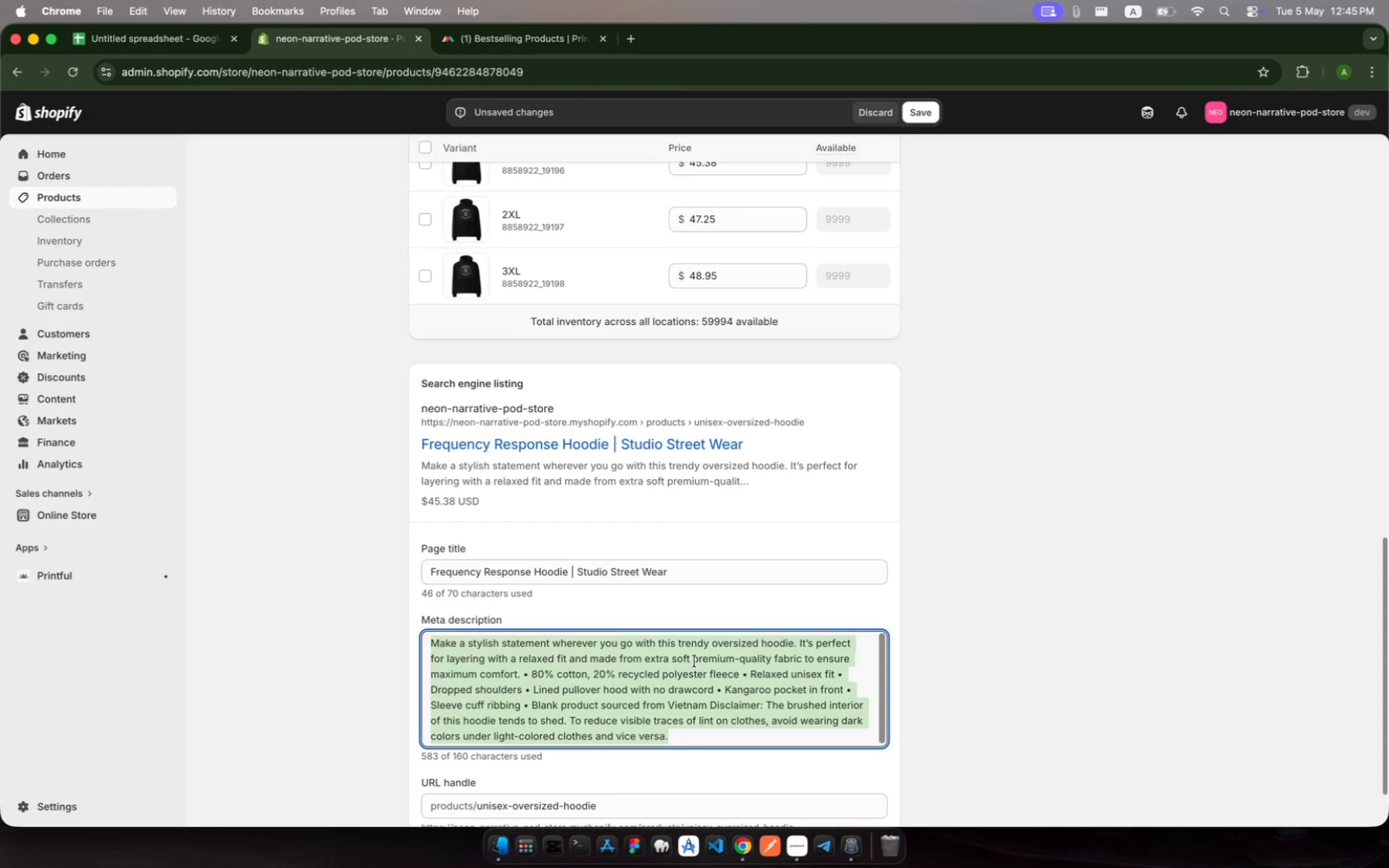 
left_click([679, 575])
 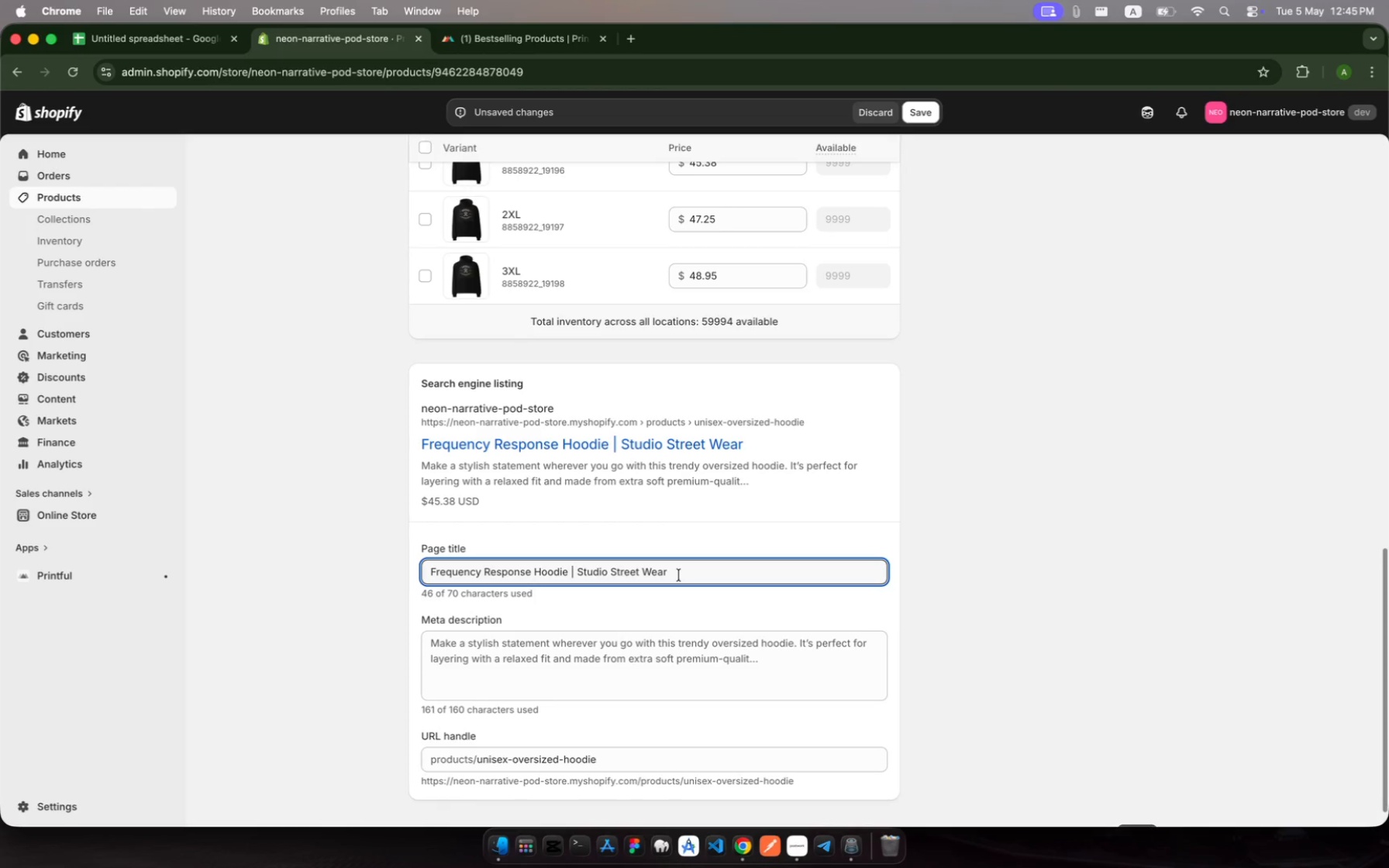 
type( | Neon Narrative)
 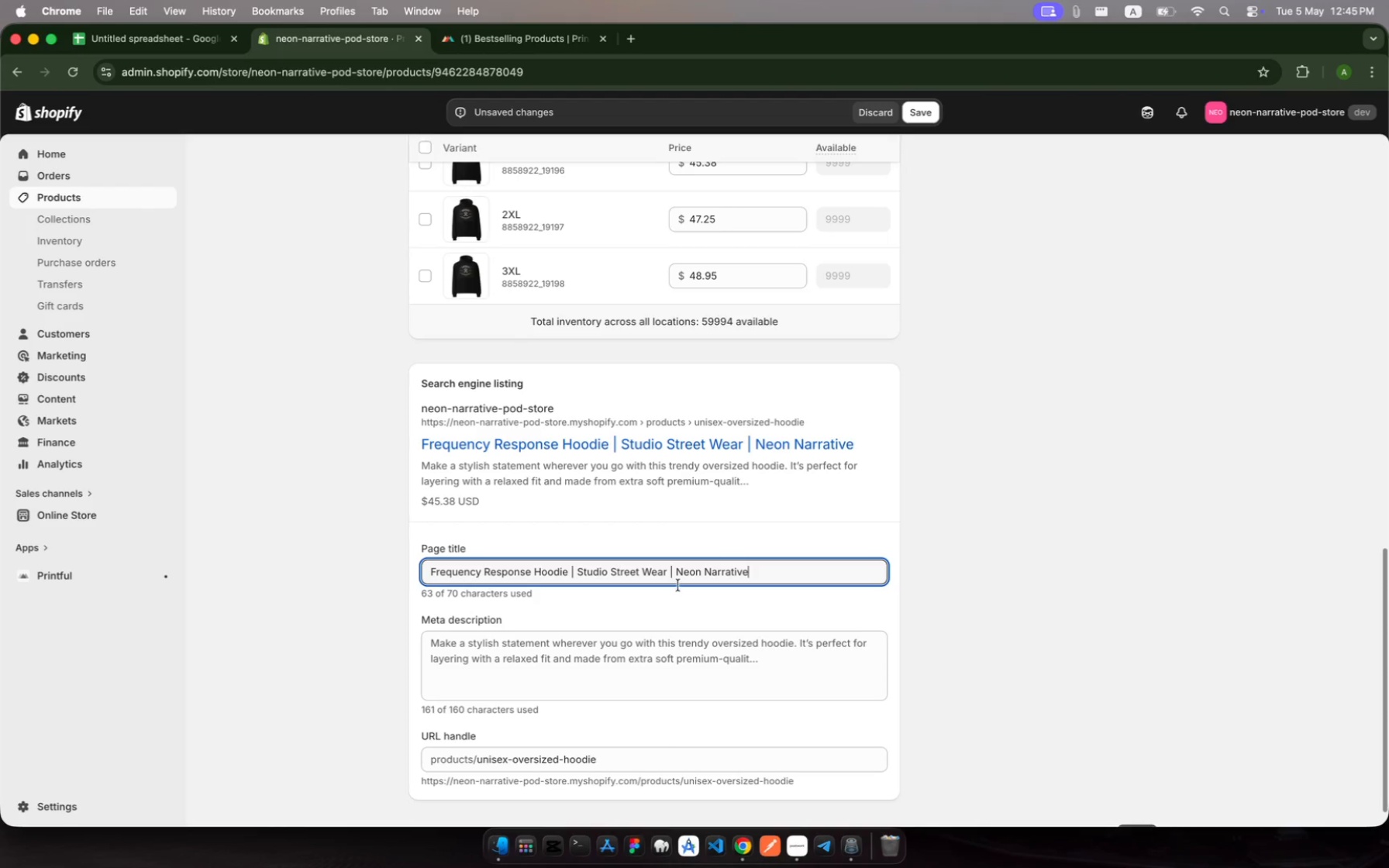 
left_click([667, 661])
 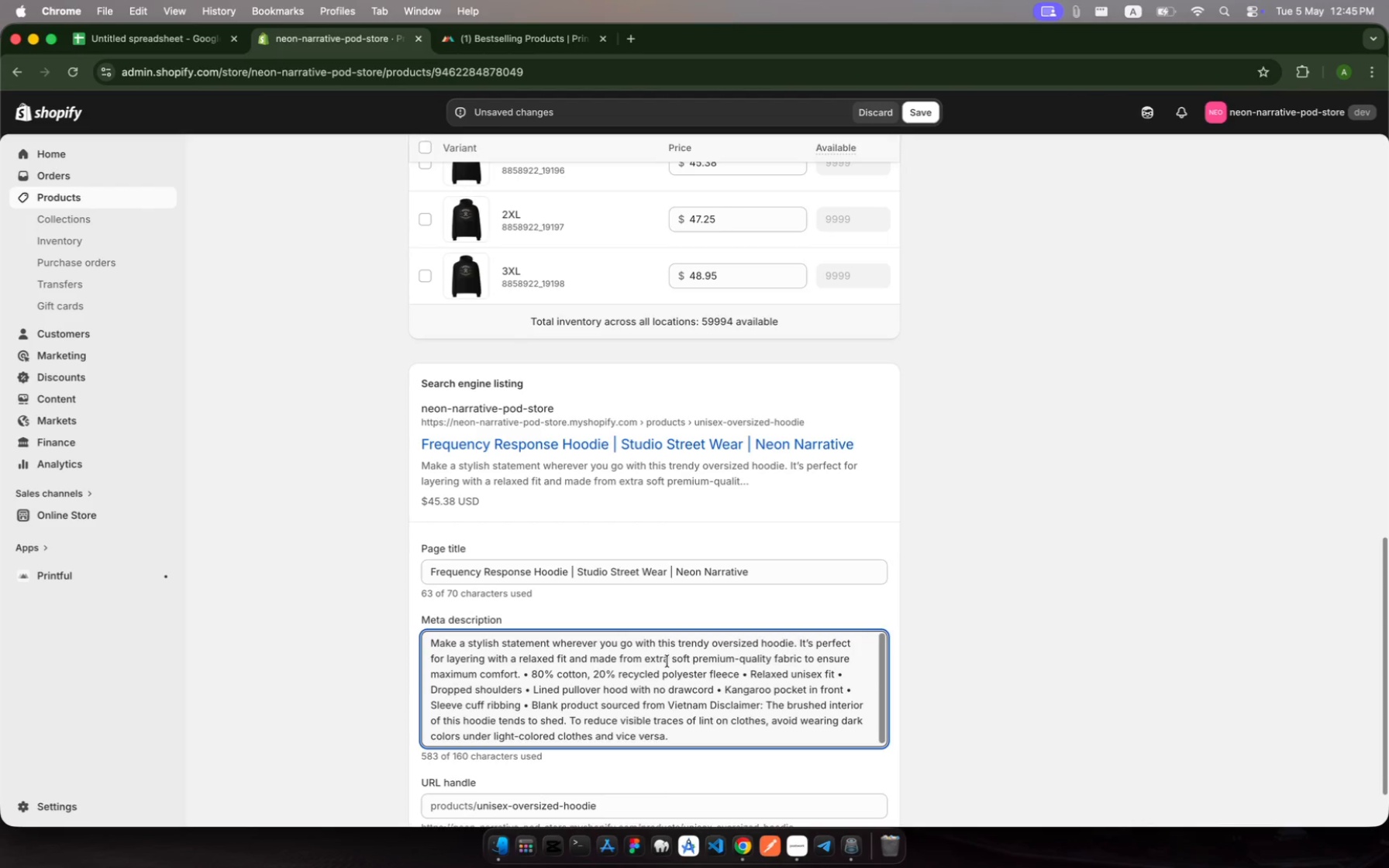 
key(Meta+A)
 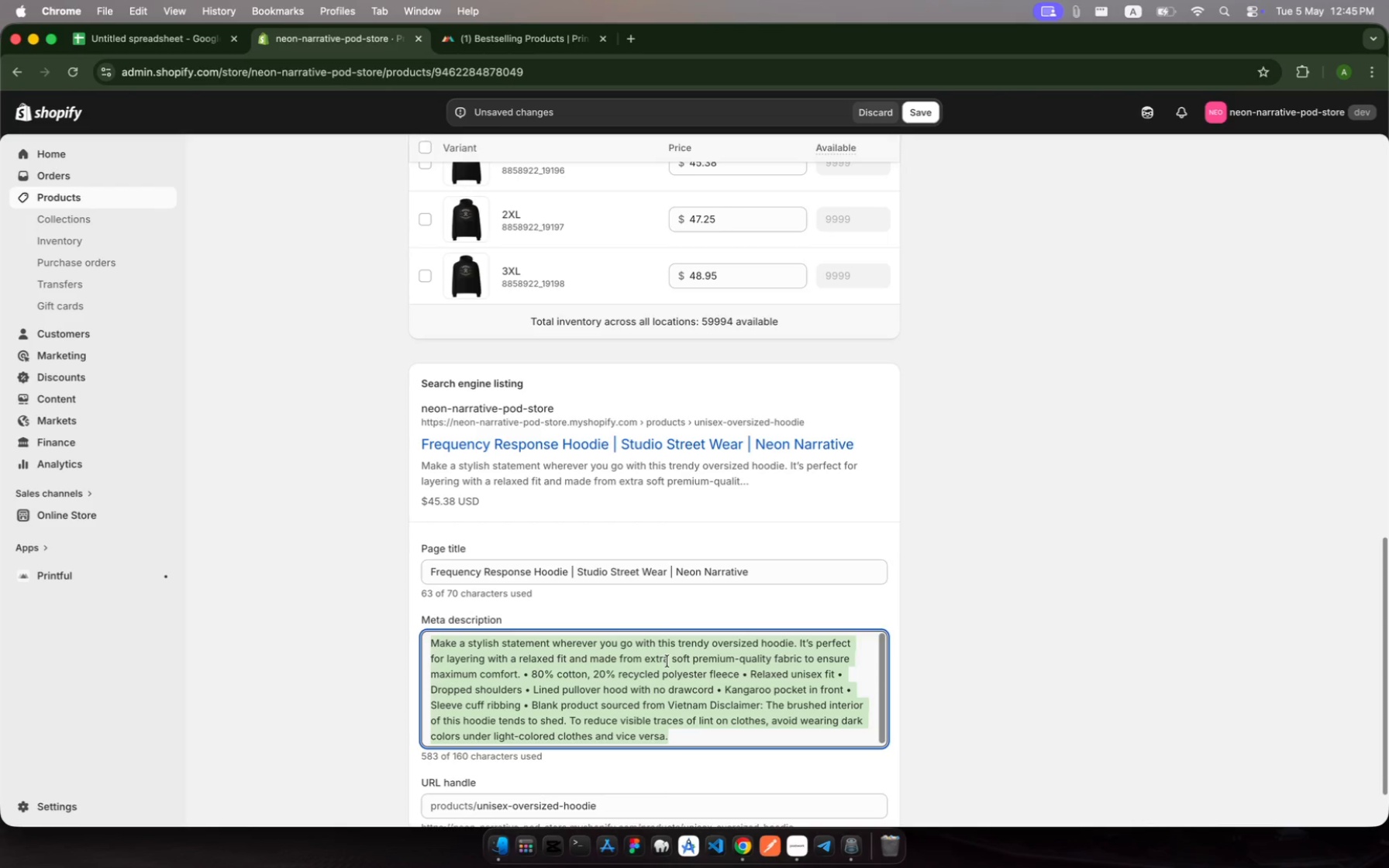 
type(Frequency Response )
 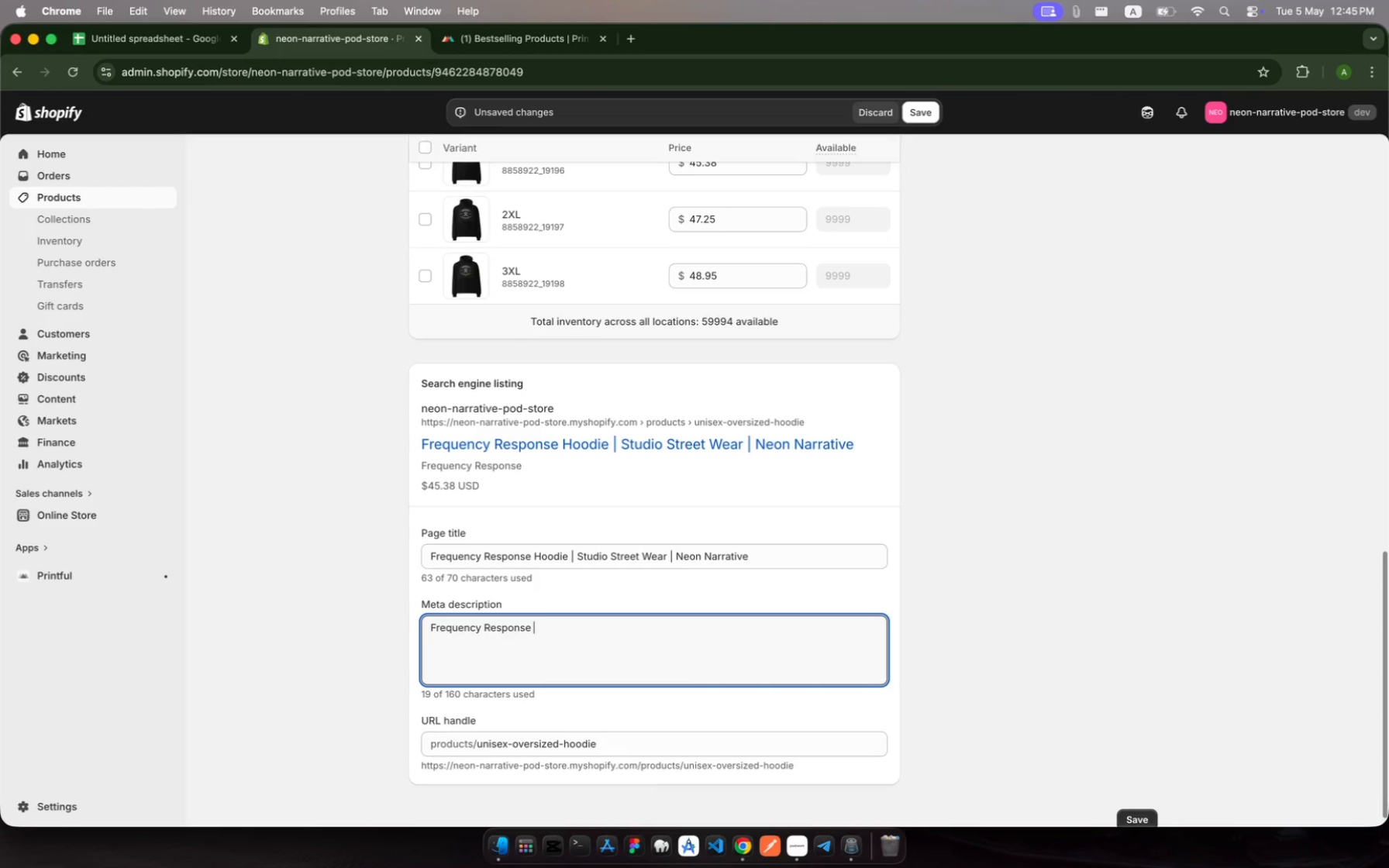 
wait(6.2)
 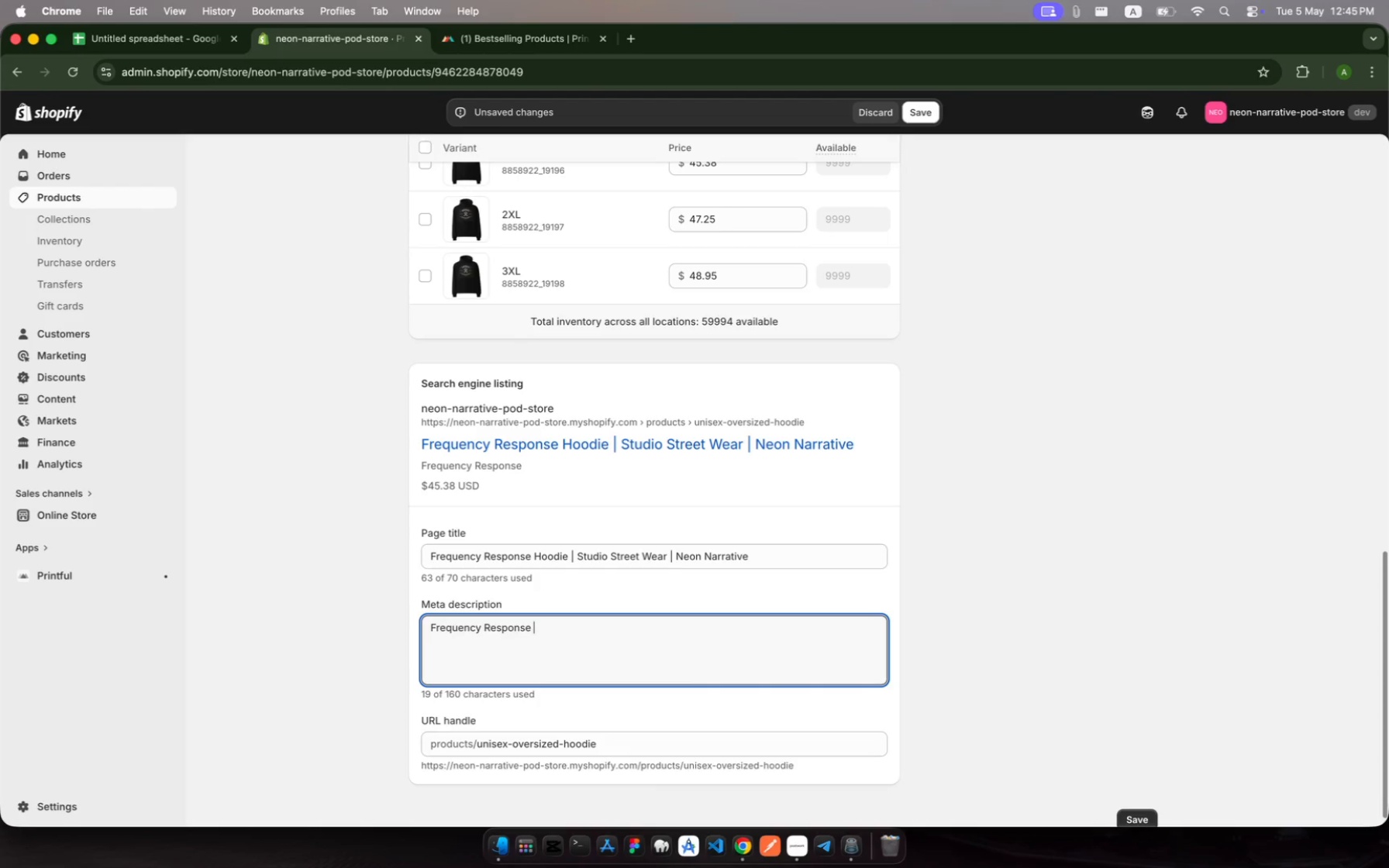 
type(Hoode. )
 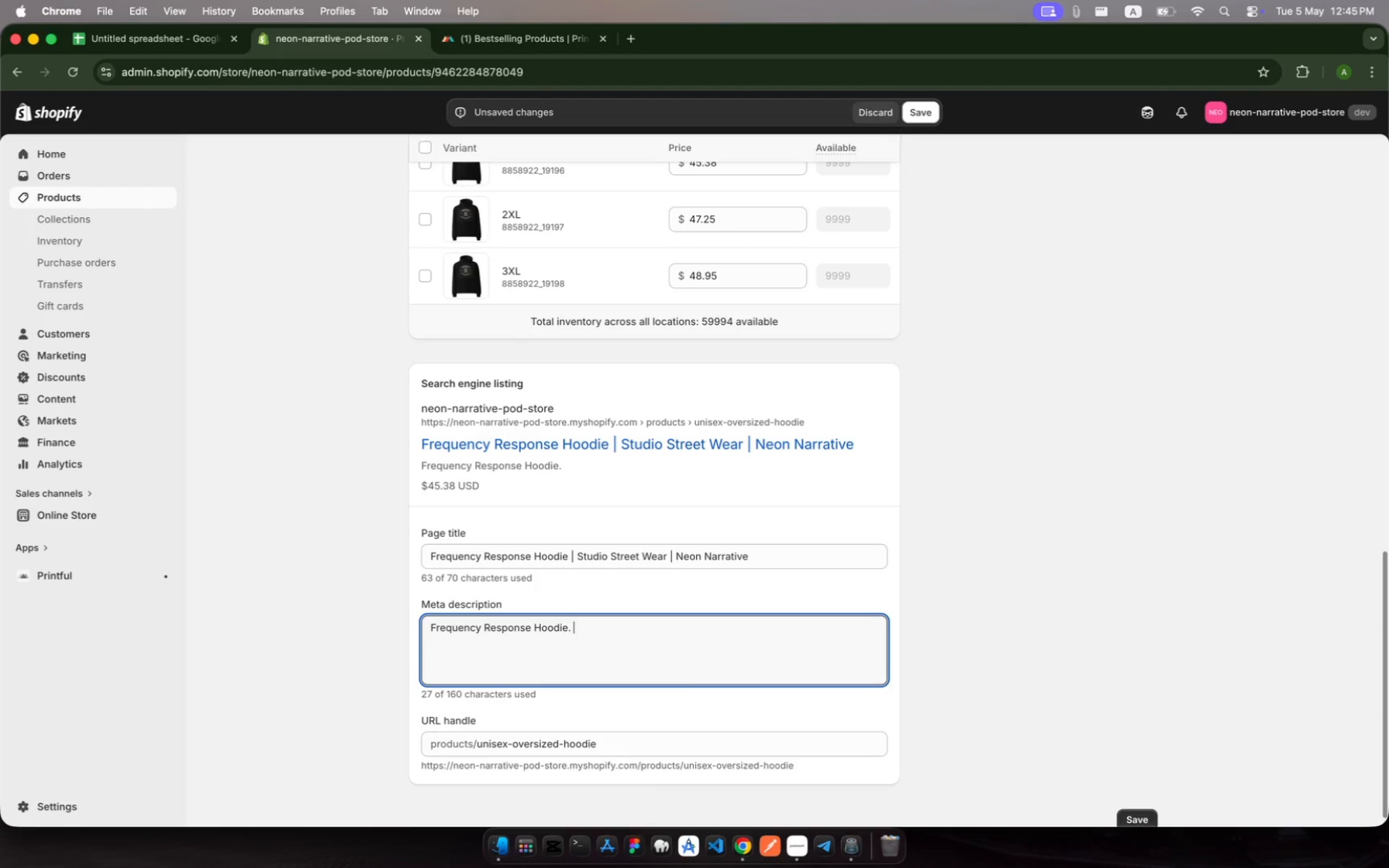 
hold_key(key=I, duration=0.37)
 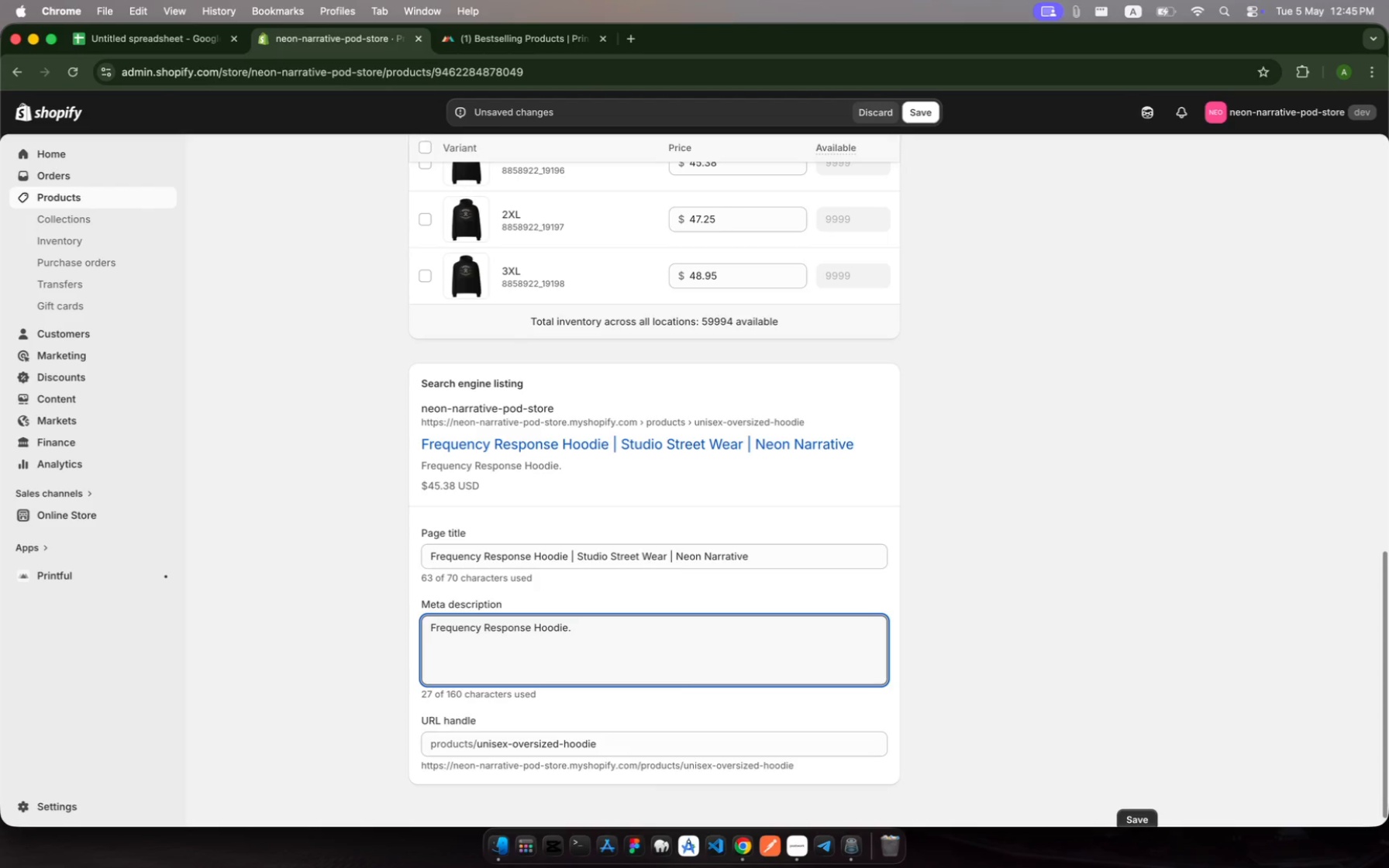 
type(Heavy weight )
 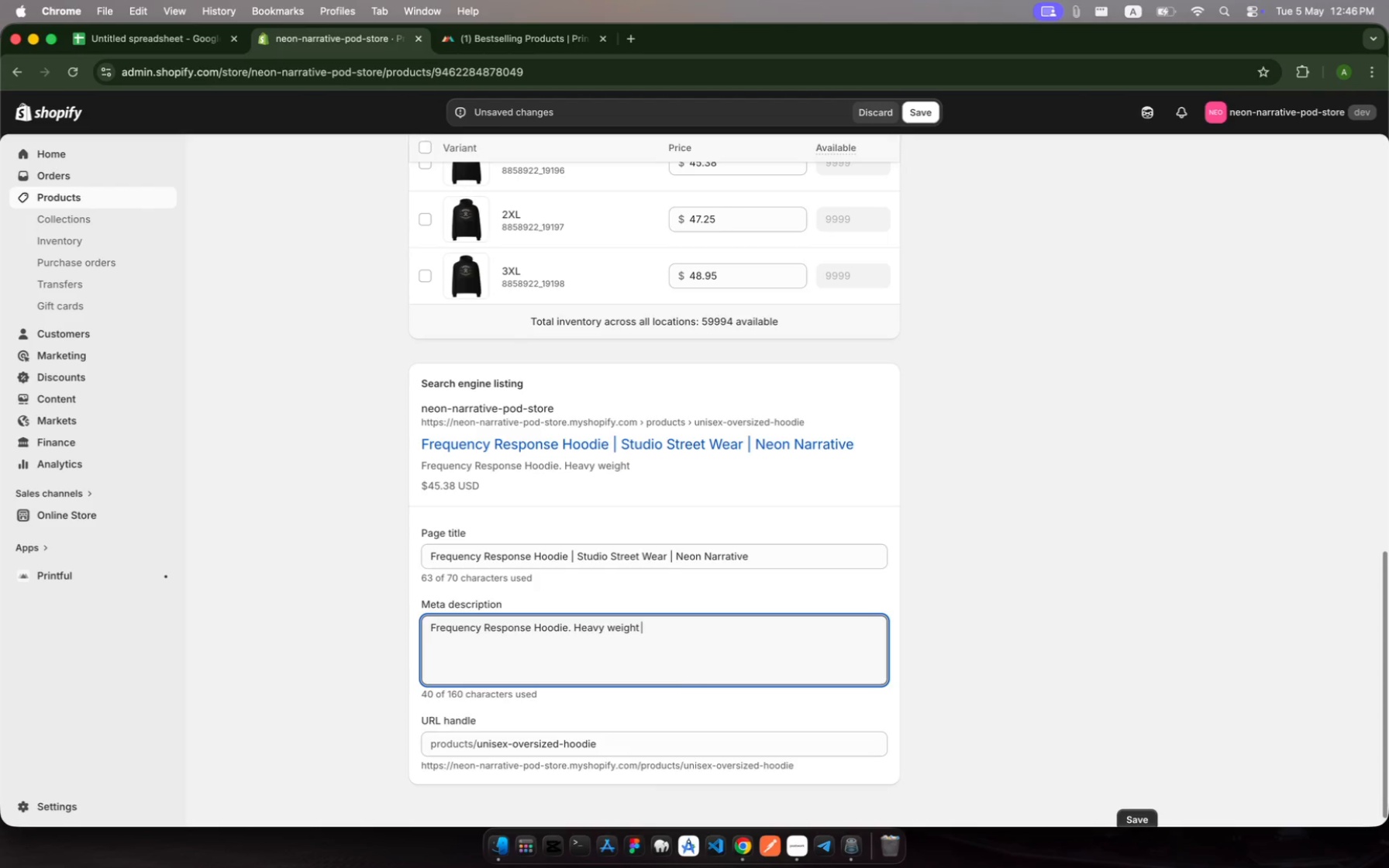 
wait(7.27)
 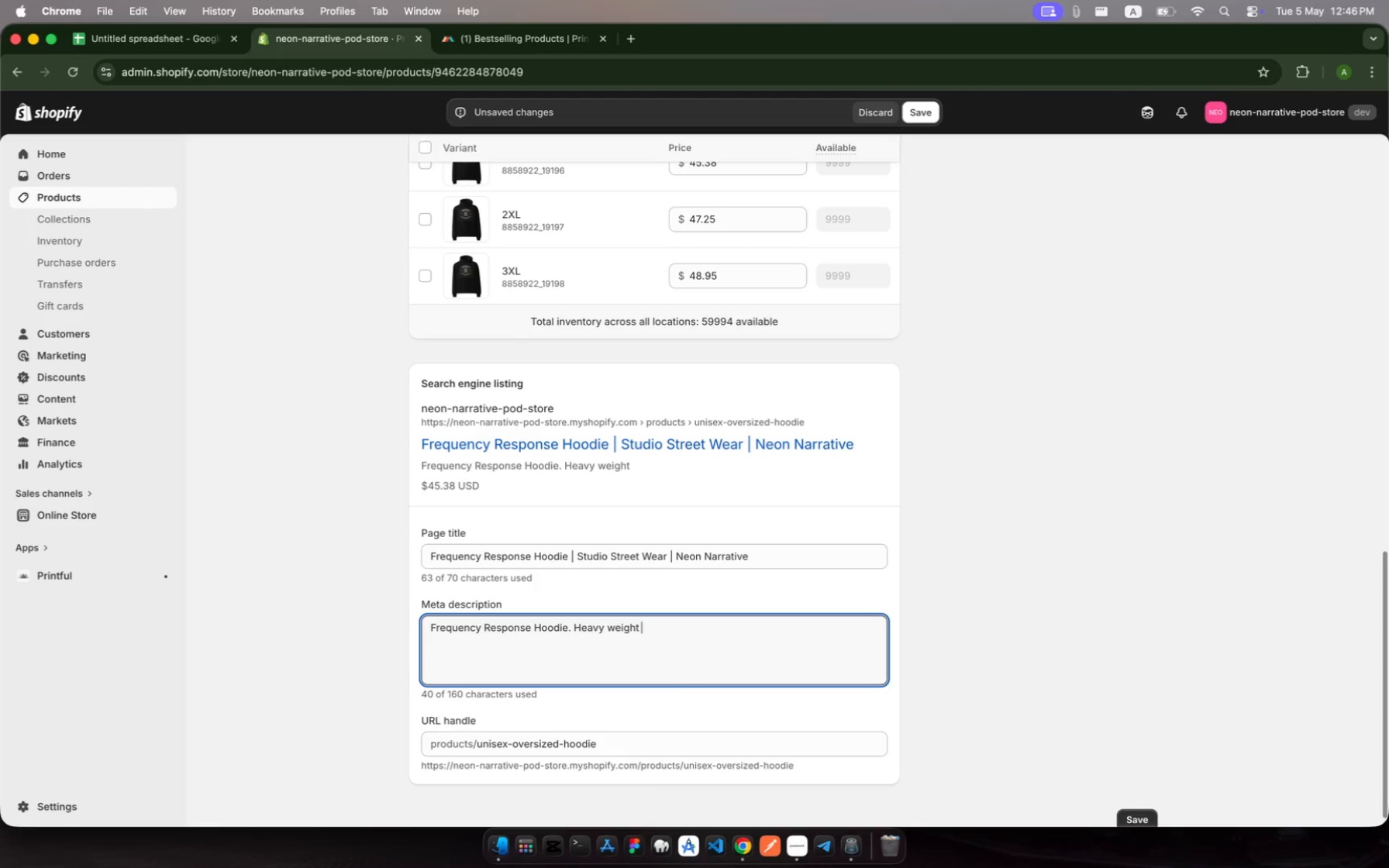 
type(fleece fr studio )
 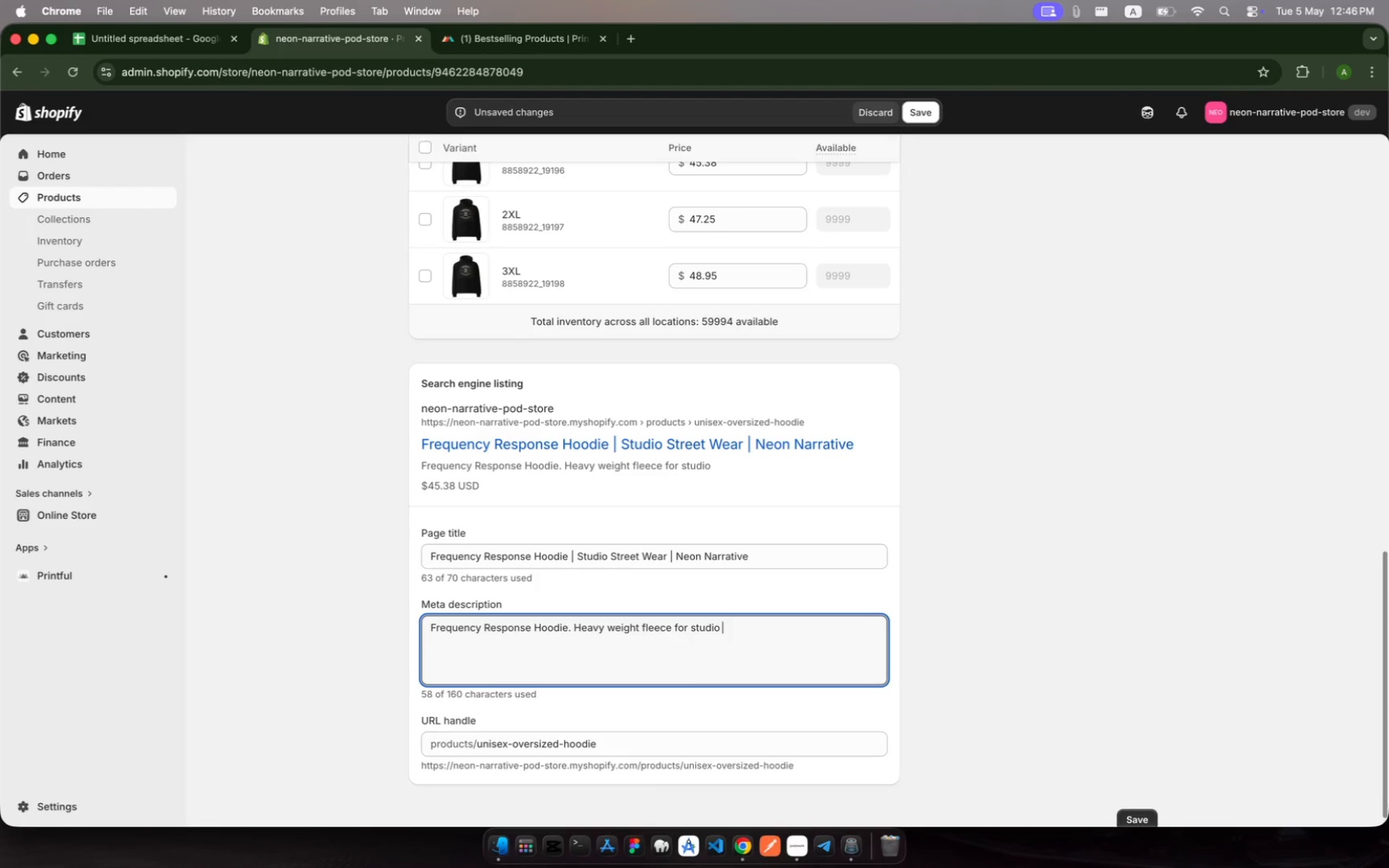 
wait(6.54)
 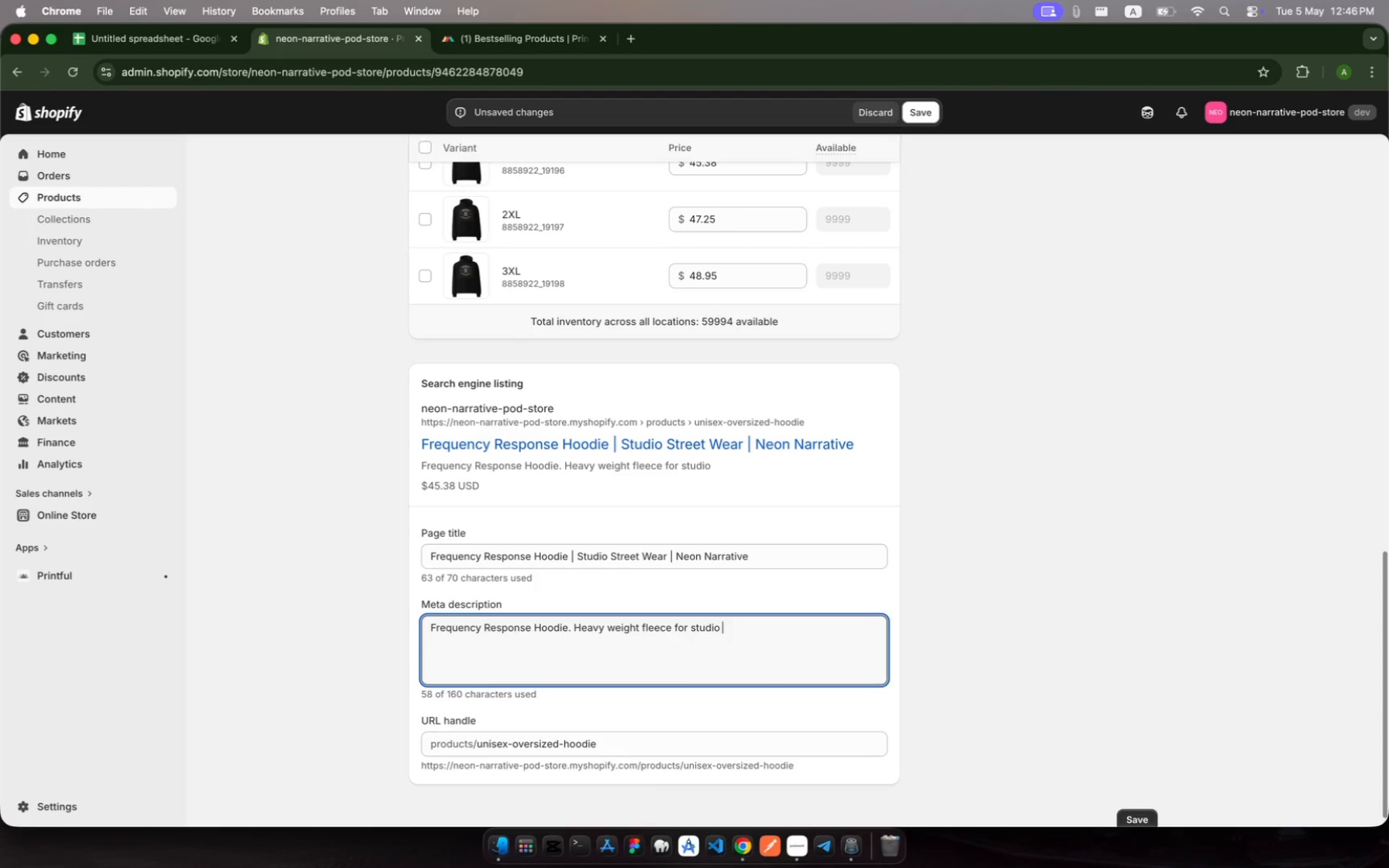 
type(sessions ad urban adventures. )
 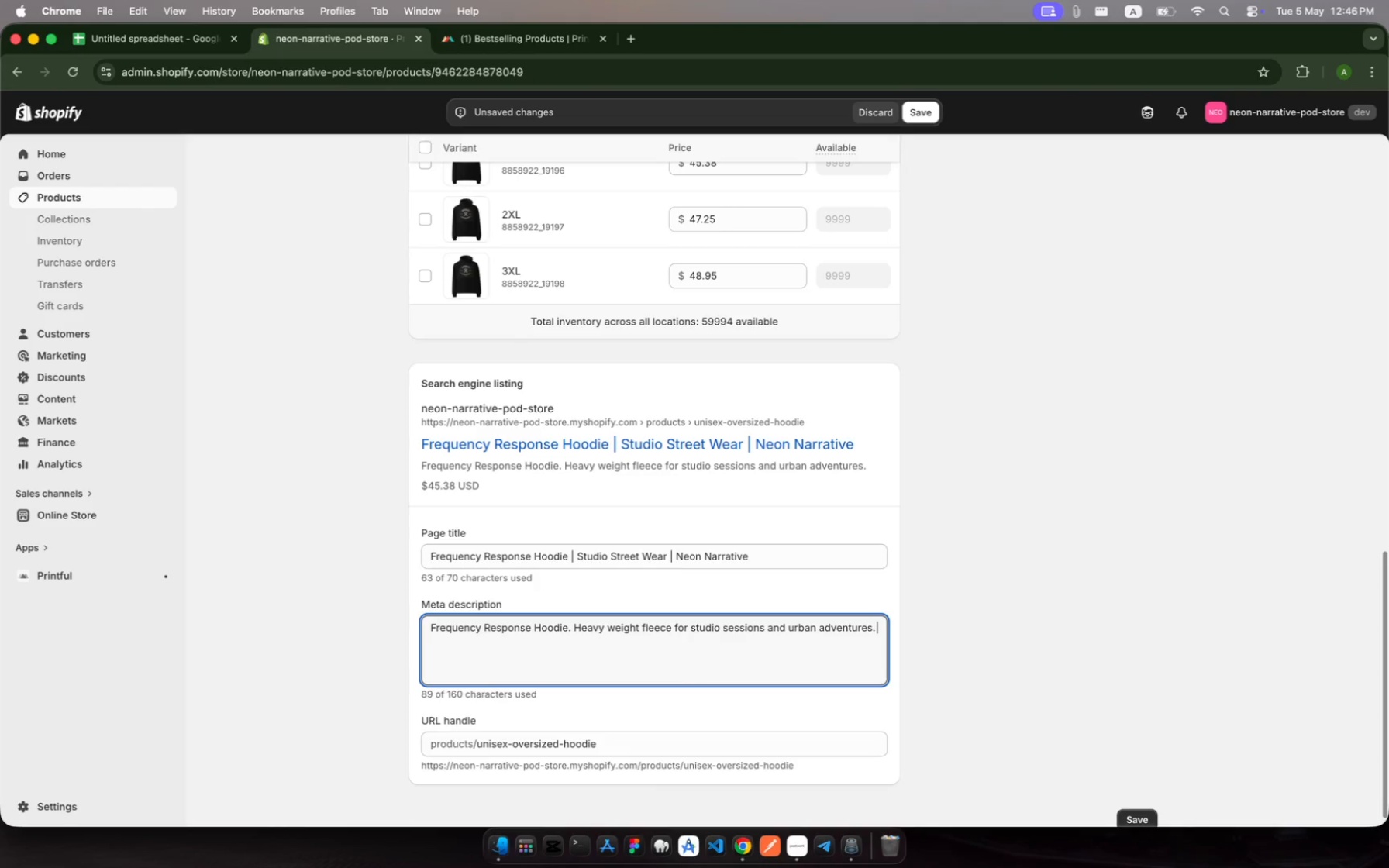 
wait(5.62)
 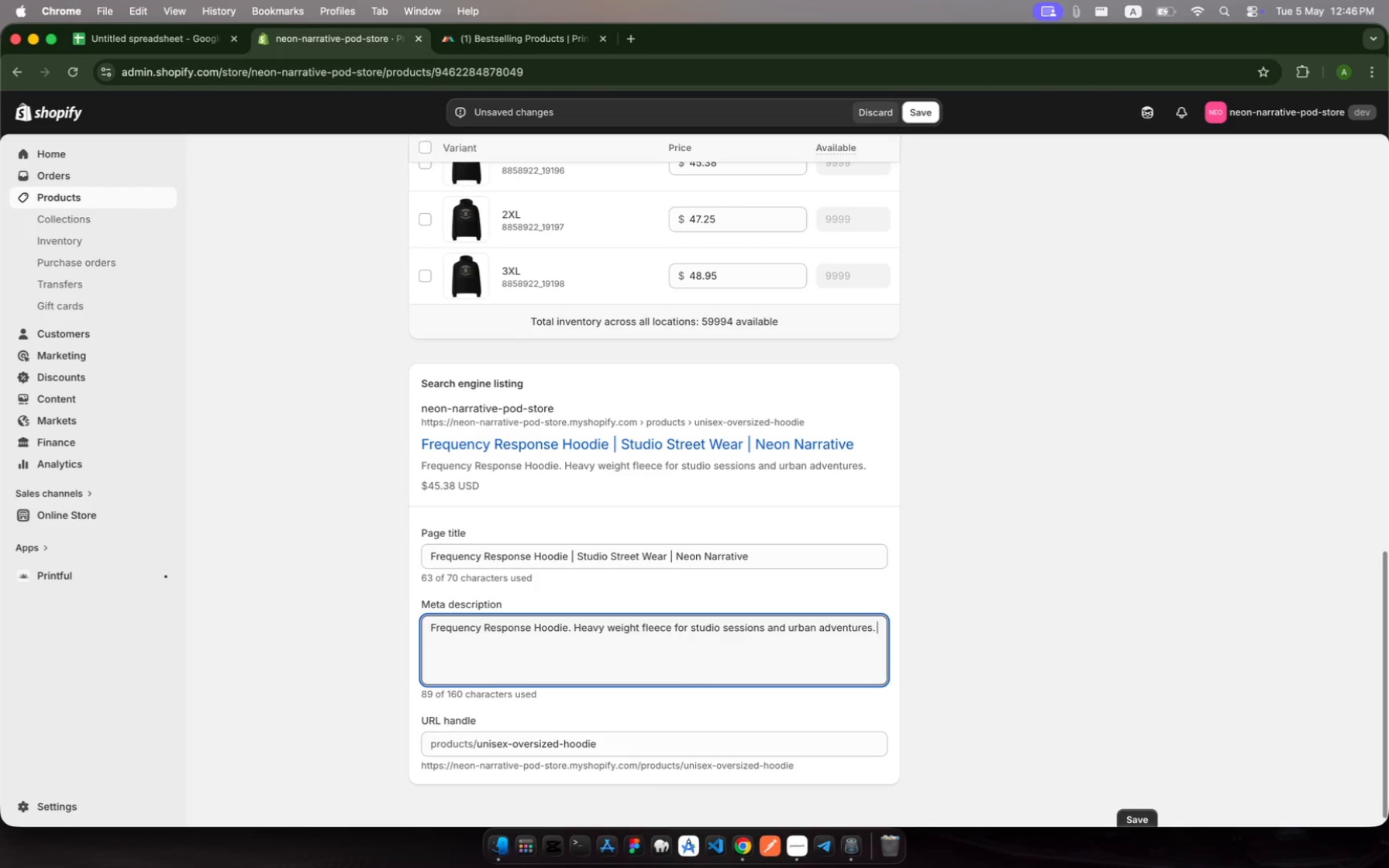 
type(Creative agency exclusive.)
 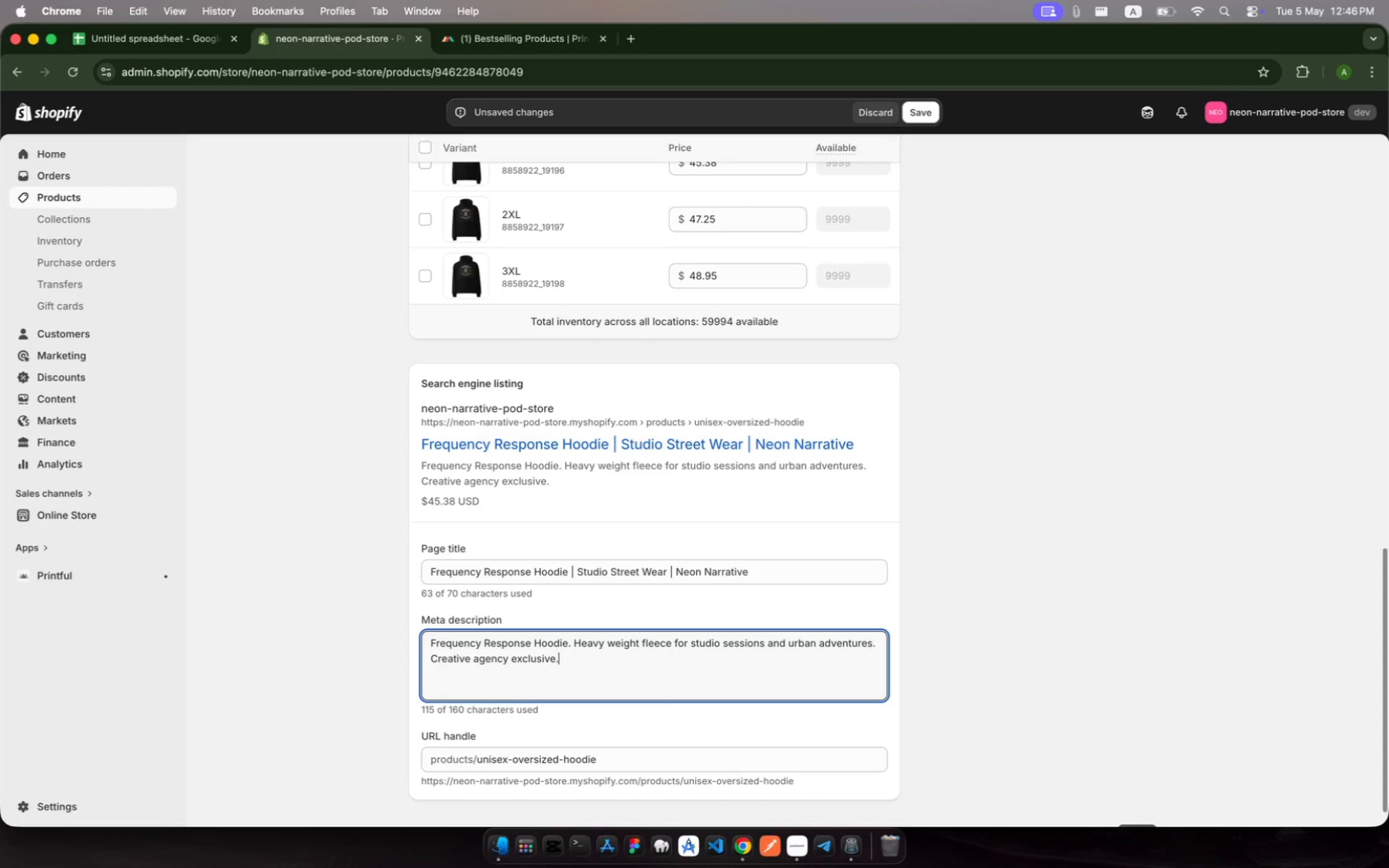 
scroll: coordinate [667, 661], scroll_direction: down, amount: 30.0
 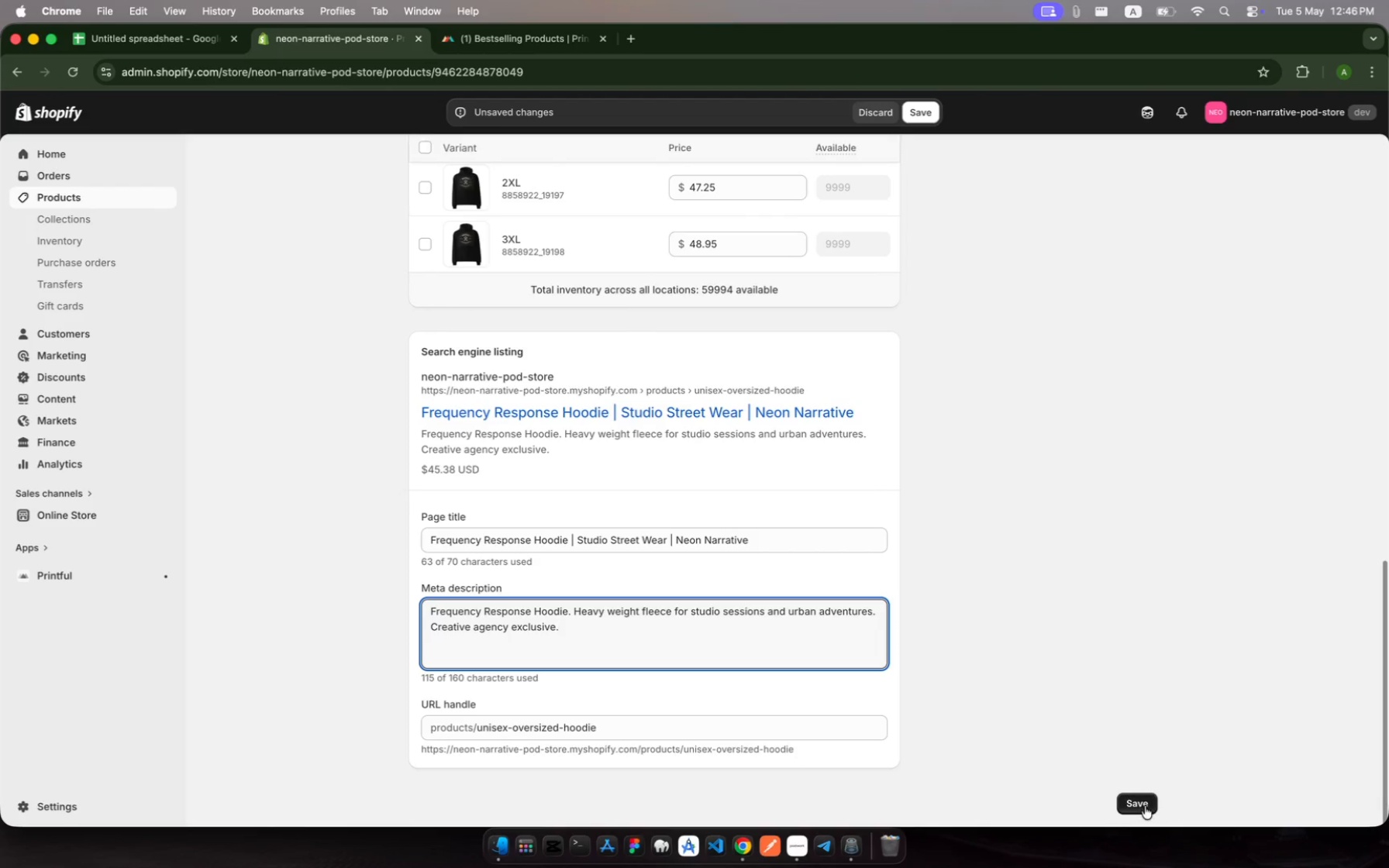 
left_click([1143, 804])
 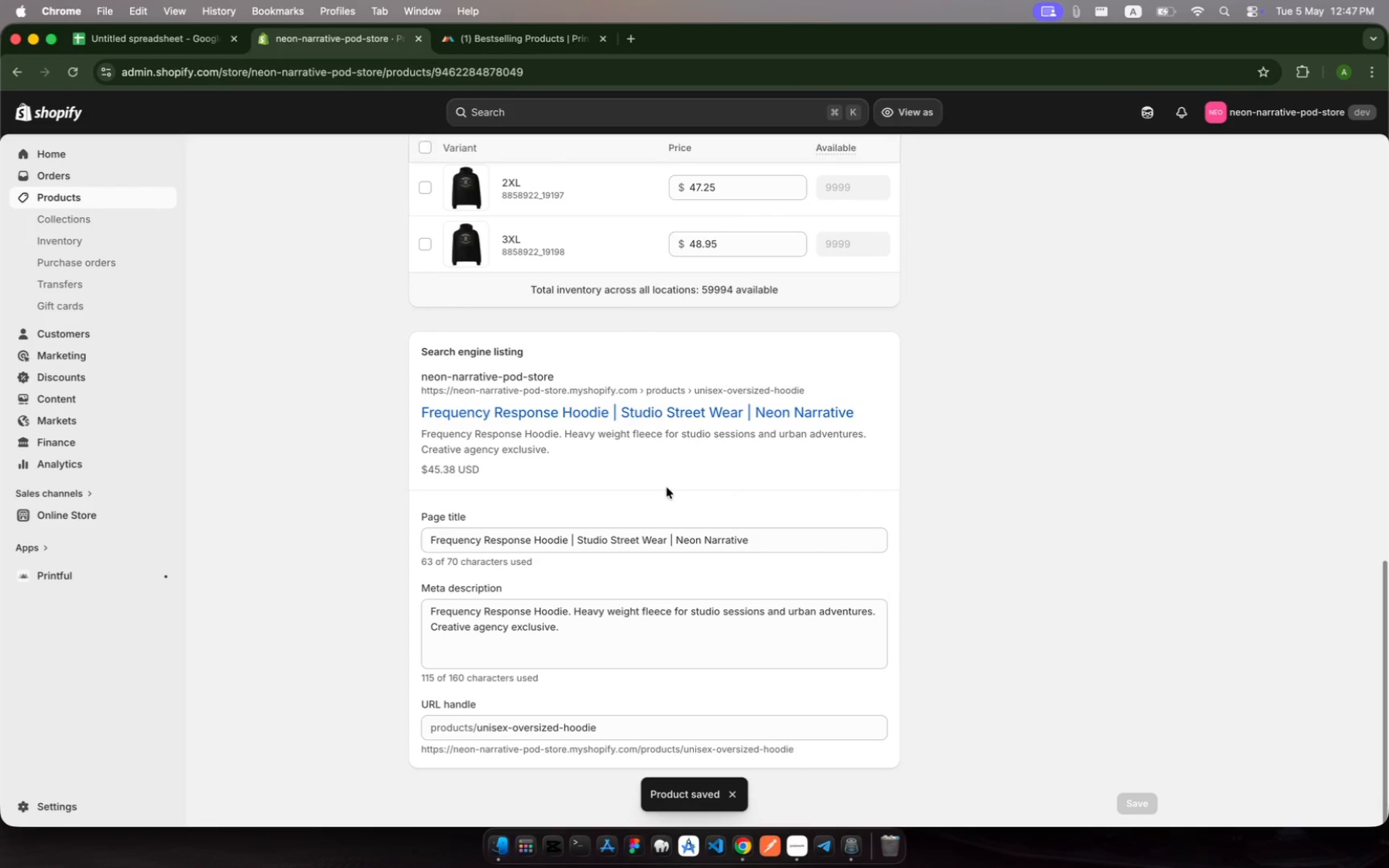 
wait(5.98)
 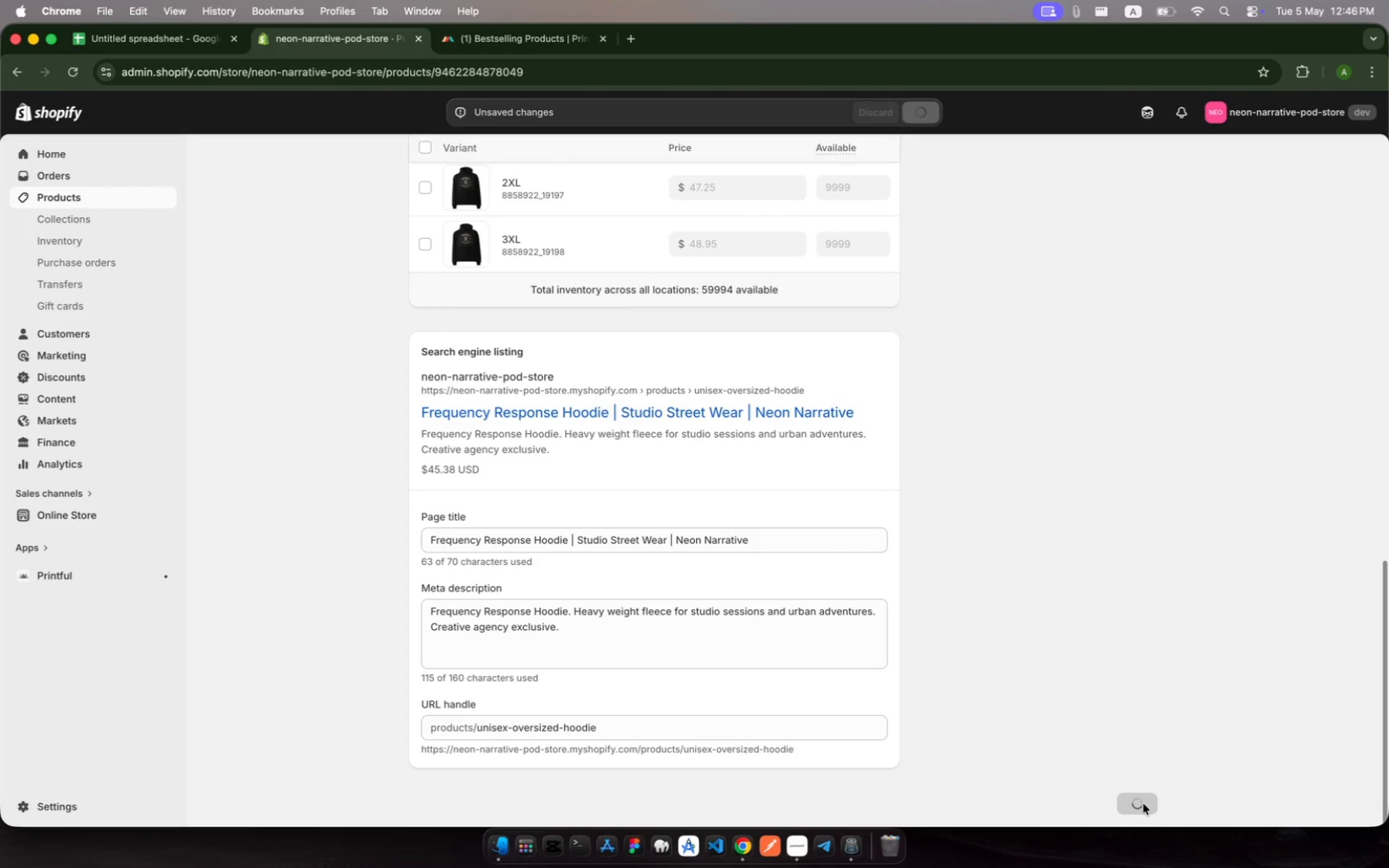 
left_click([108, 191])
 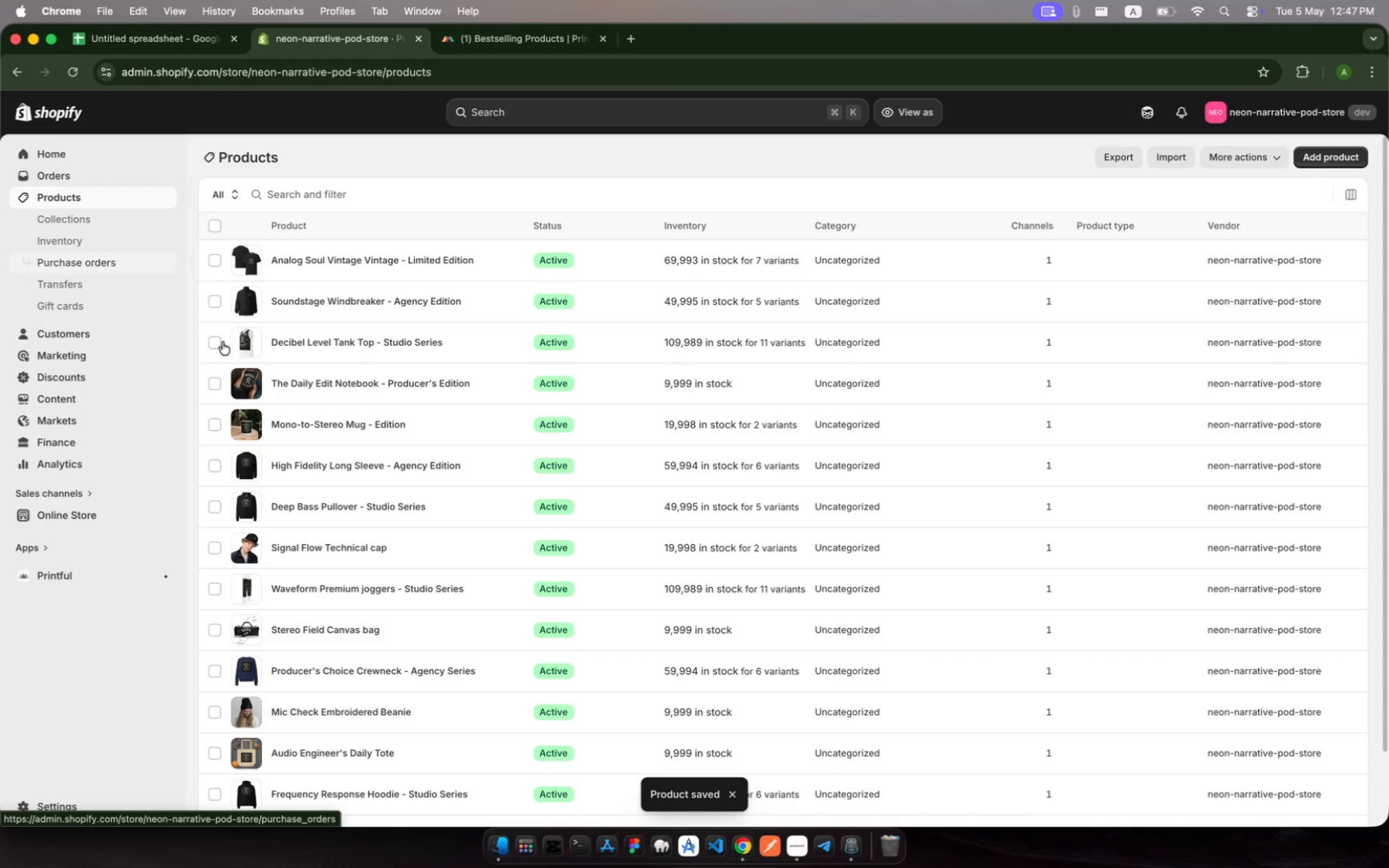 
scroll: coordinate [446, 579], scroll_direction: down, amount: 17.0
 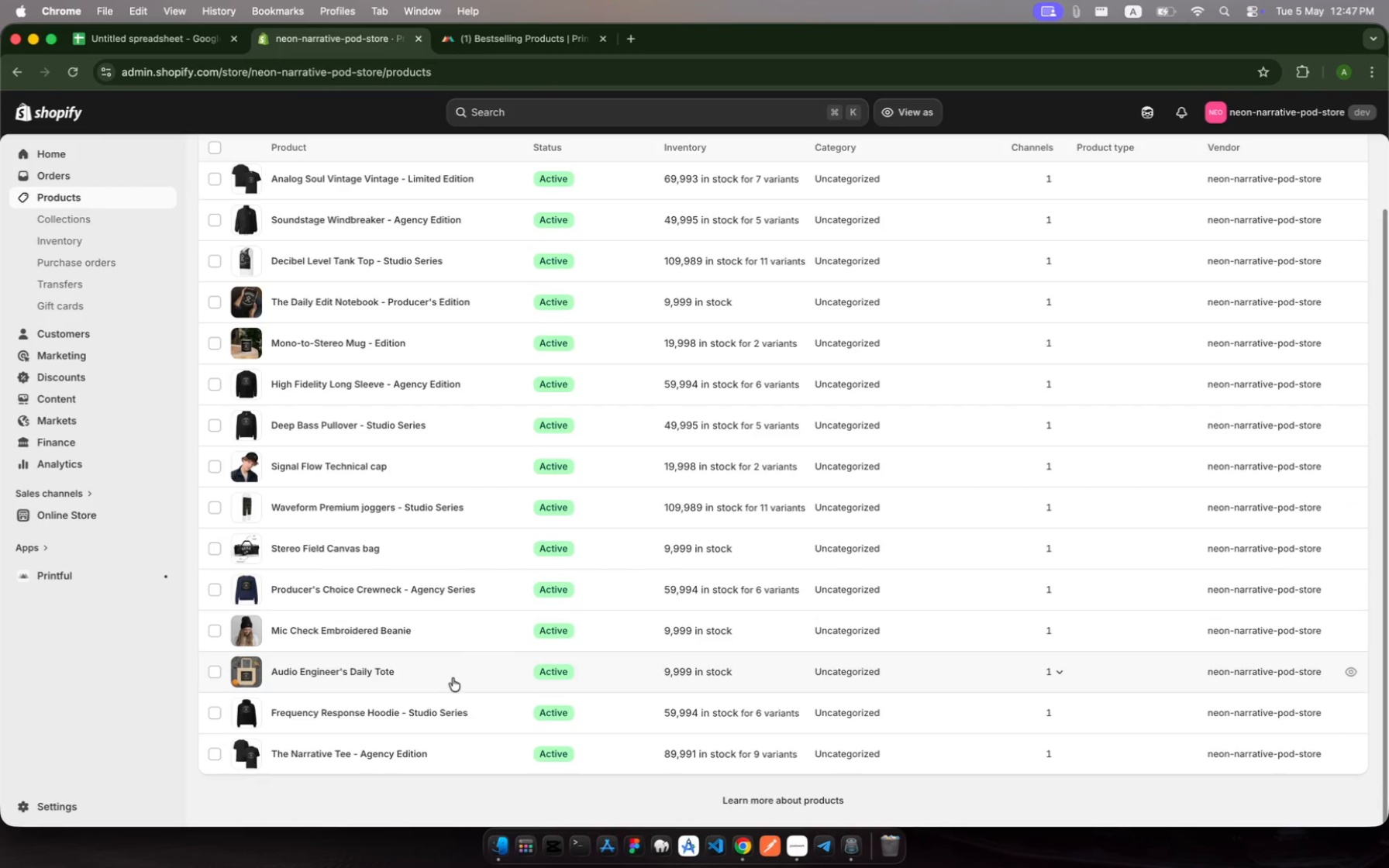 
left_click([453, 680])
 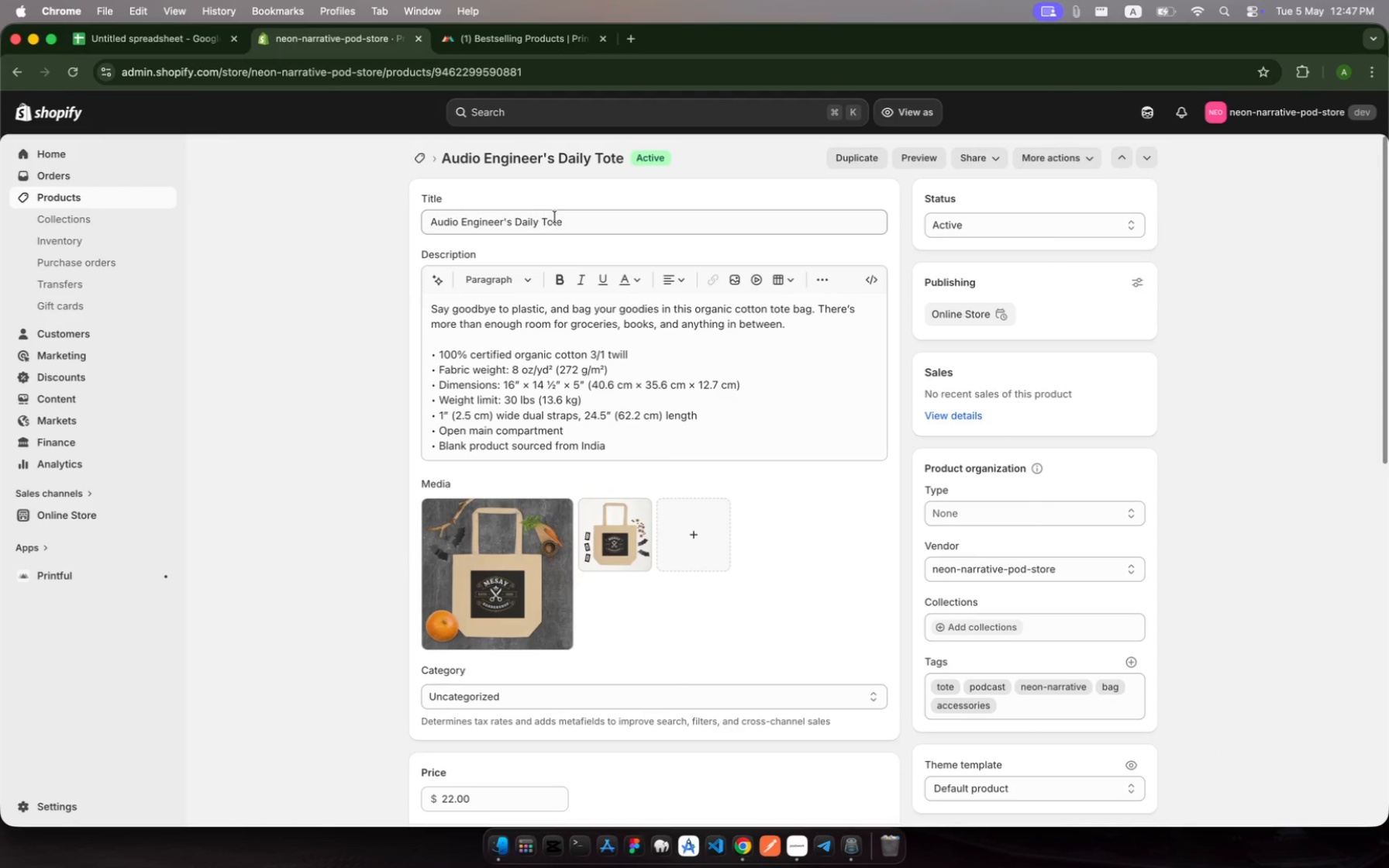 
scroll: coordinate [607, 483], scroll_direction: down, amount: 290.0
 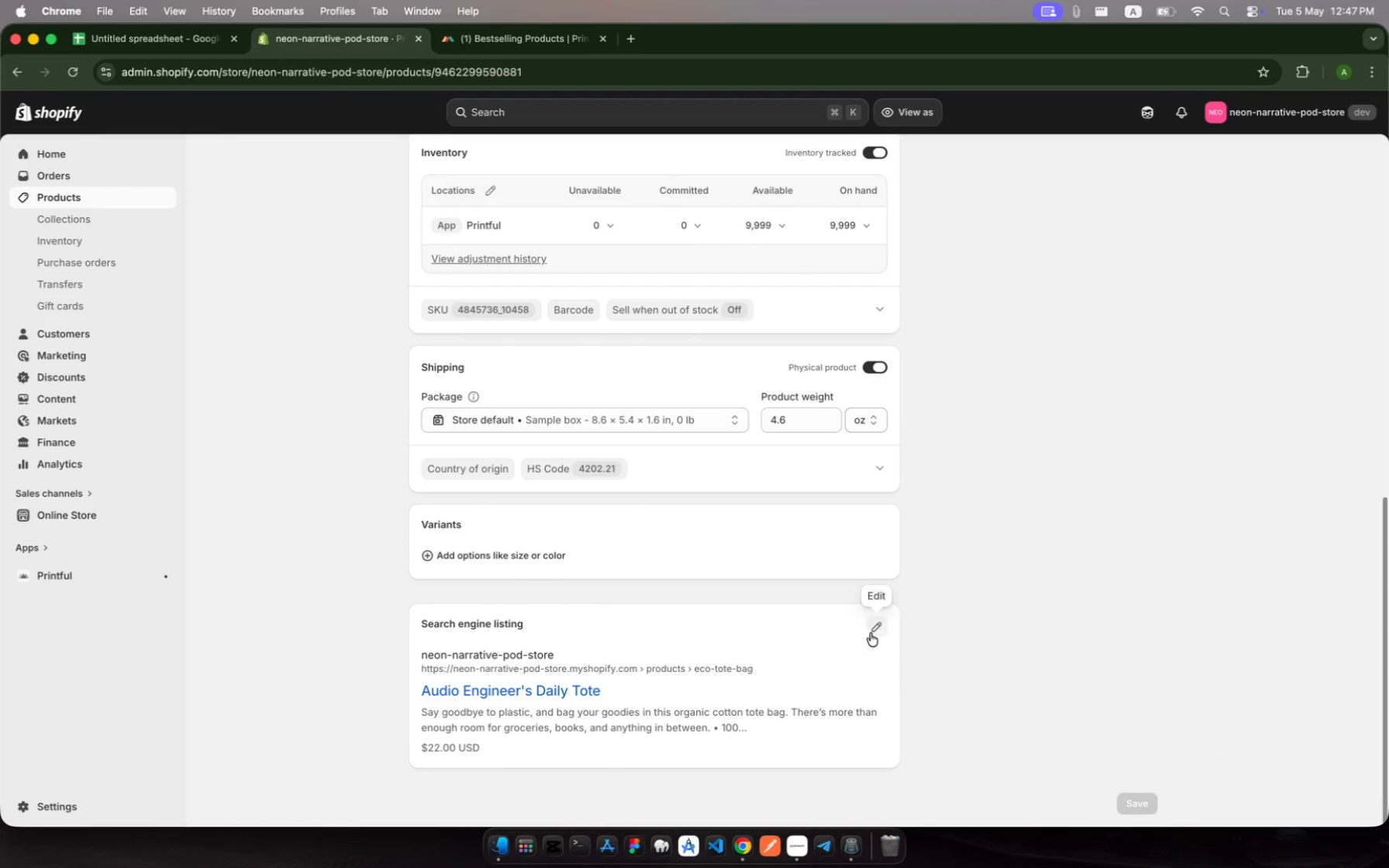 
left_click([875, 624])
 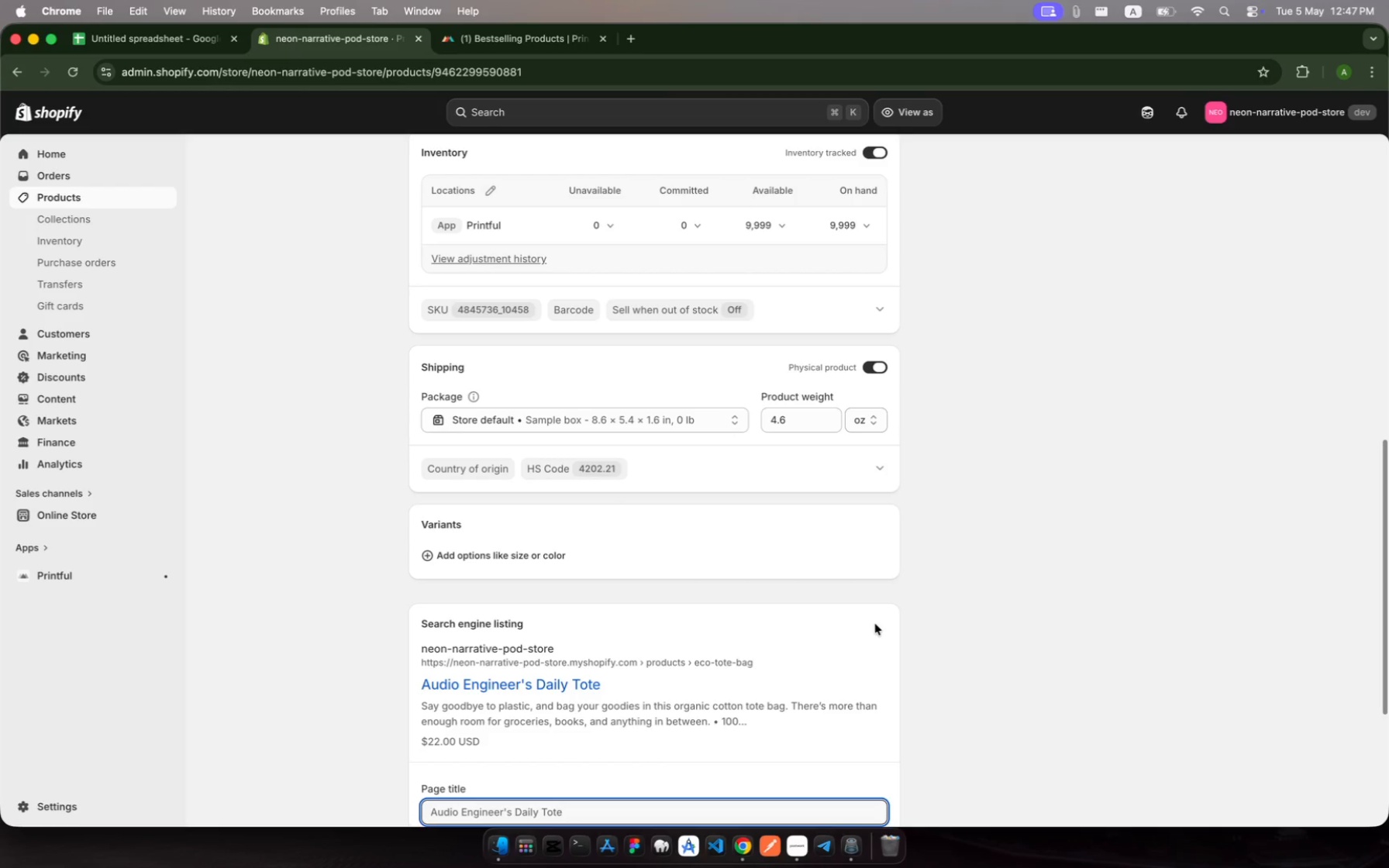 
wait(5.36)
 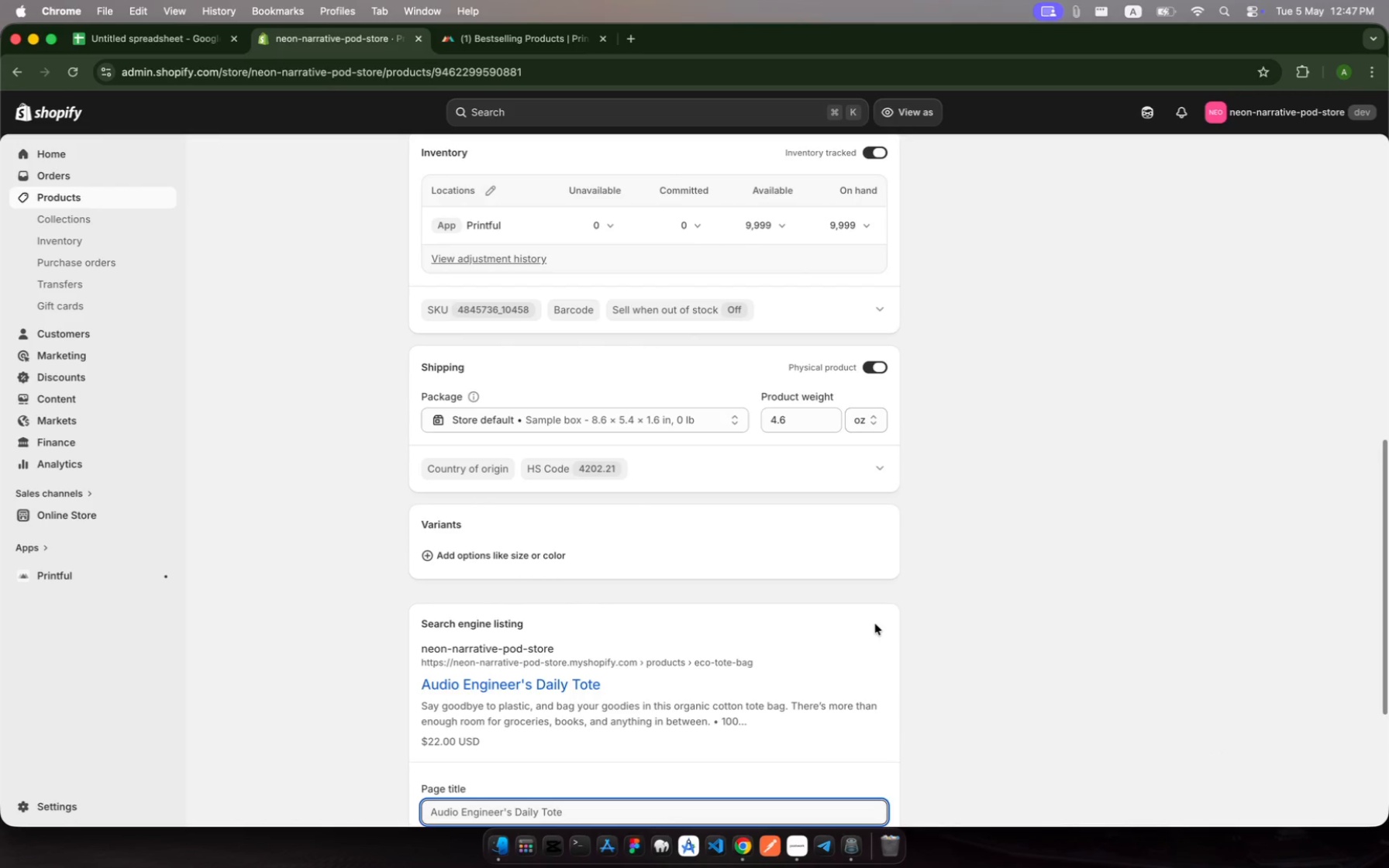 
scroll: coordinate [875, 624], scroll_direction: down, amount: 55.0
 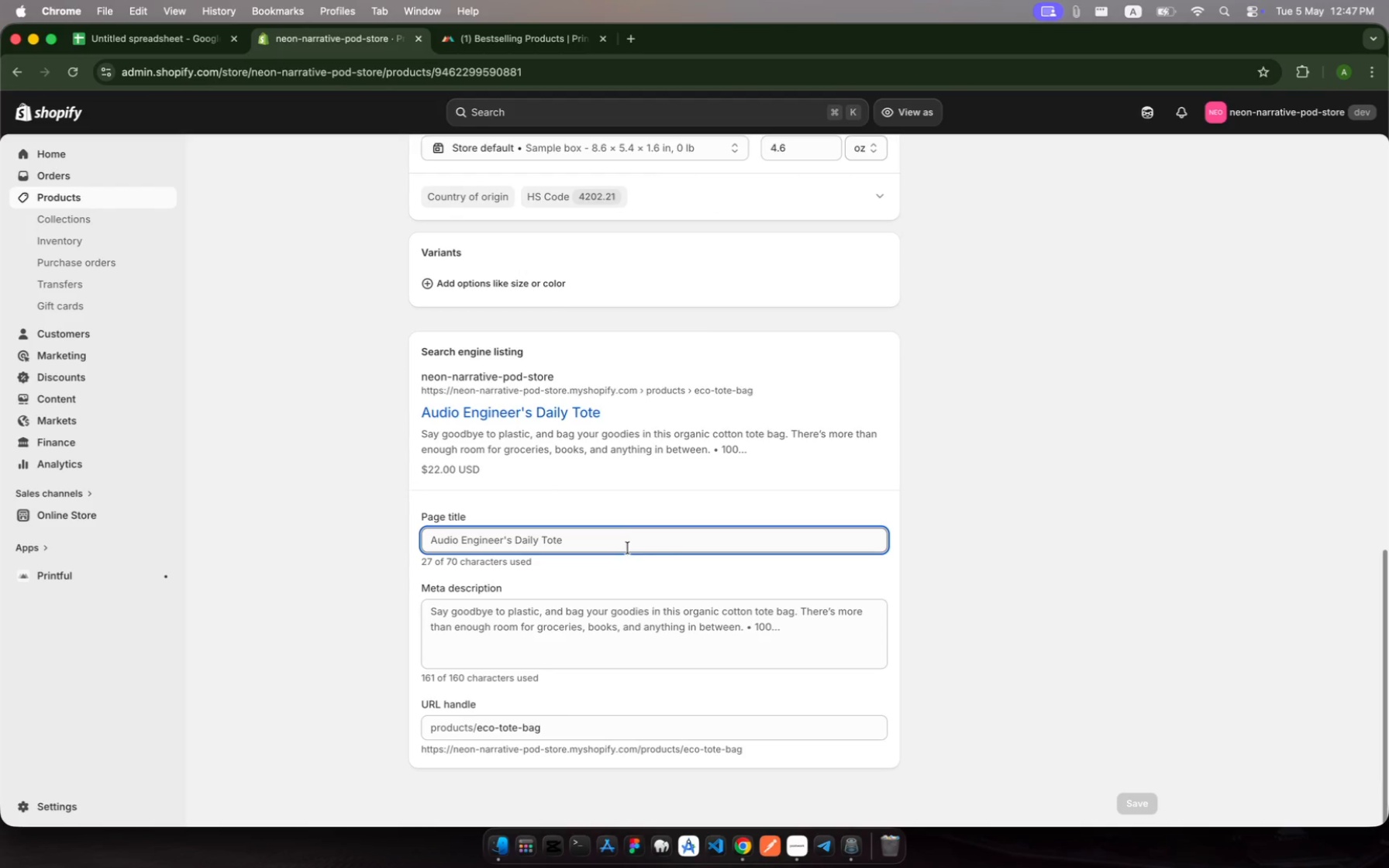 
left_click([618, 543])
 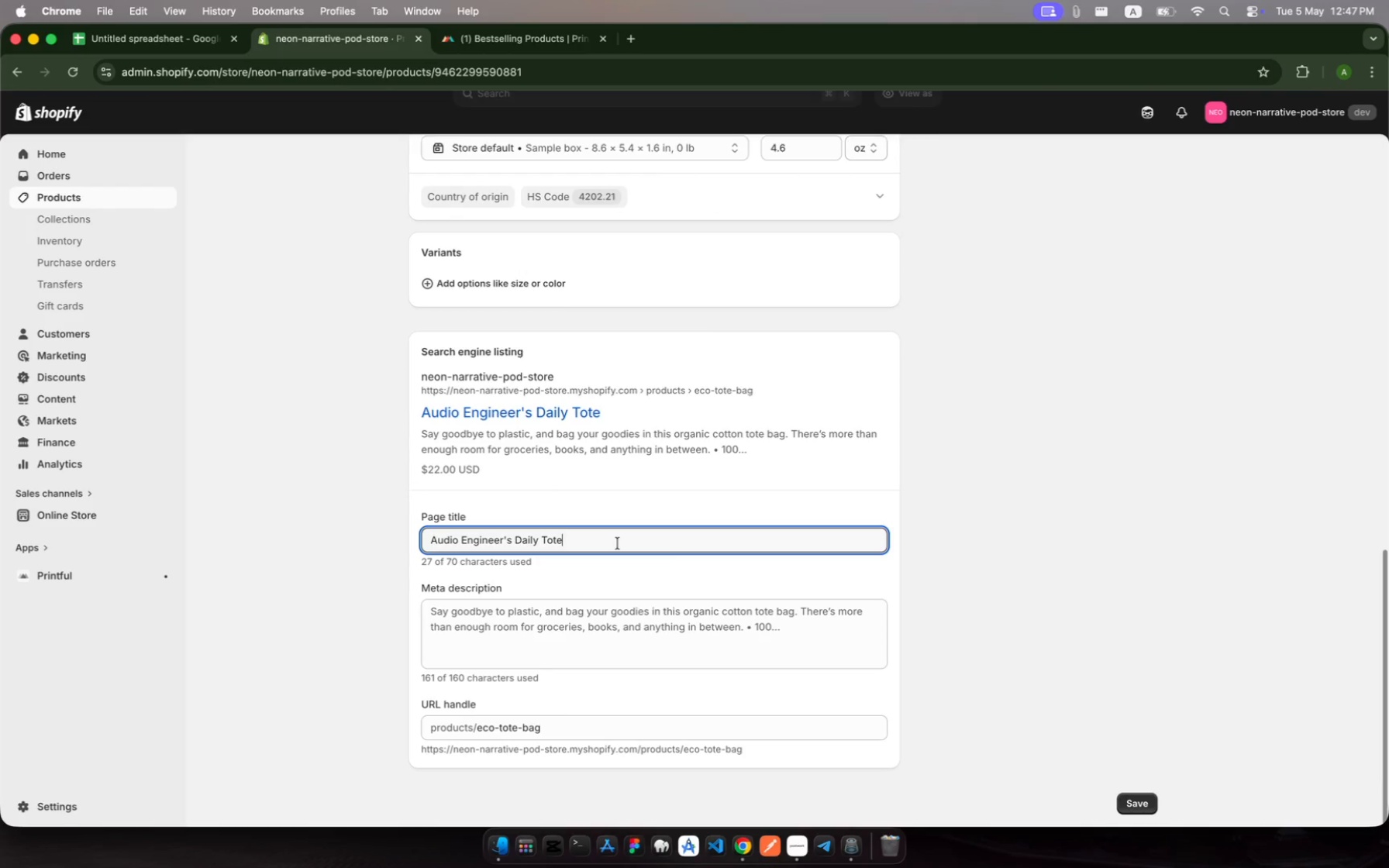 
key(Space)
 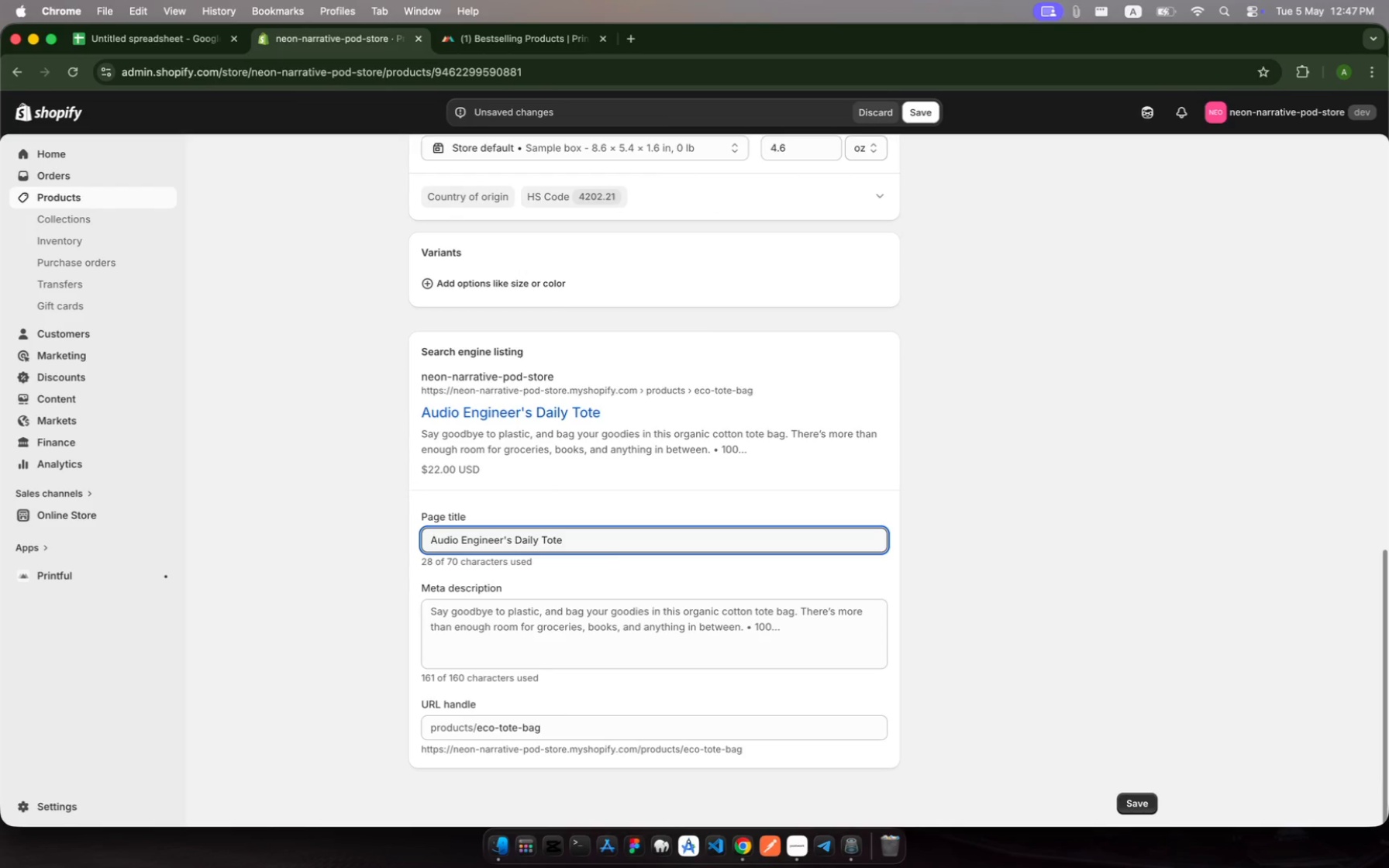 
key(Shift+Backslash)
 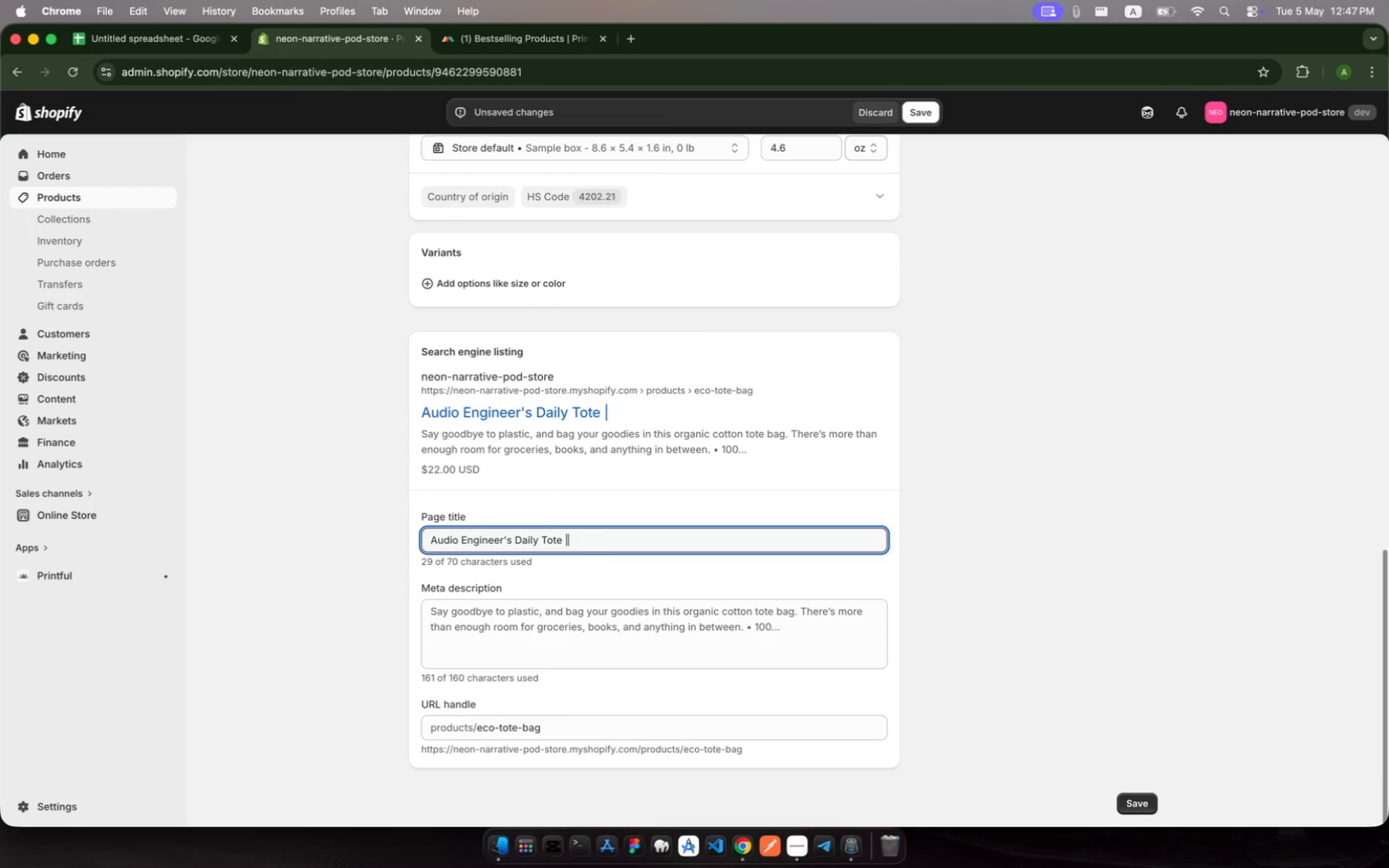 
wait(5.62)
 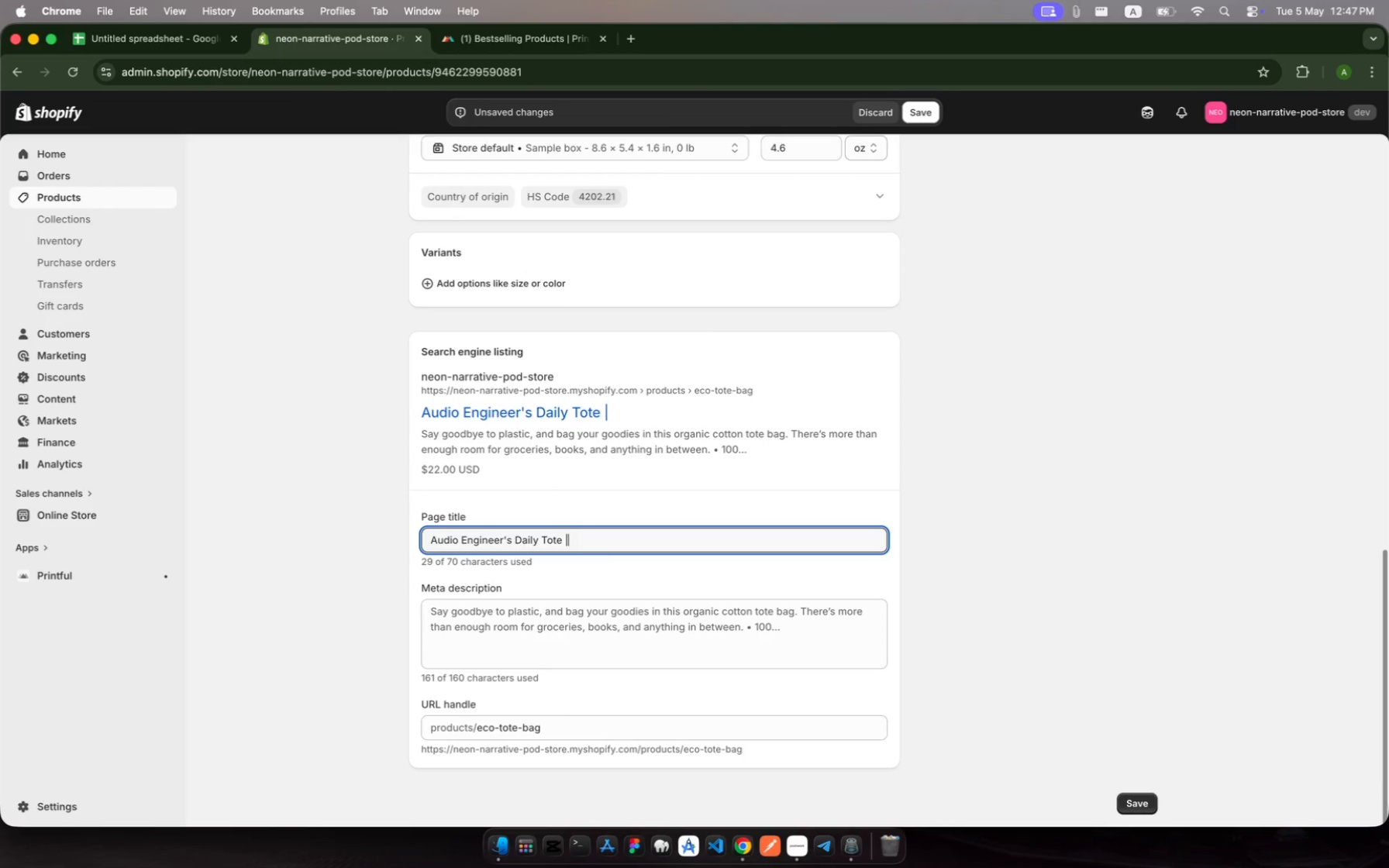 
type( Creative Professional Bag)
 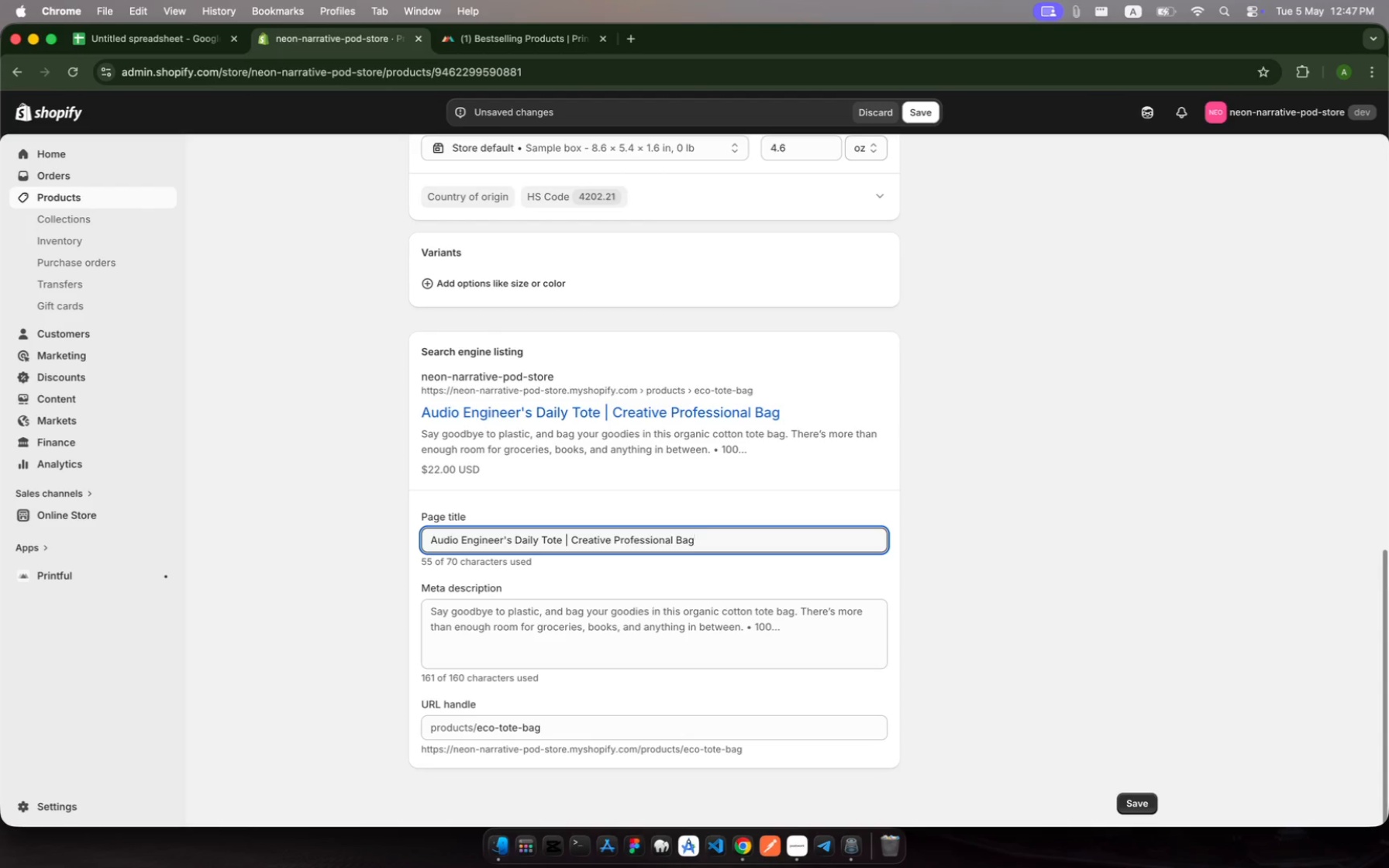 
scroll: coordinate [626, 621], scroll_direction: down, amount: 24.0
 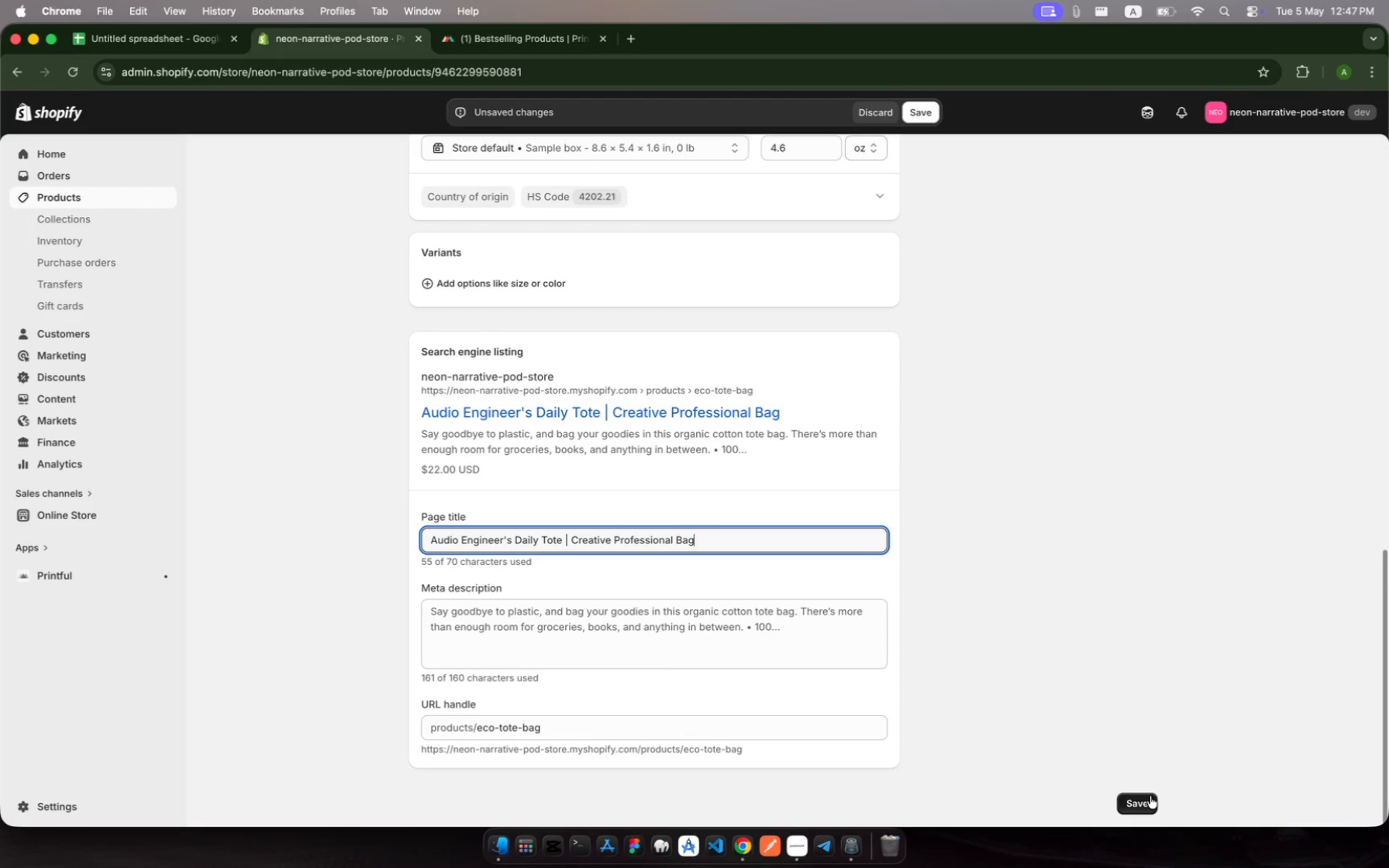 
wait(6.17)
 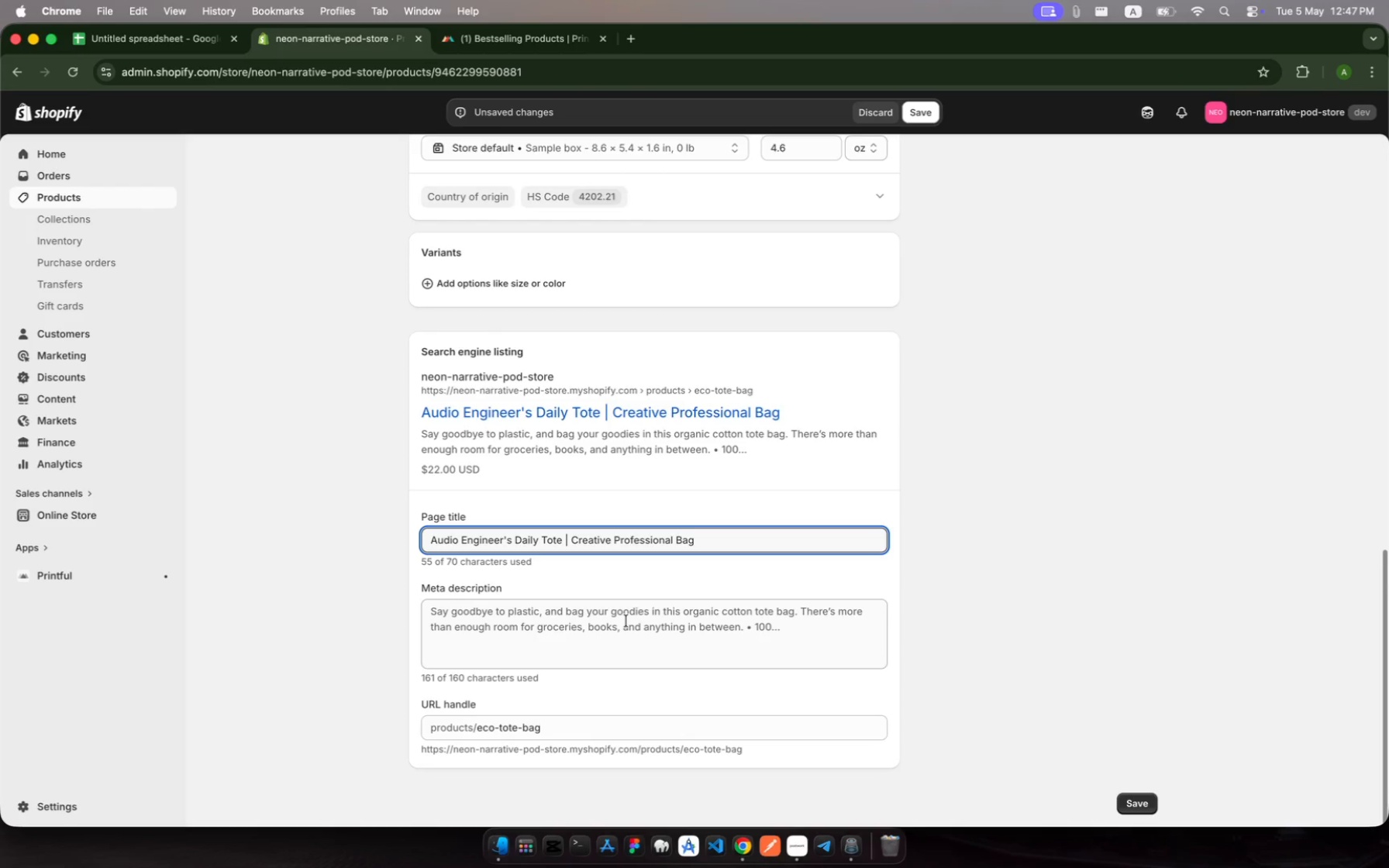 
left_click([745, 611])
 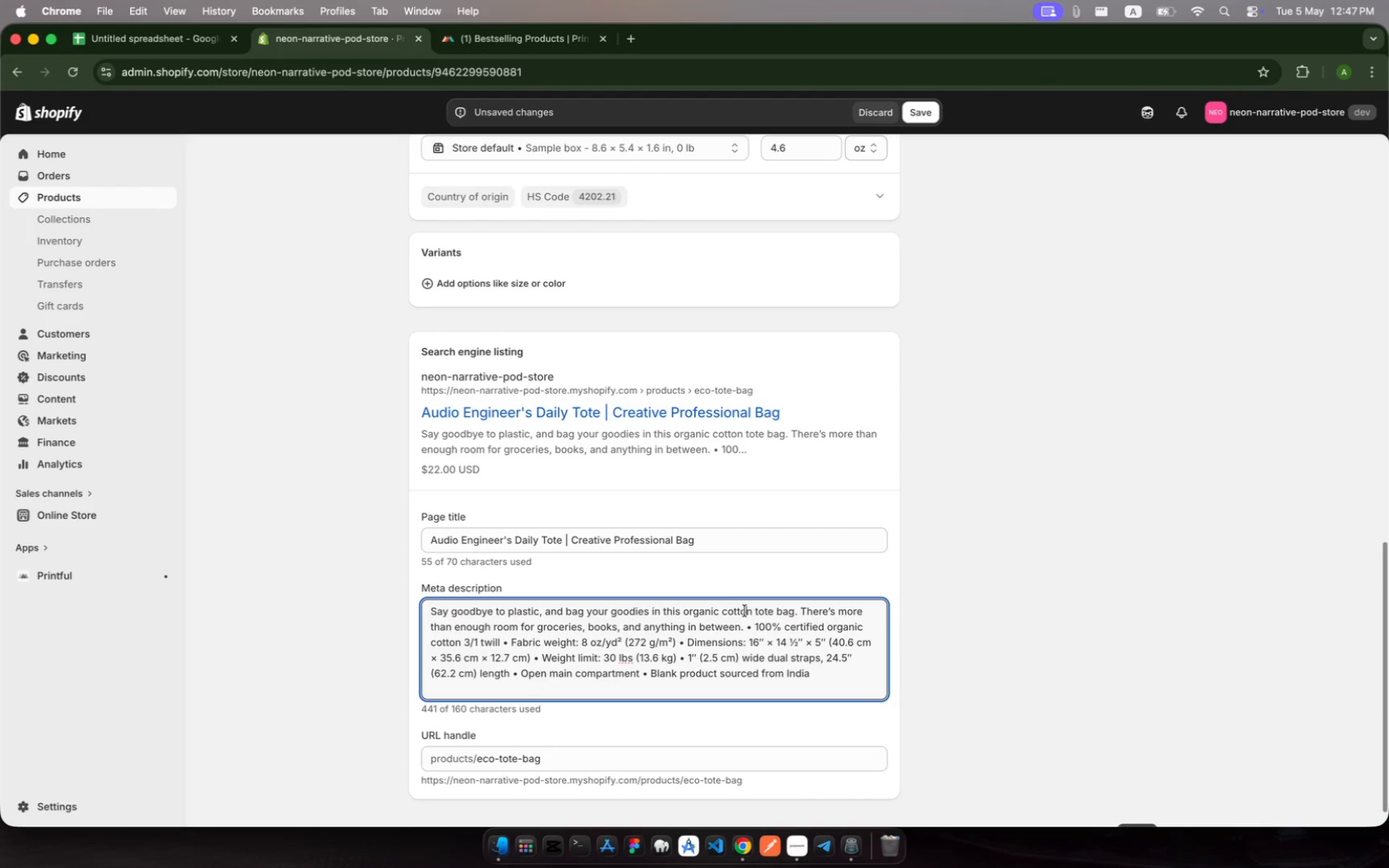 
key(Meta+MetaRight)
 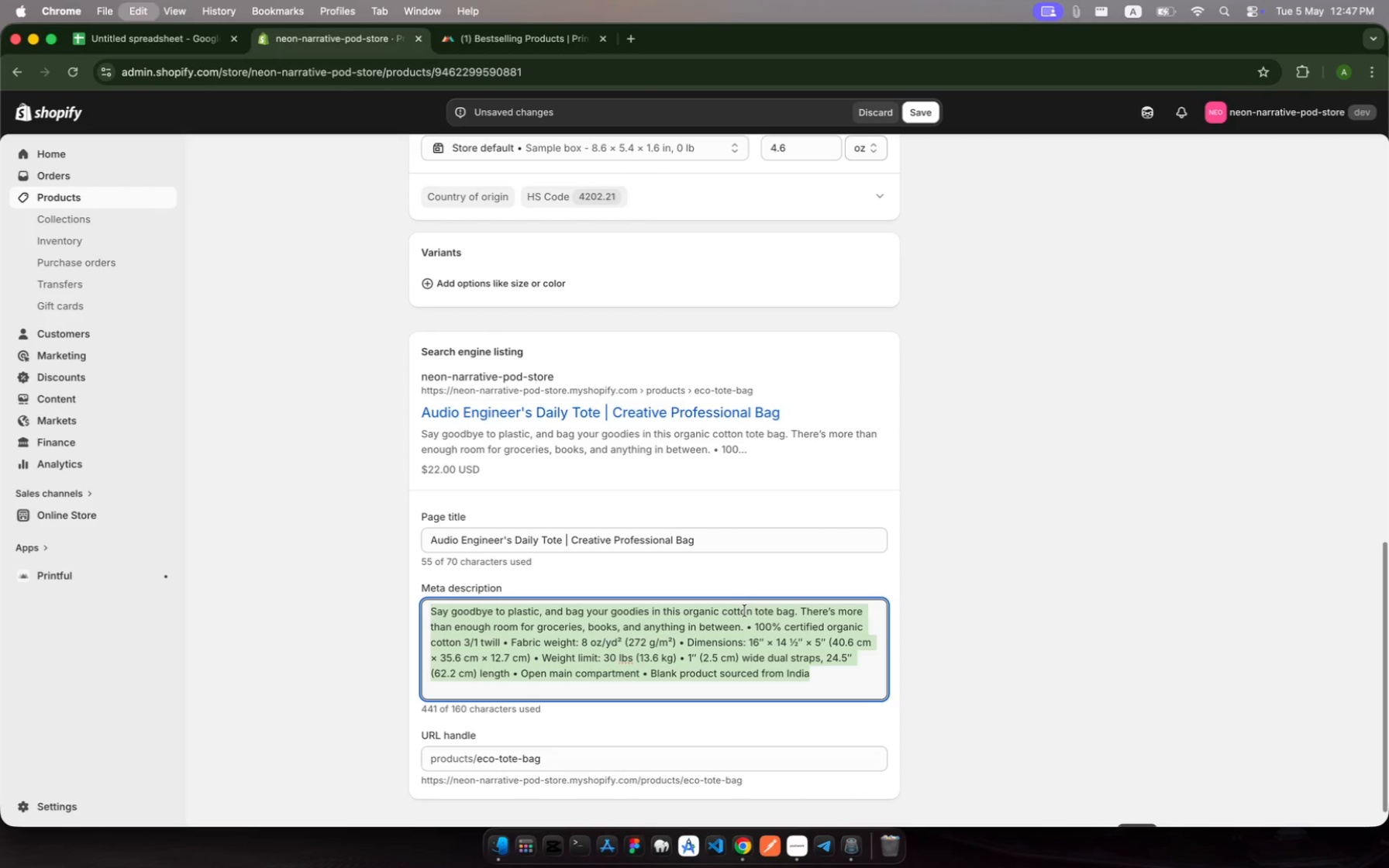 
key(Meta+A)
 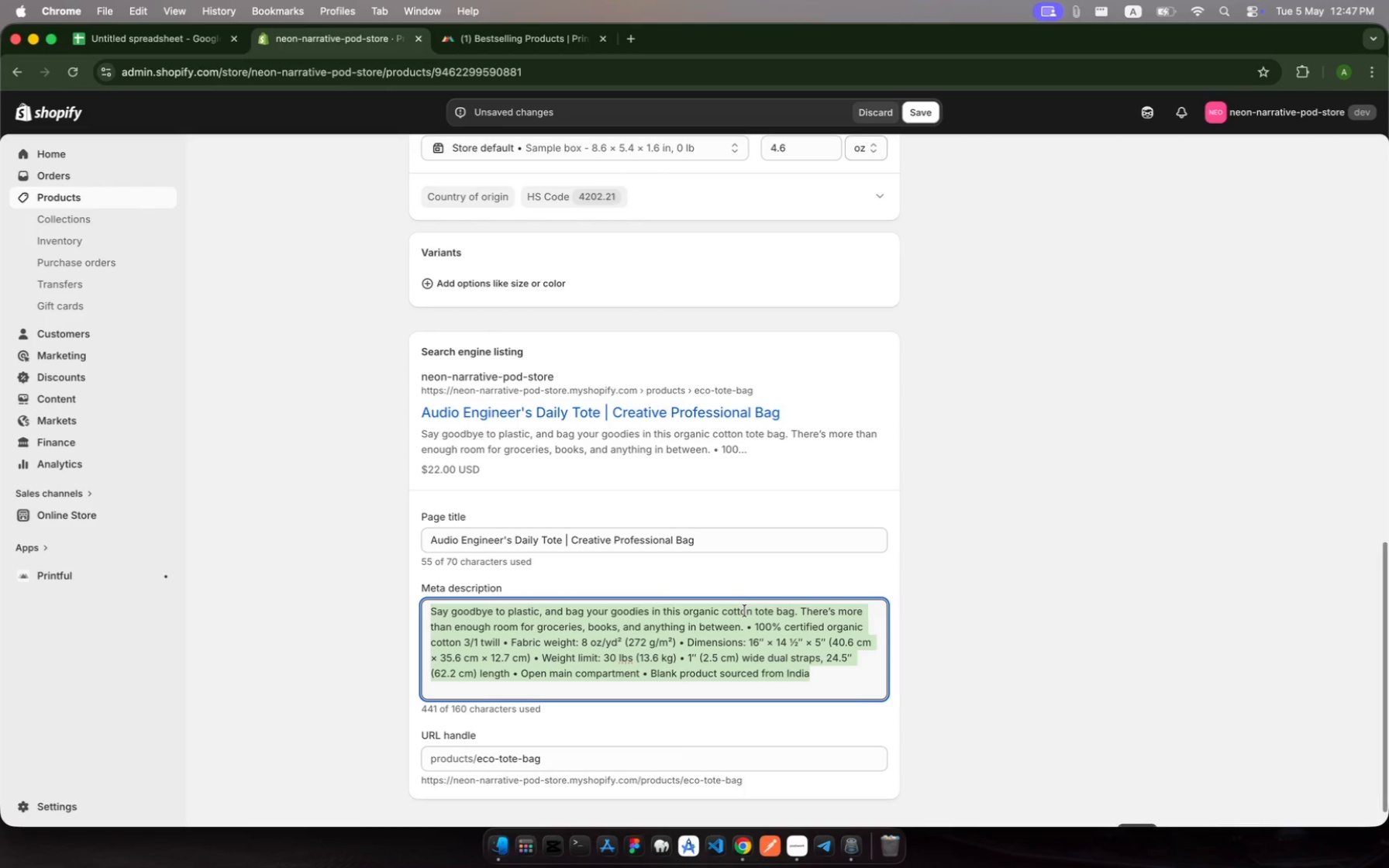 
wait(7.36)
 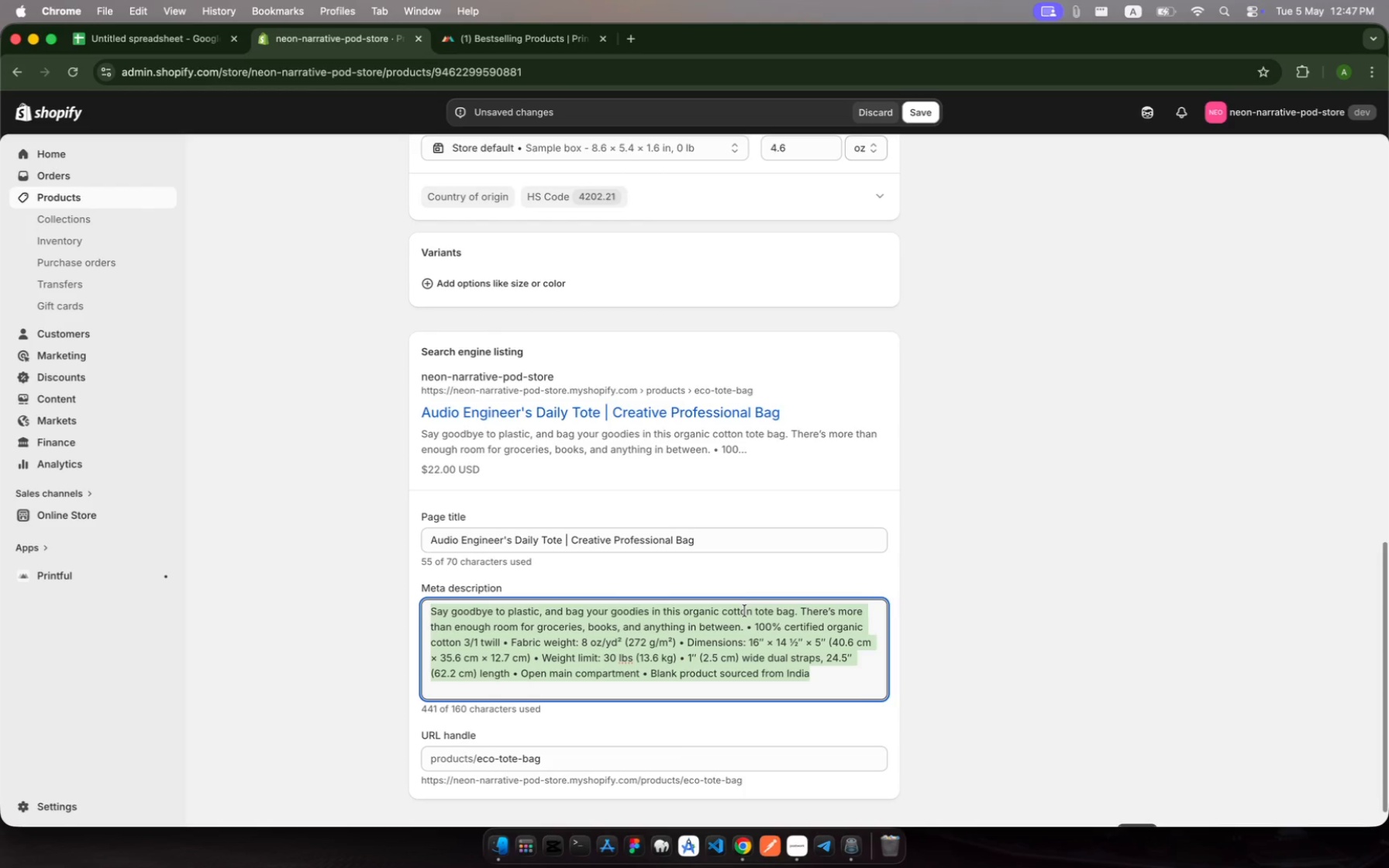 
type(Durabe Canvas Tote )
 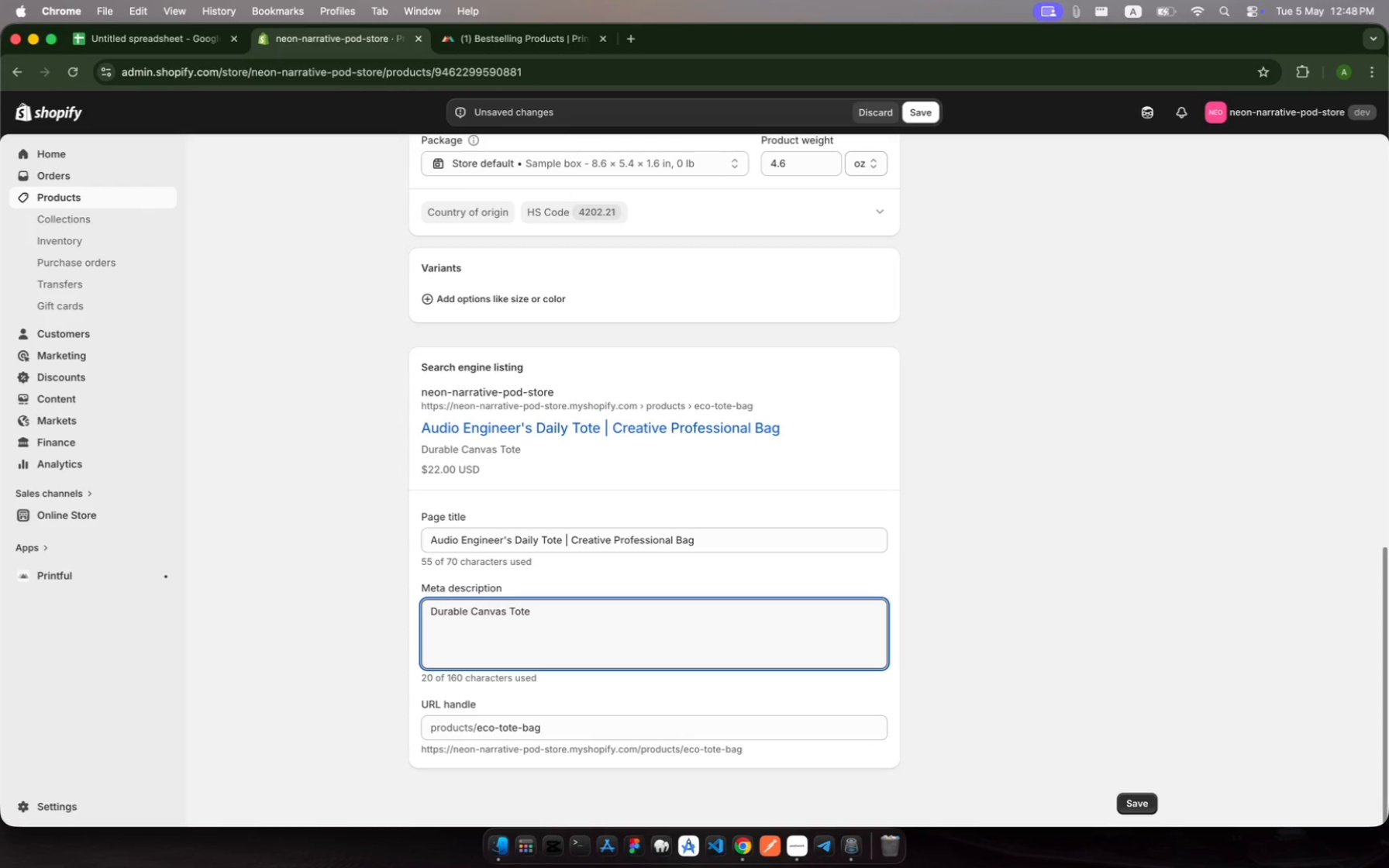 
hold_key(key=L, duration=0.32)
 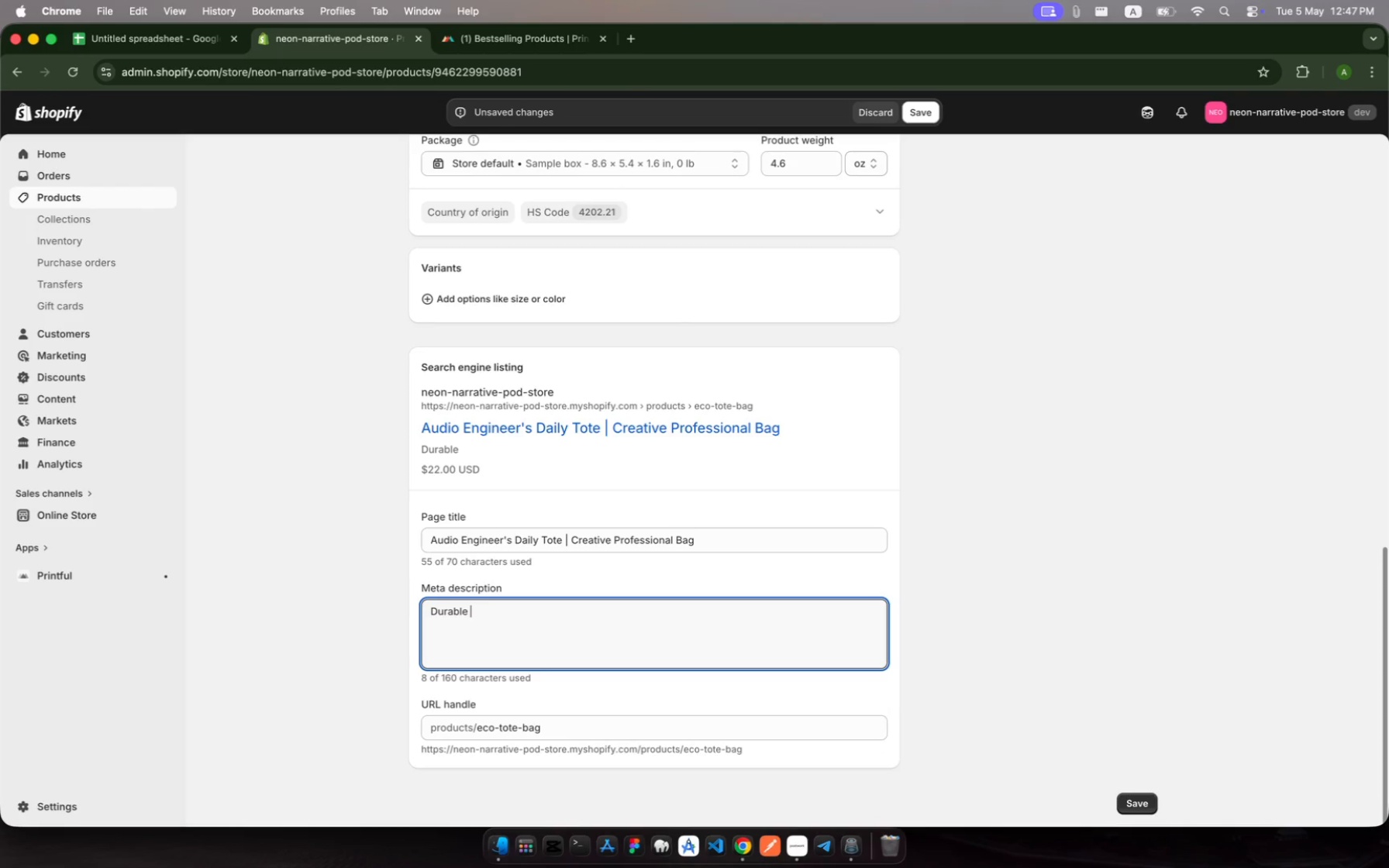 
wait(5.28)
 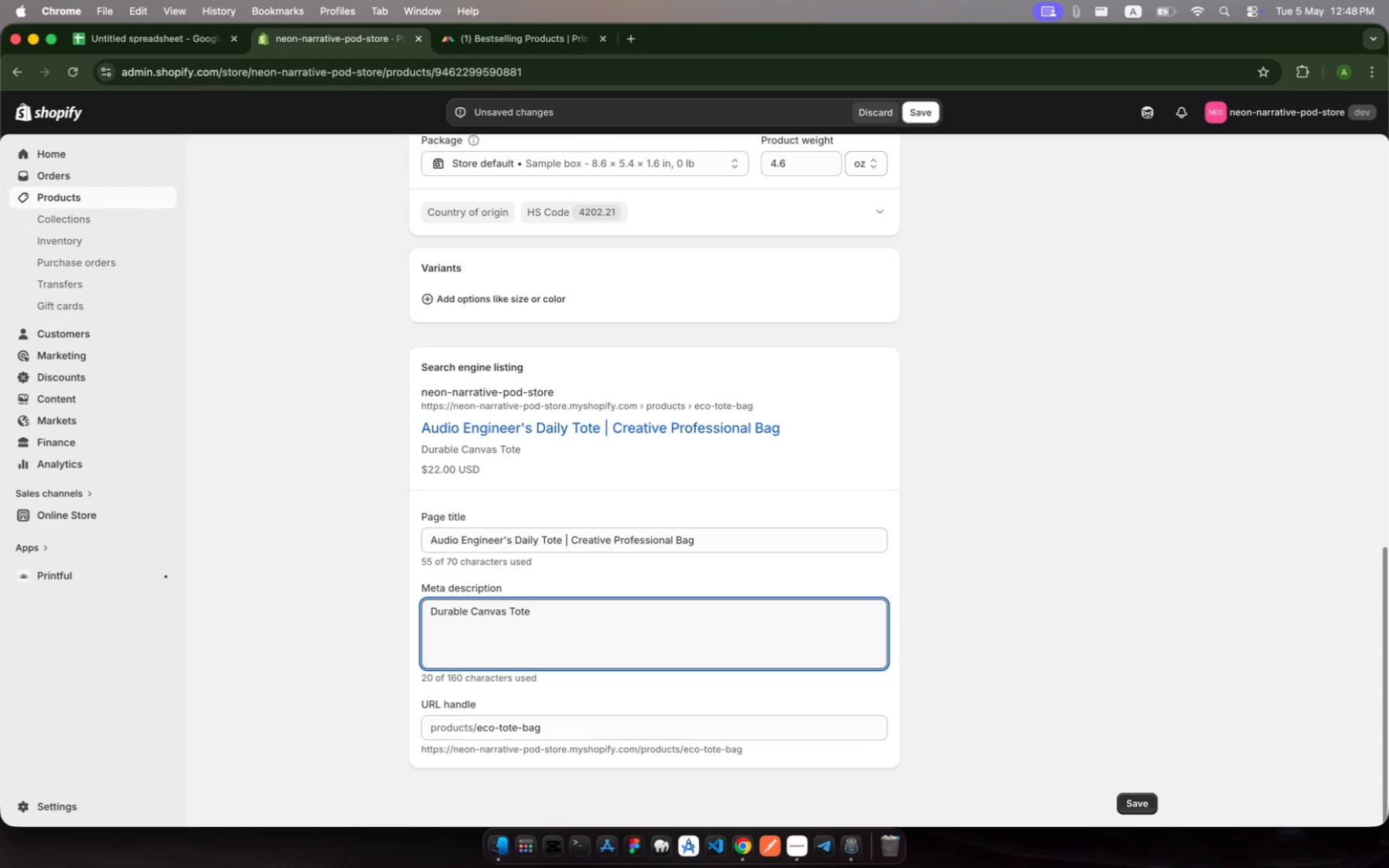 
type(for audio engineers )
 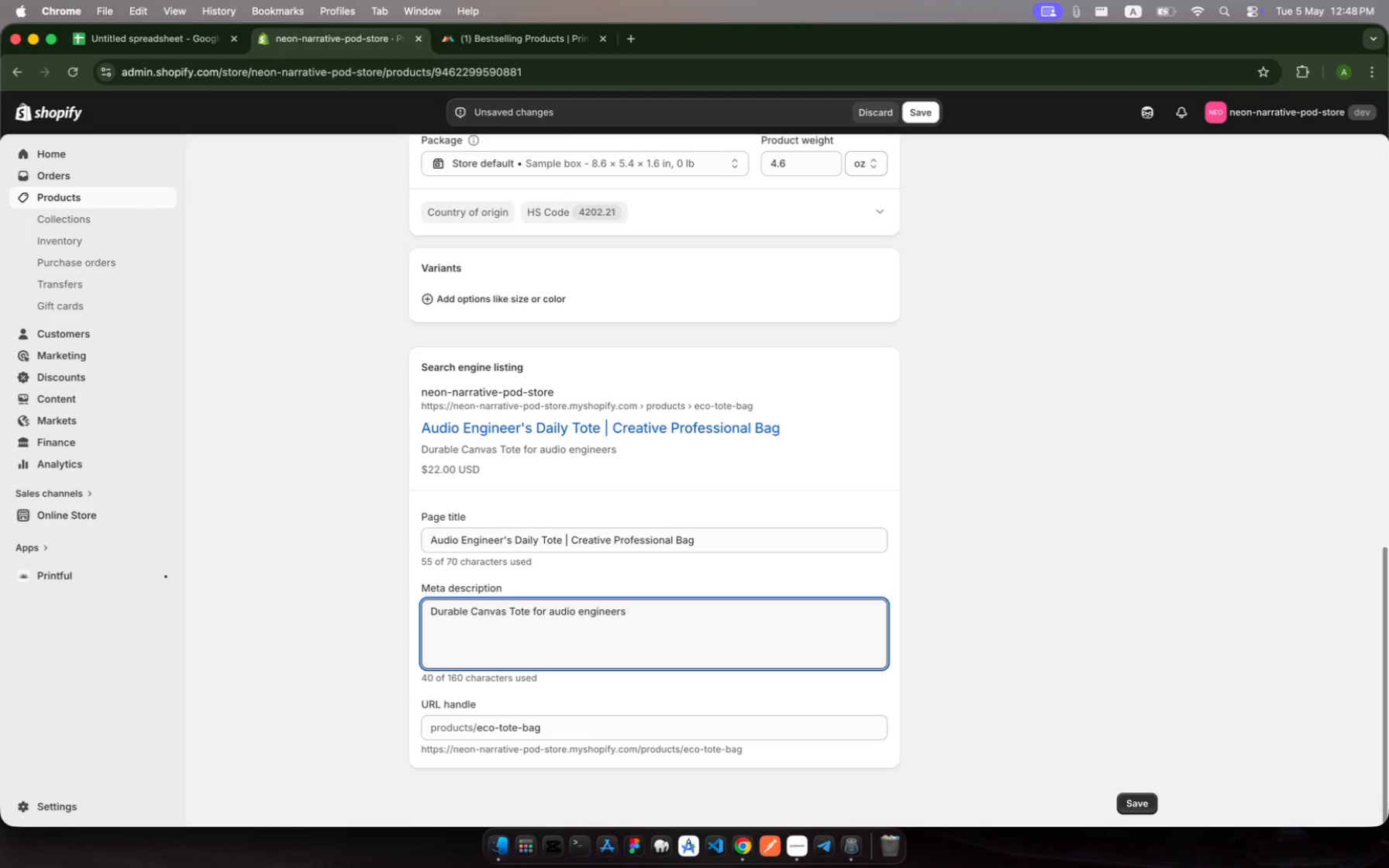 
wait(5.9)
 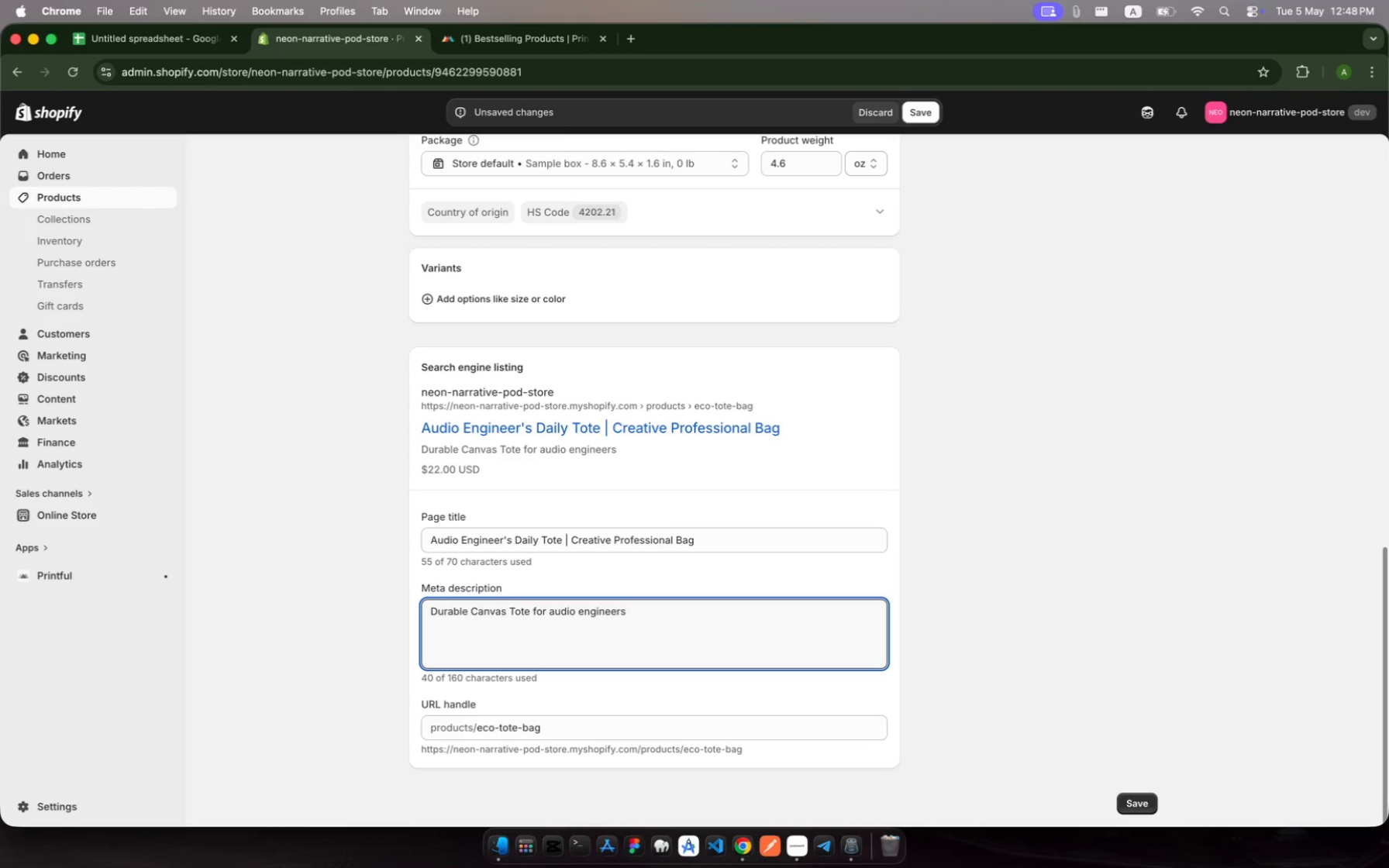 
type(and podcast producers.)
 